 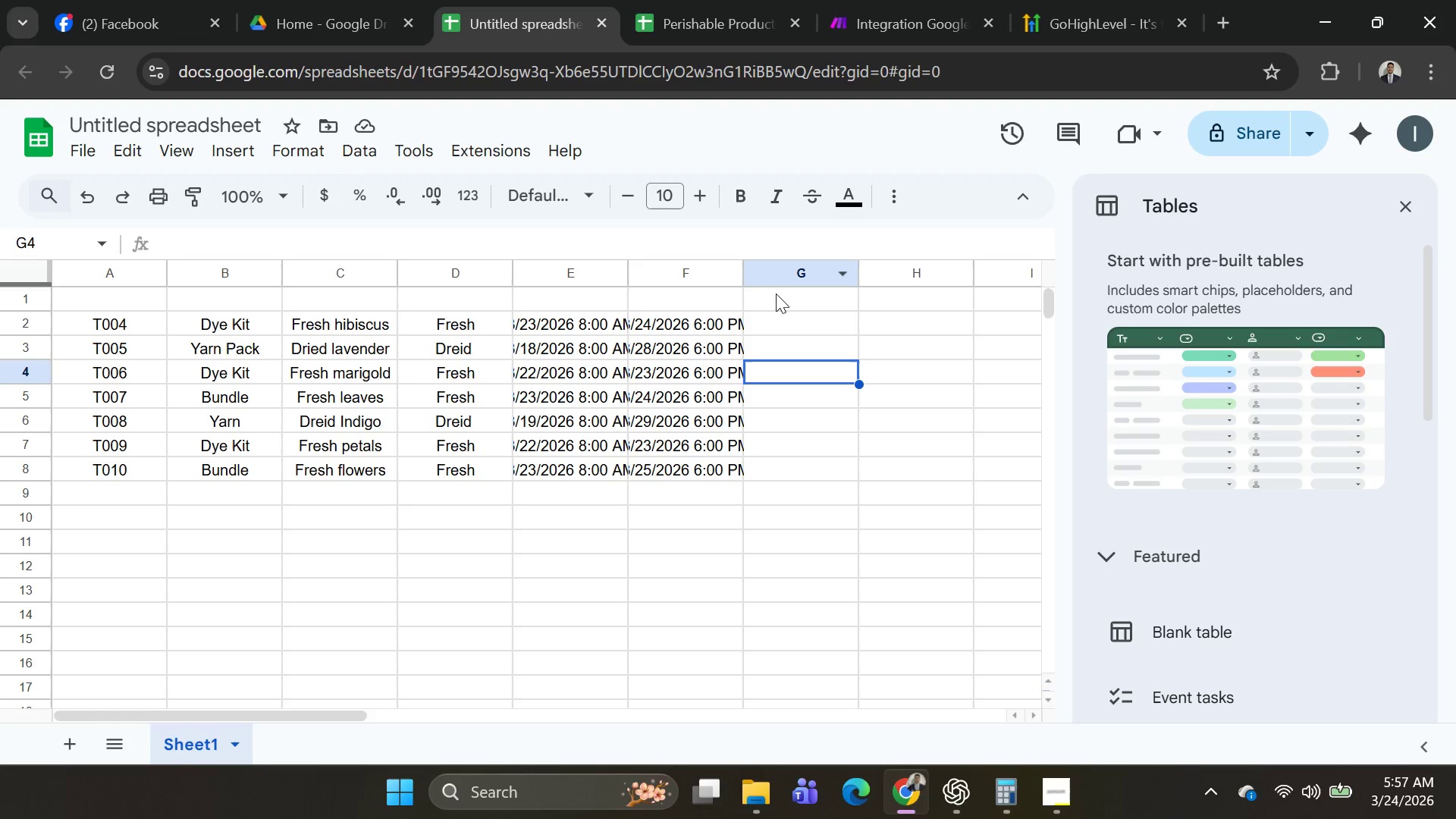 
left_click([747, 26])
 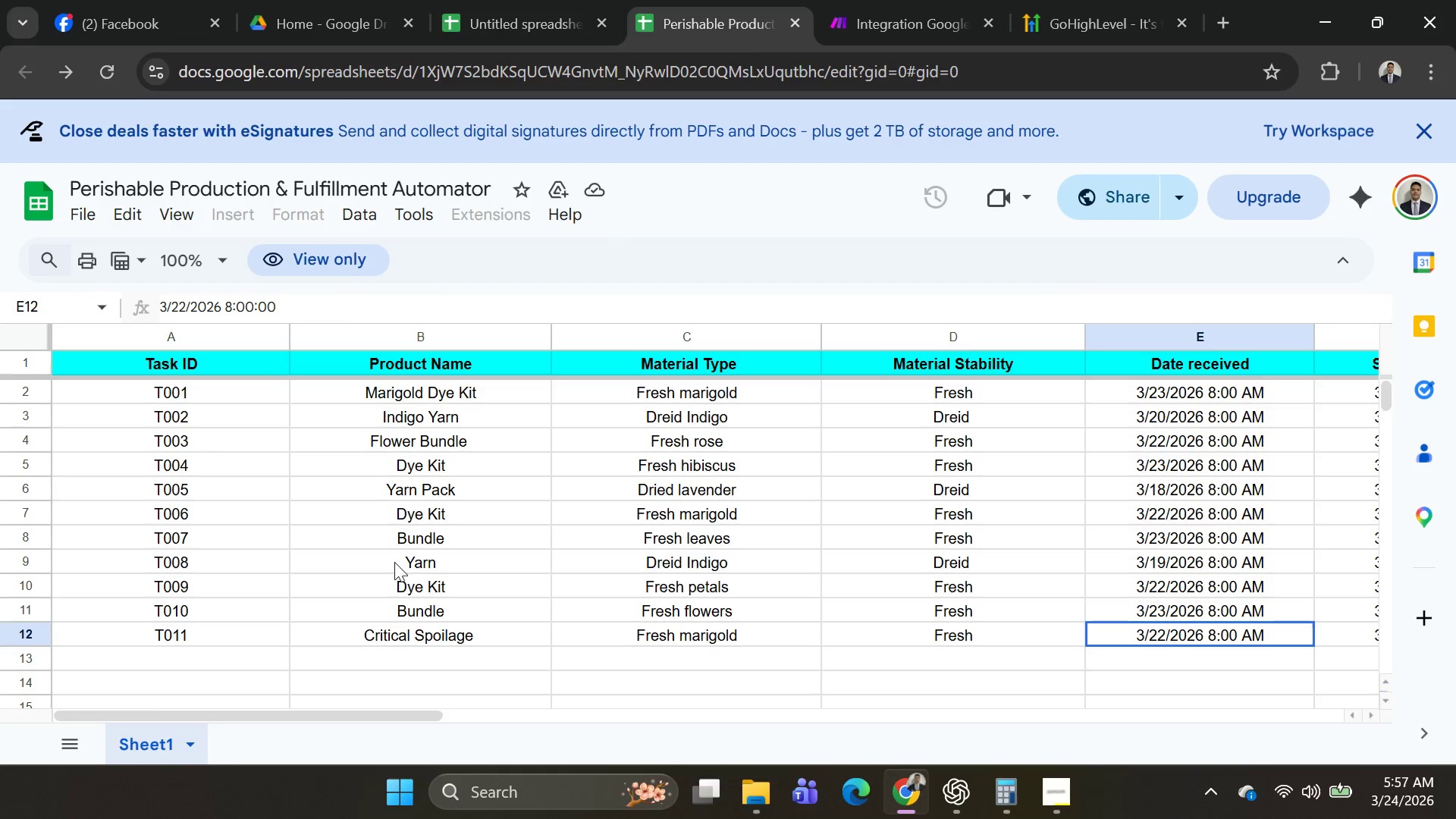 
scroll: coordinate [401, 550], scroll_direction: down, amount: 1.0
 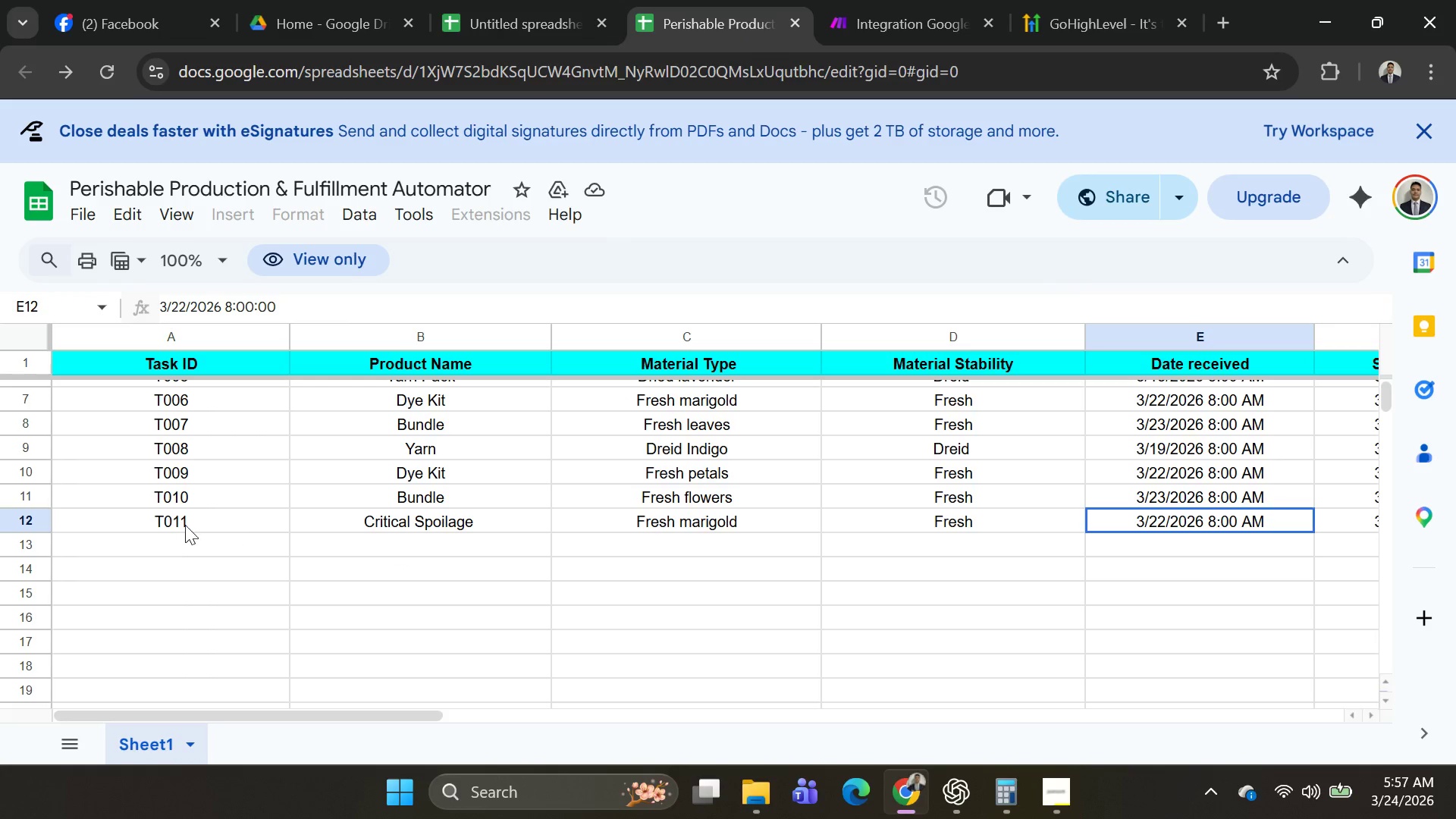 
left_click([184, 519])
 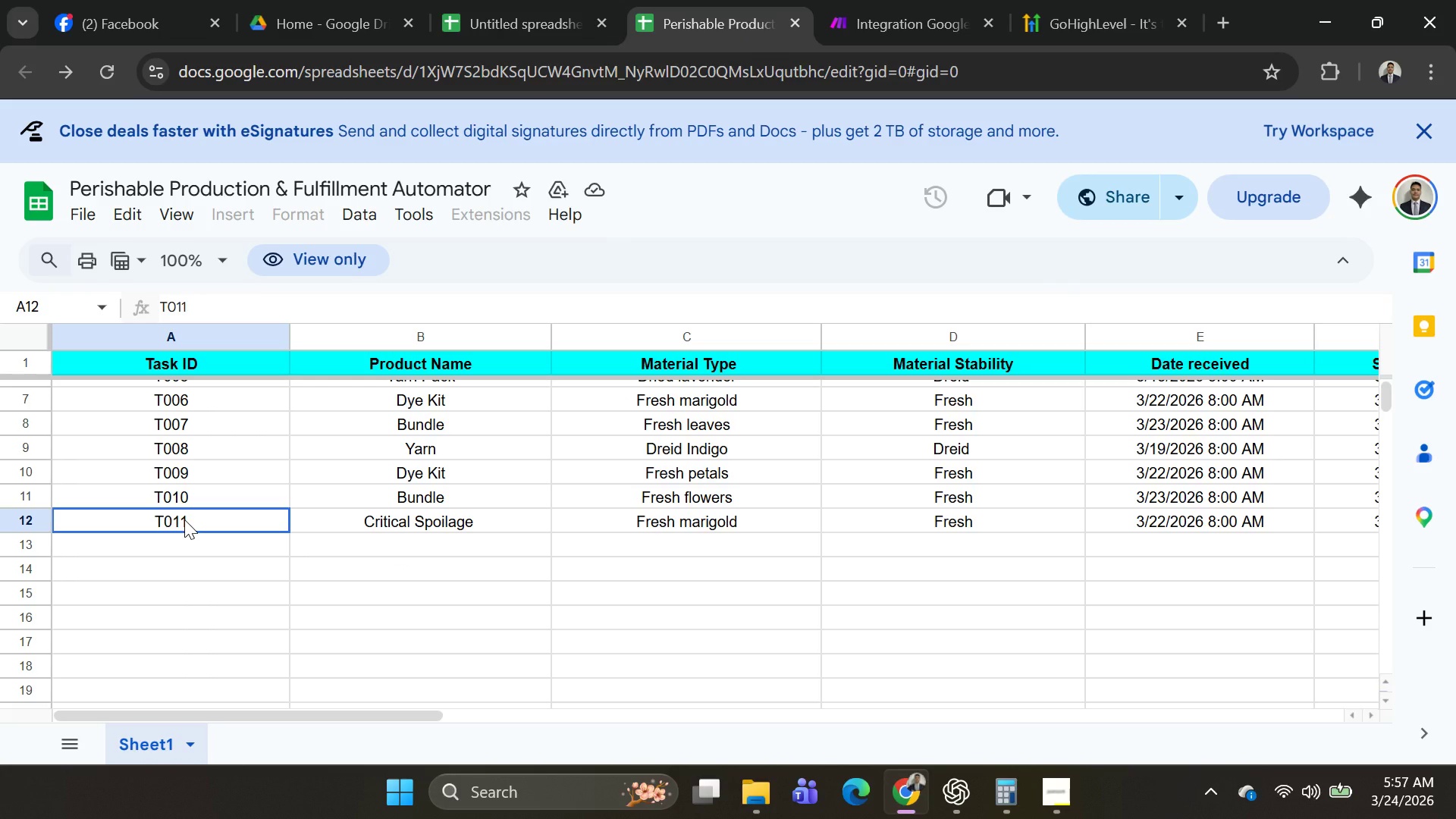 
key(Shift+ArrowRight)
 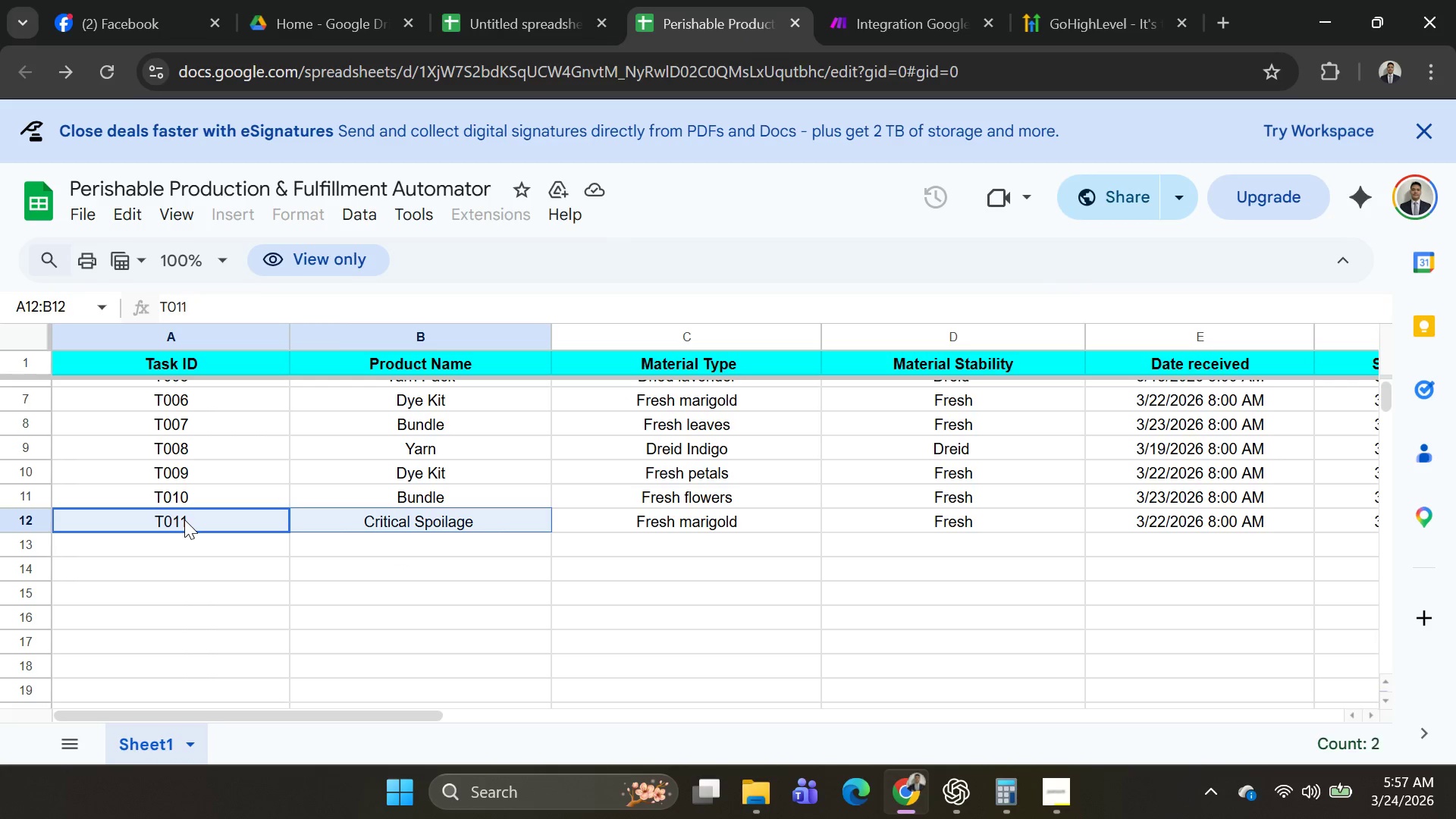 
key(Shift+ArrowRight)
 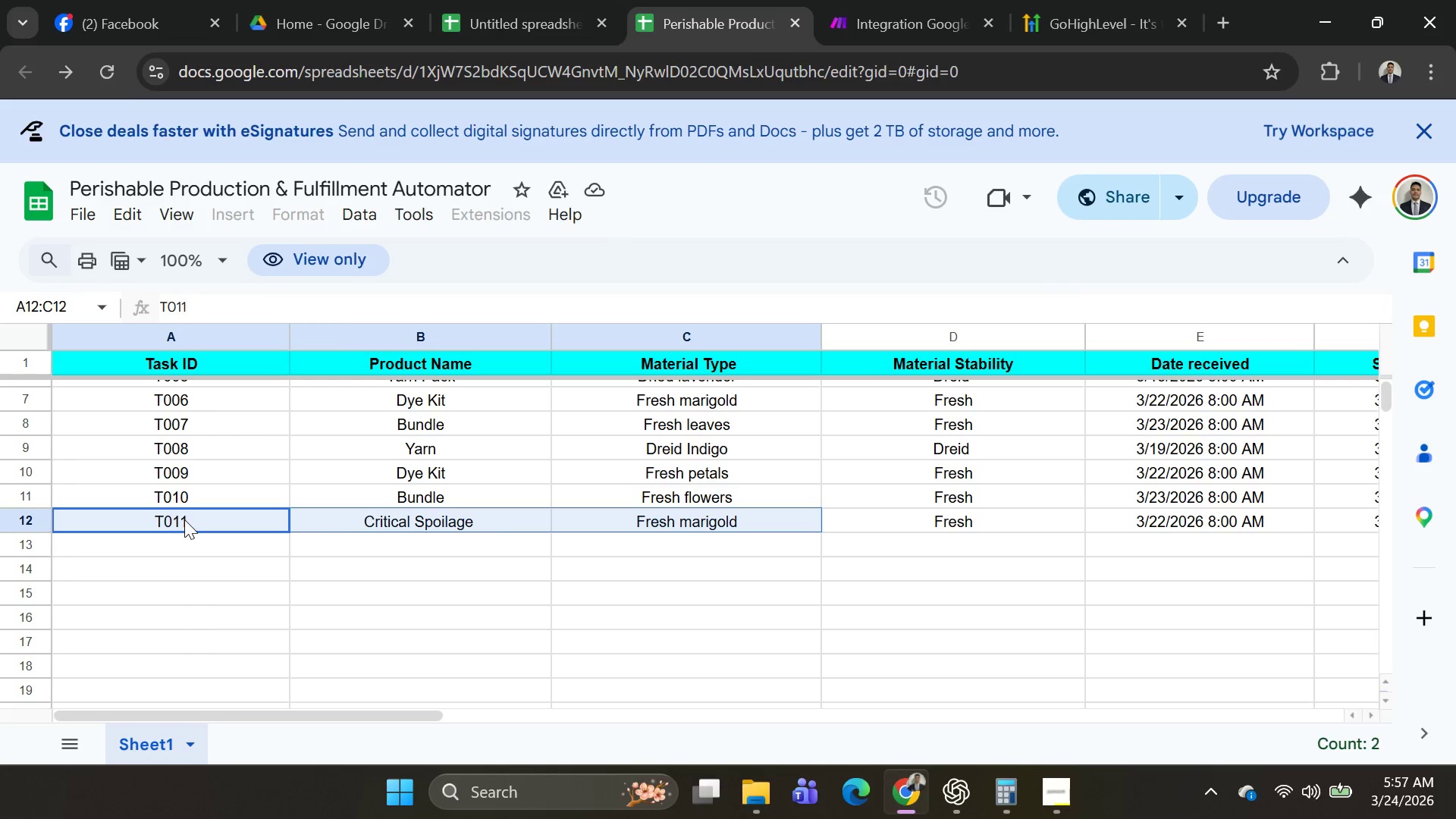 
key(Shift+ArrowRight)
 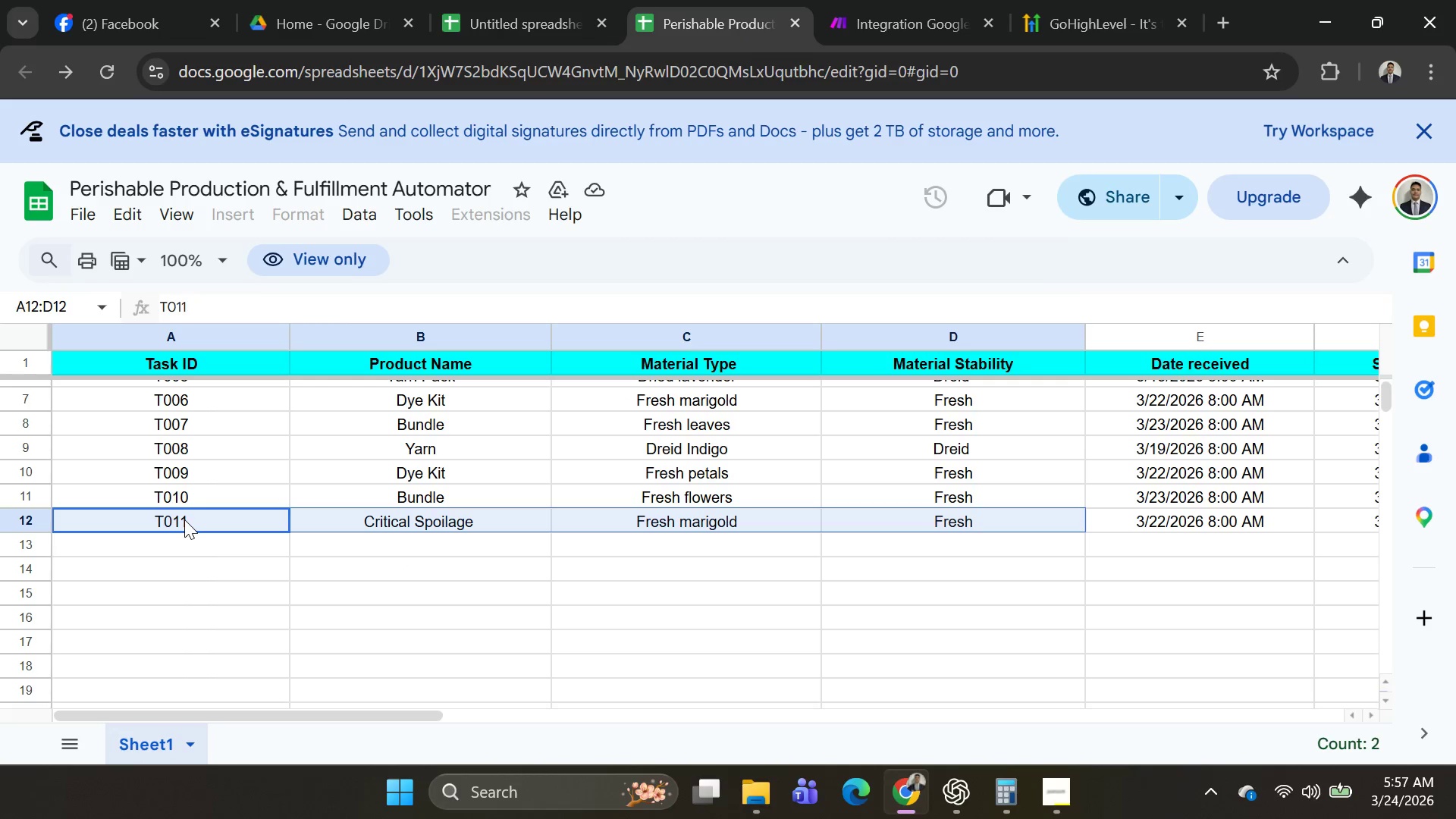 
key(Shift+ArrowRight)
 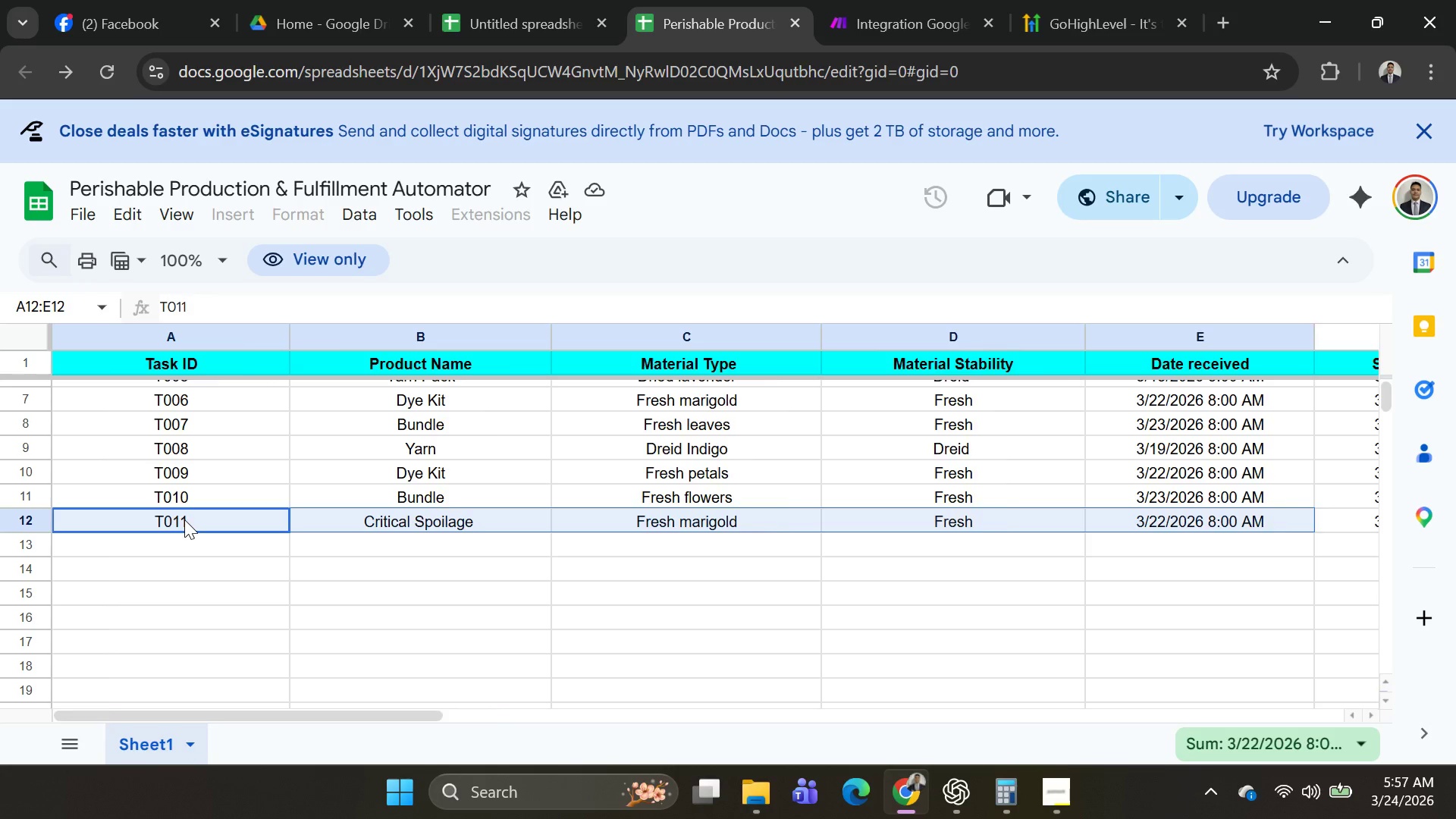 
key(Shift+ArrowRight)
 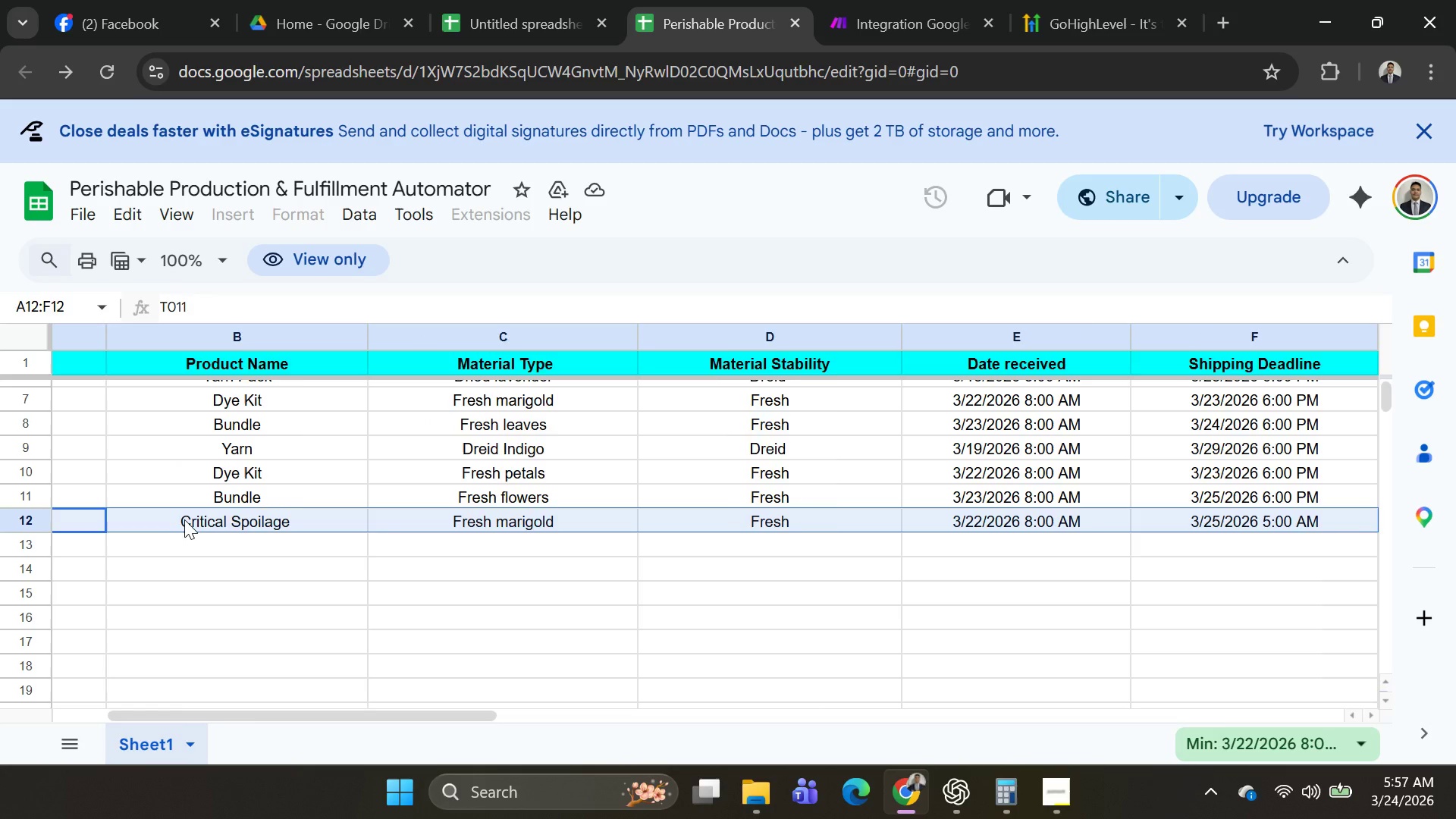 
key(Shift+ArrowRight)
 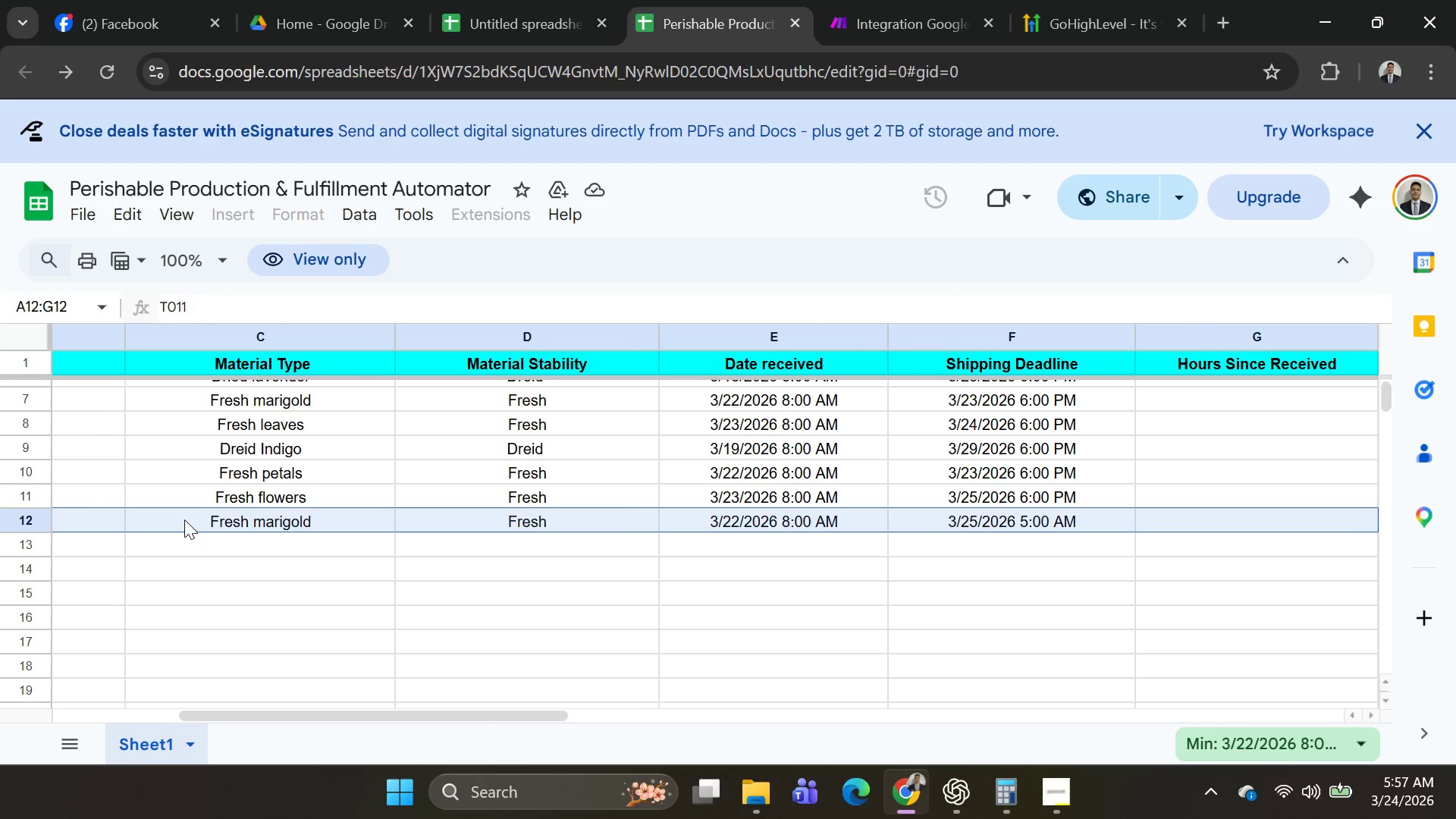 
key(Shift+ArrowLeft)
 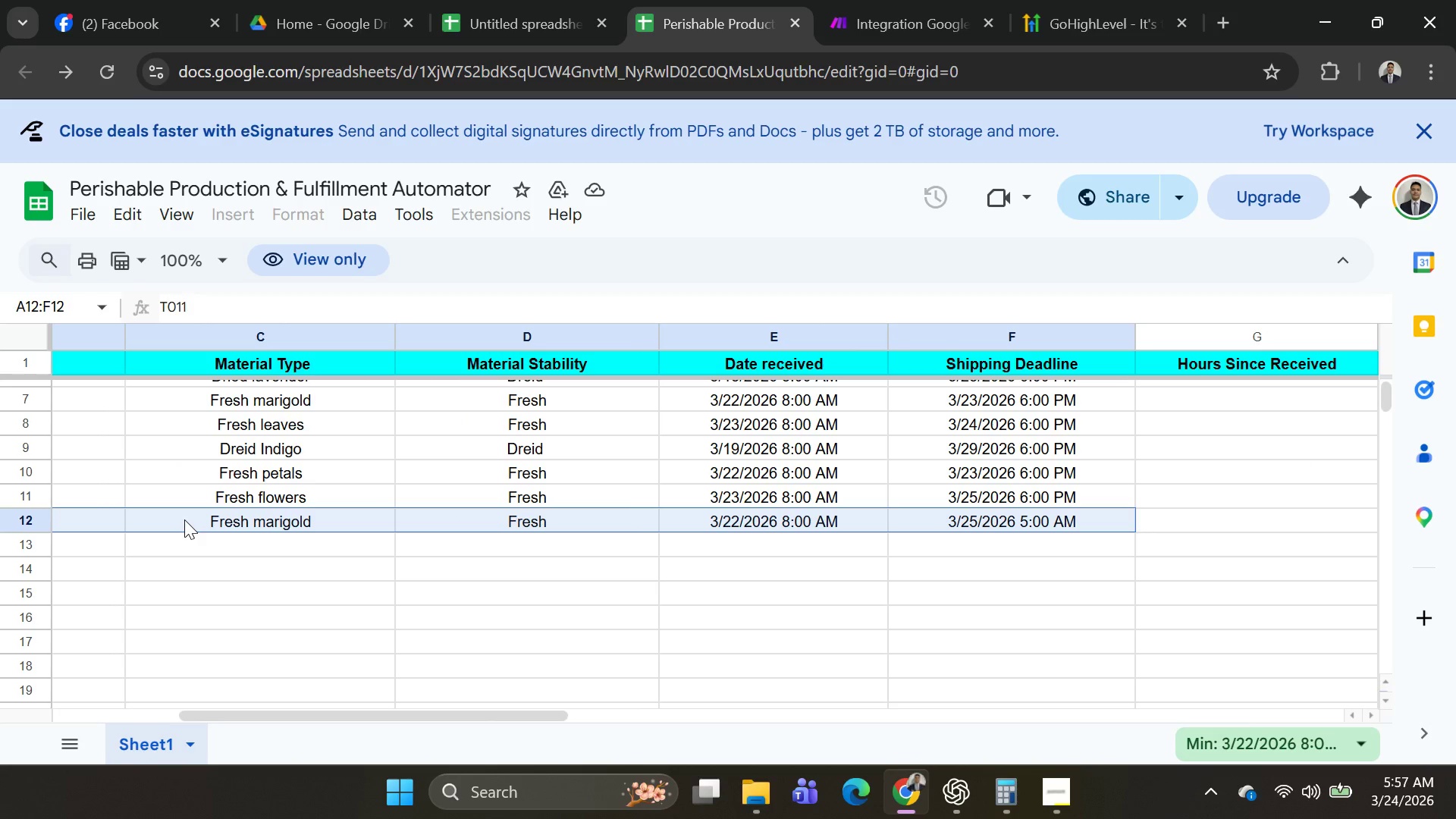 
key(Backspace)
 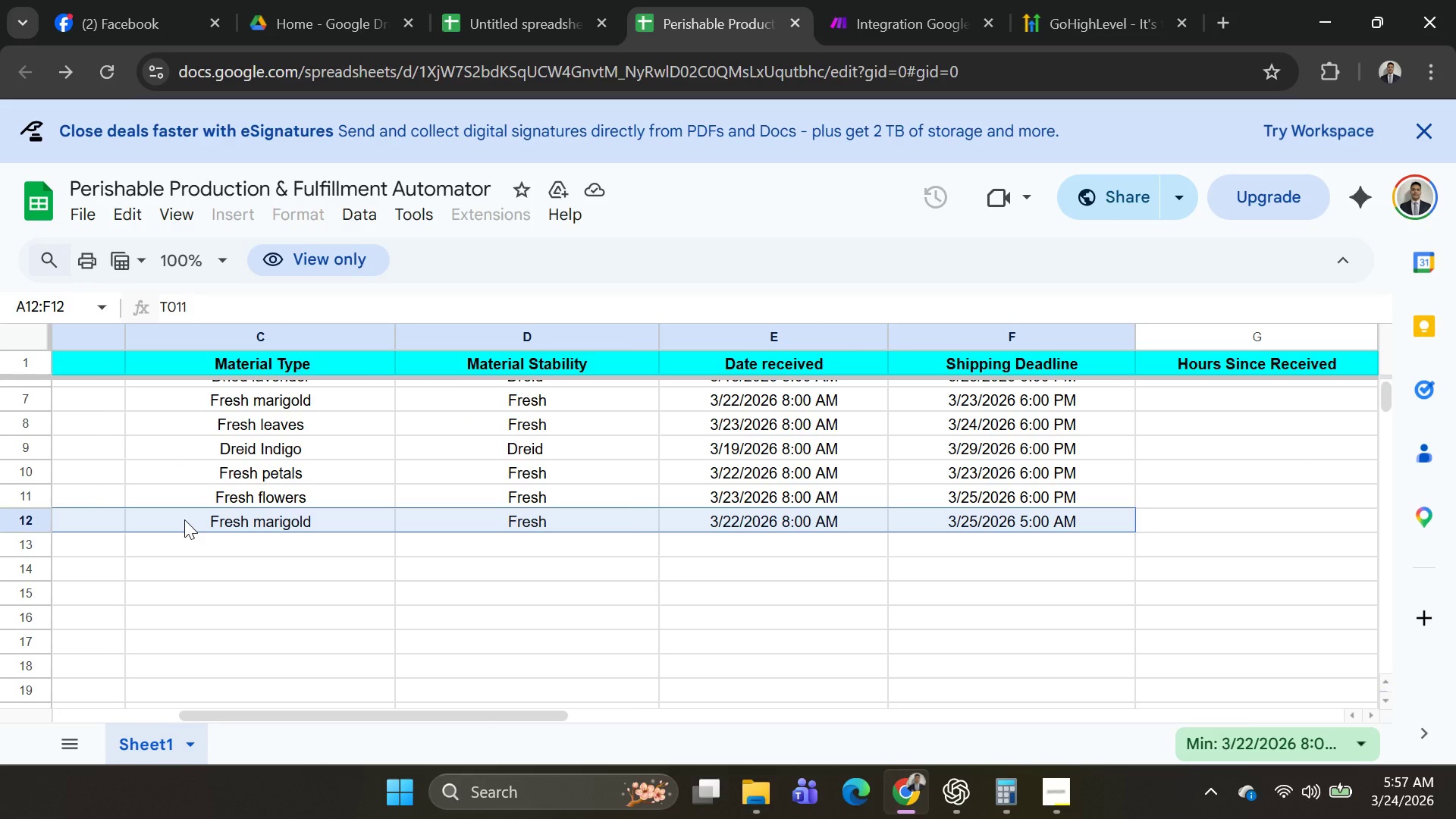 
key(Backspace)
 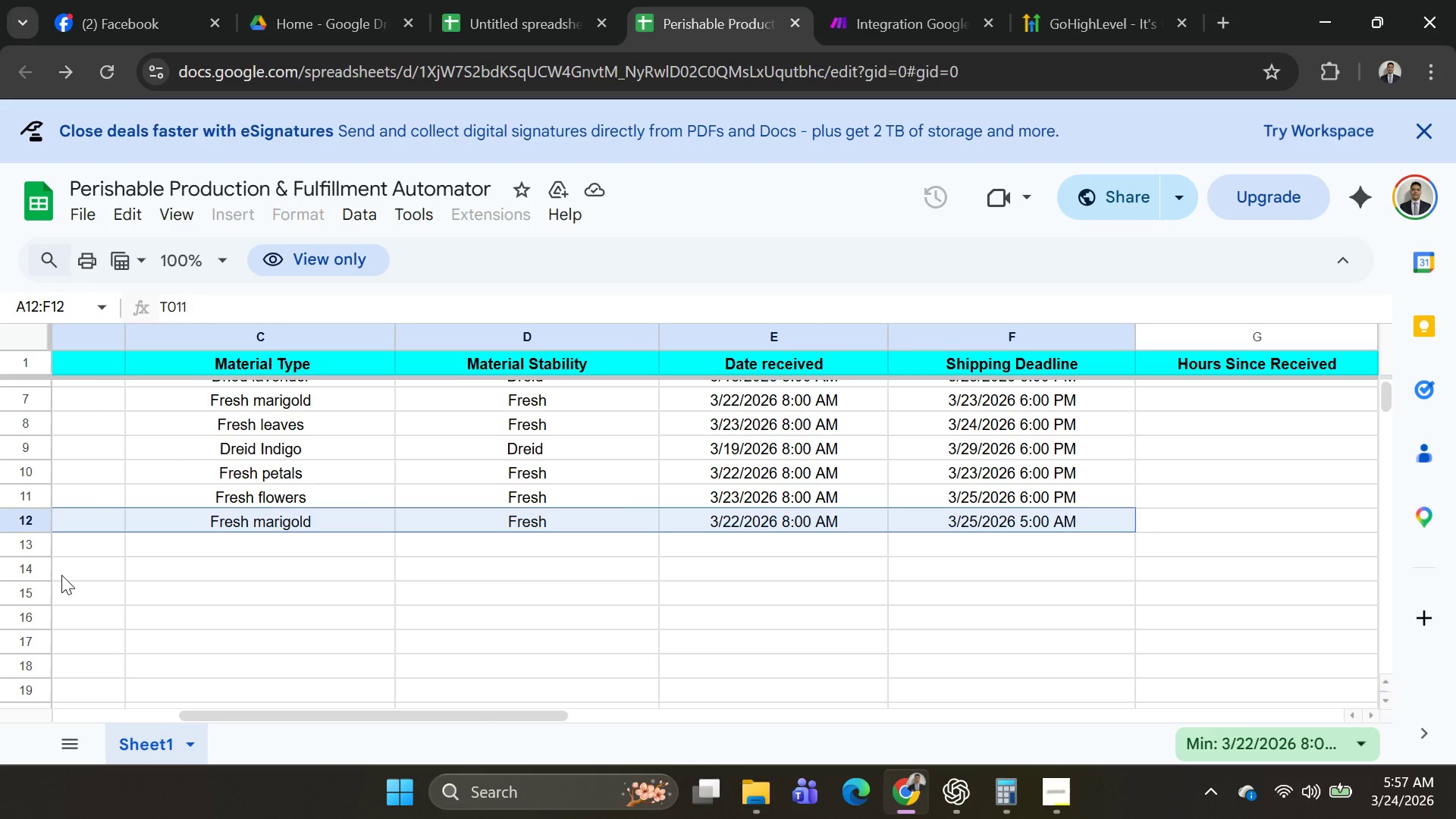 
scroll: coordinate [331, 595], scroll_direction: down, amount: 1.0
 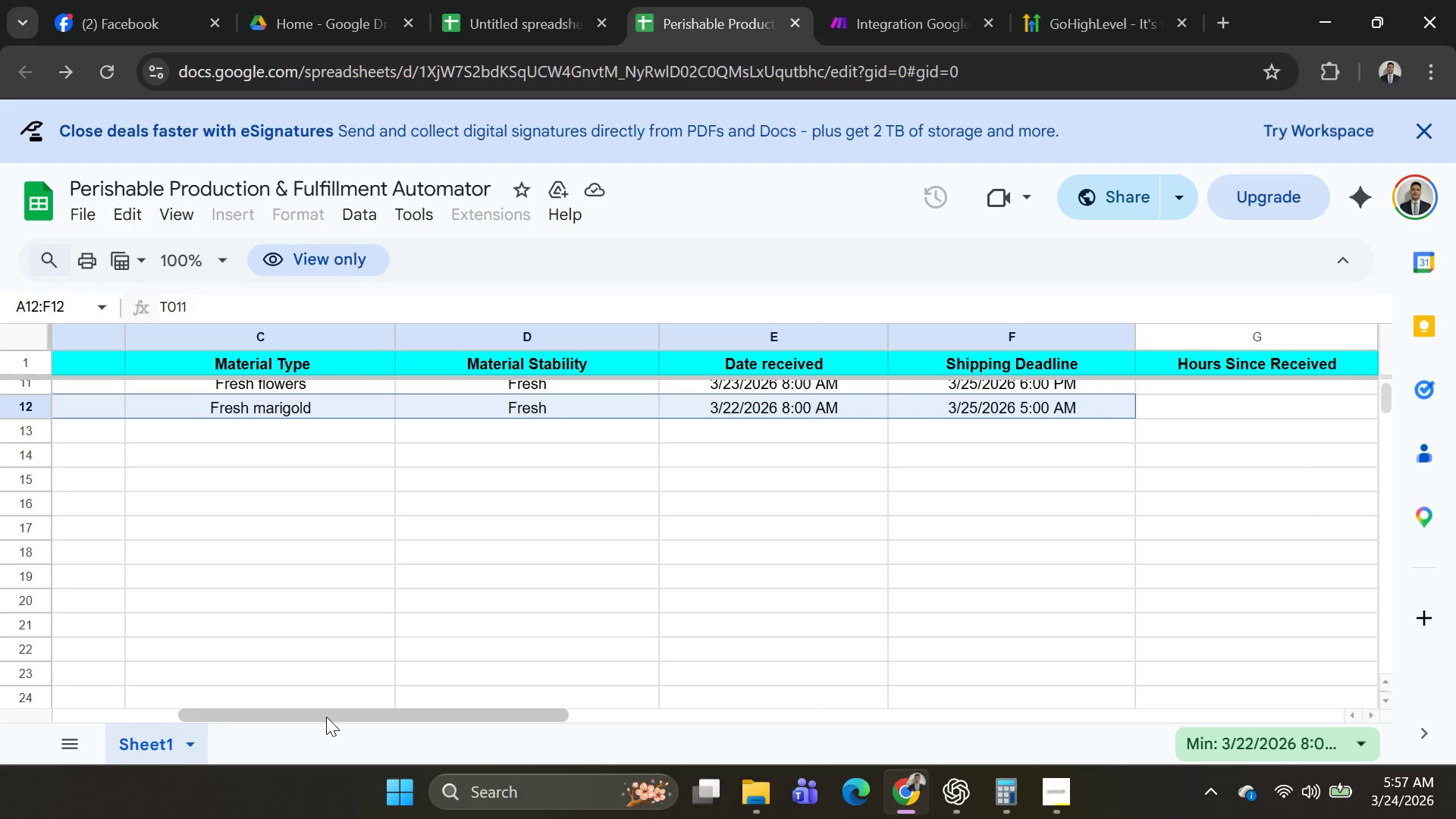 
left_click_drag(start_coordinate=[326, 717], to_coordinate=[155, 746])
 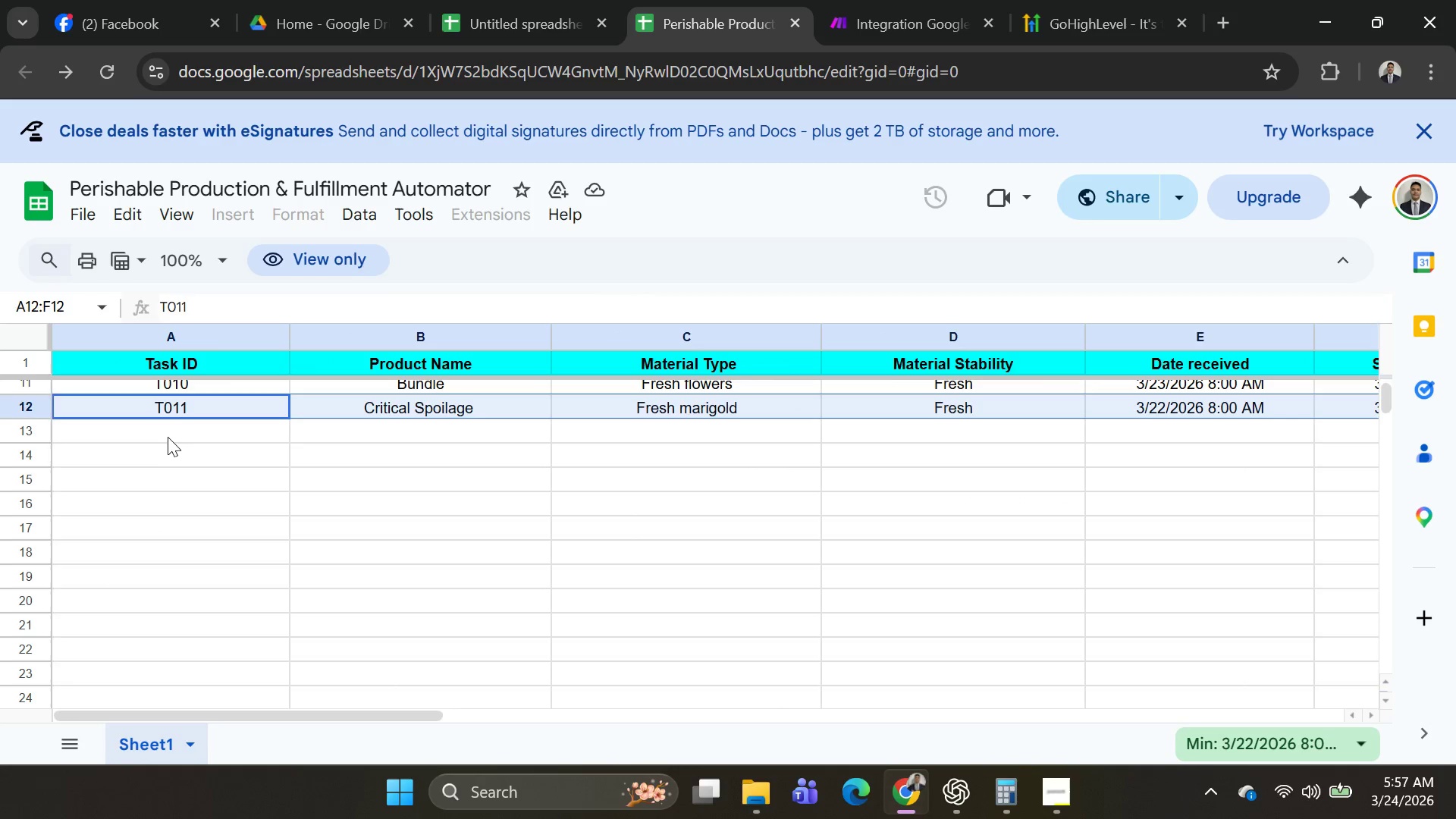 
left_click([169, 421])
 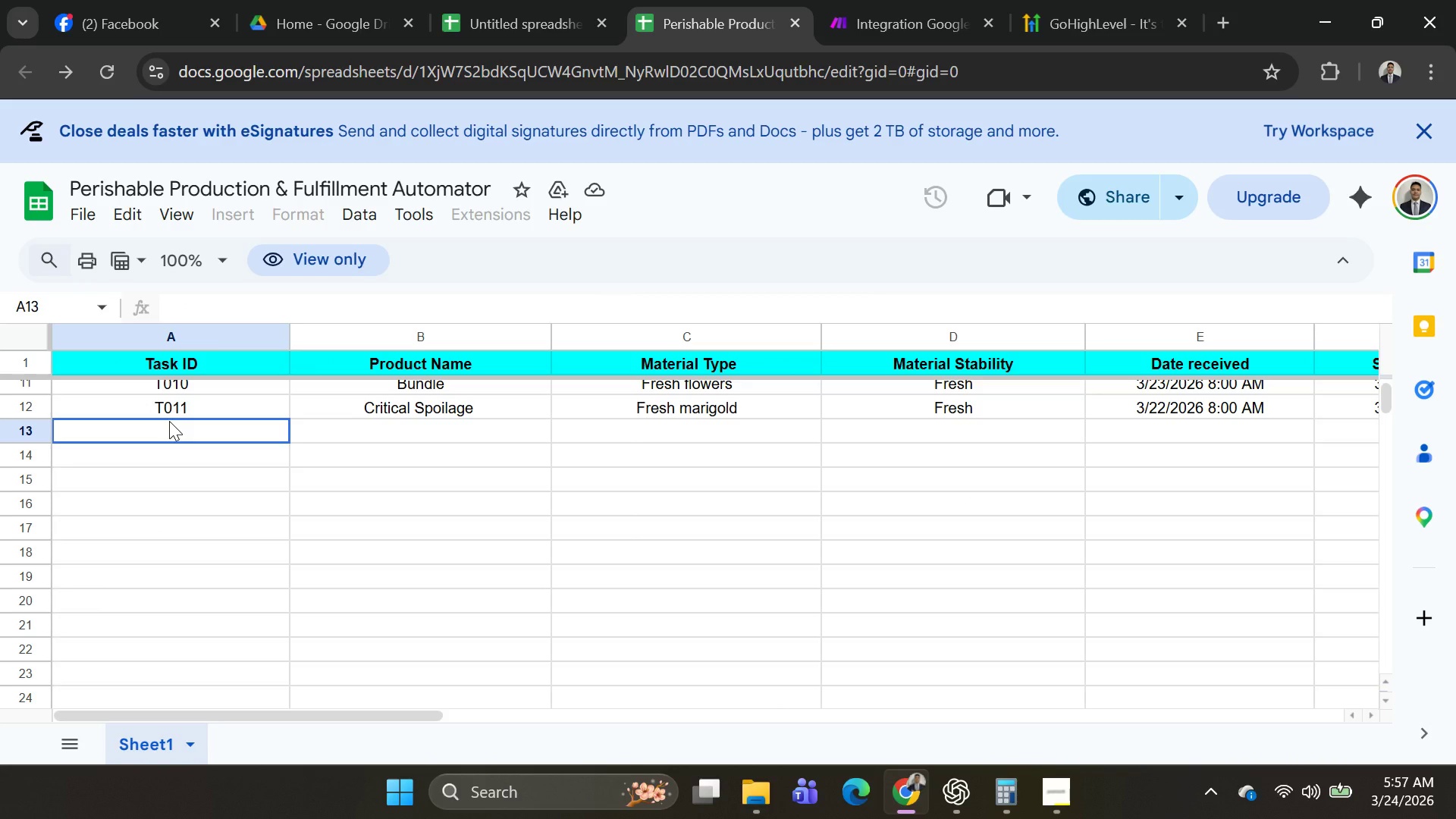 
key(Control+C)
 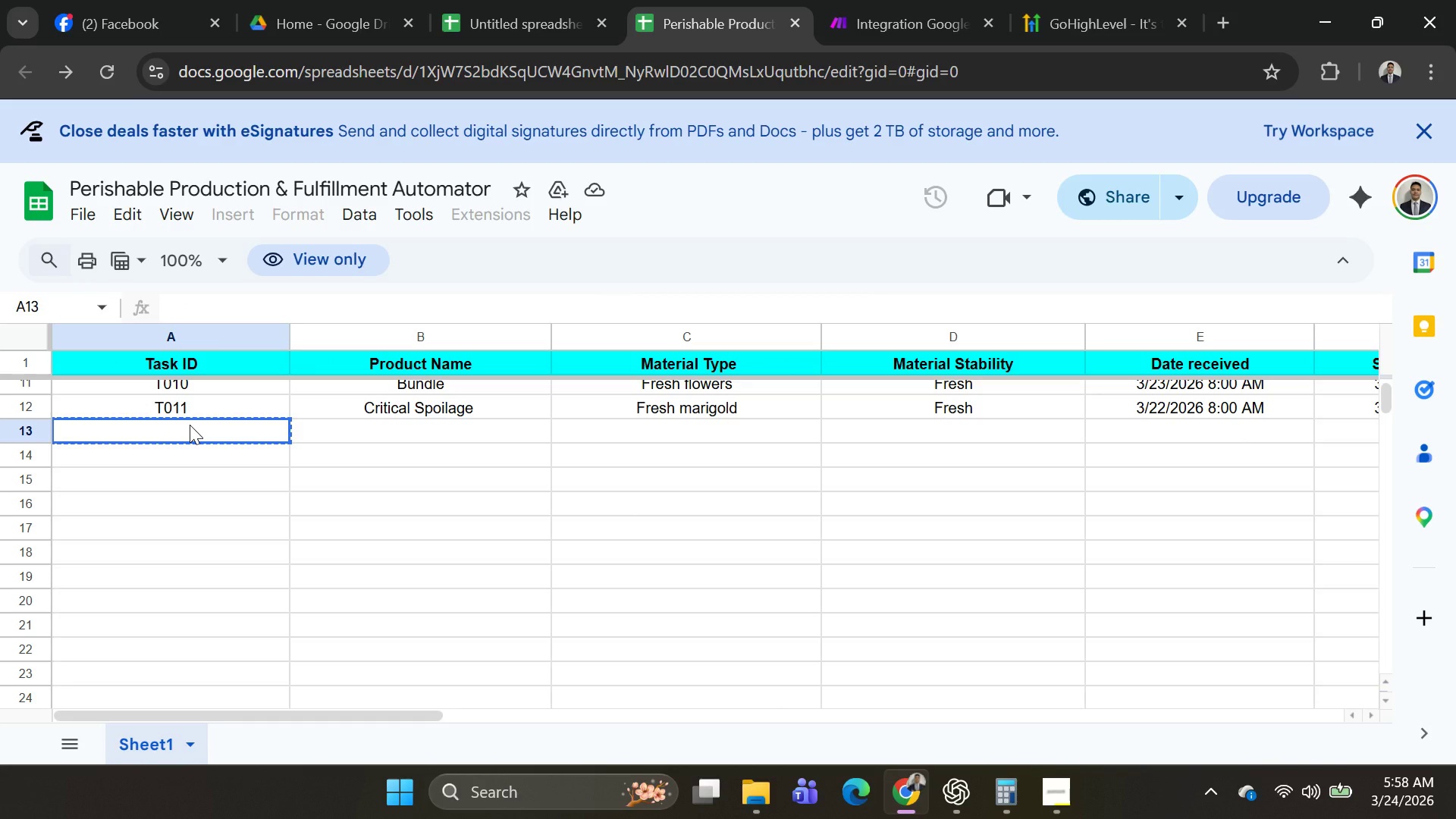 
hold_key(key=ControlLeft, duration=0.84)
 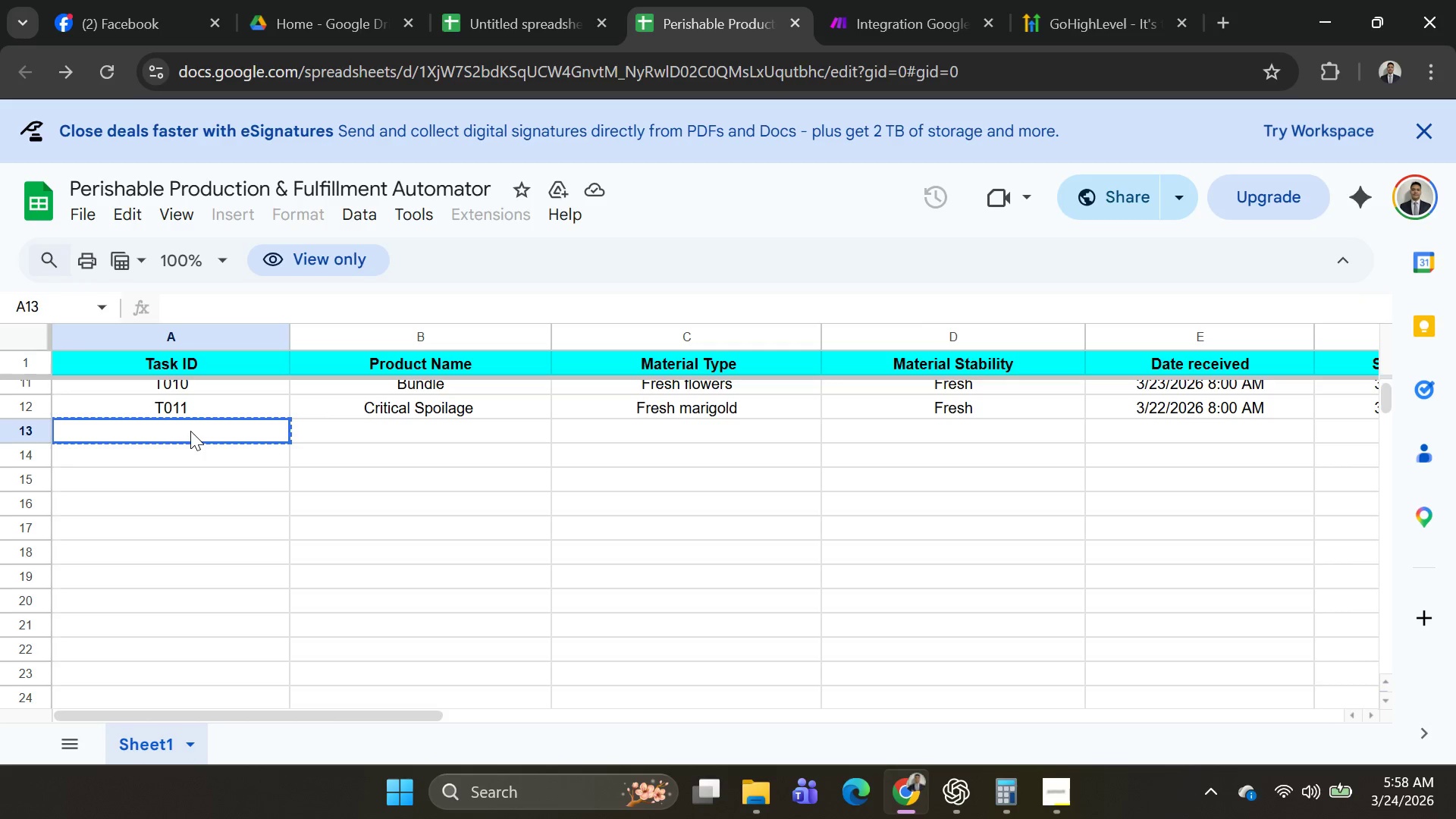 
left_click([190, 431])
 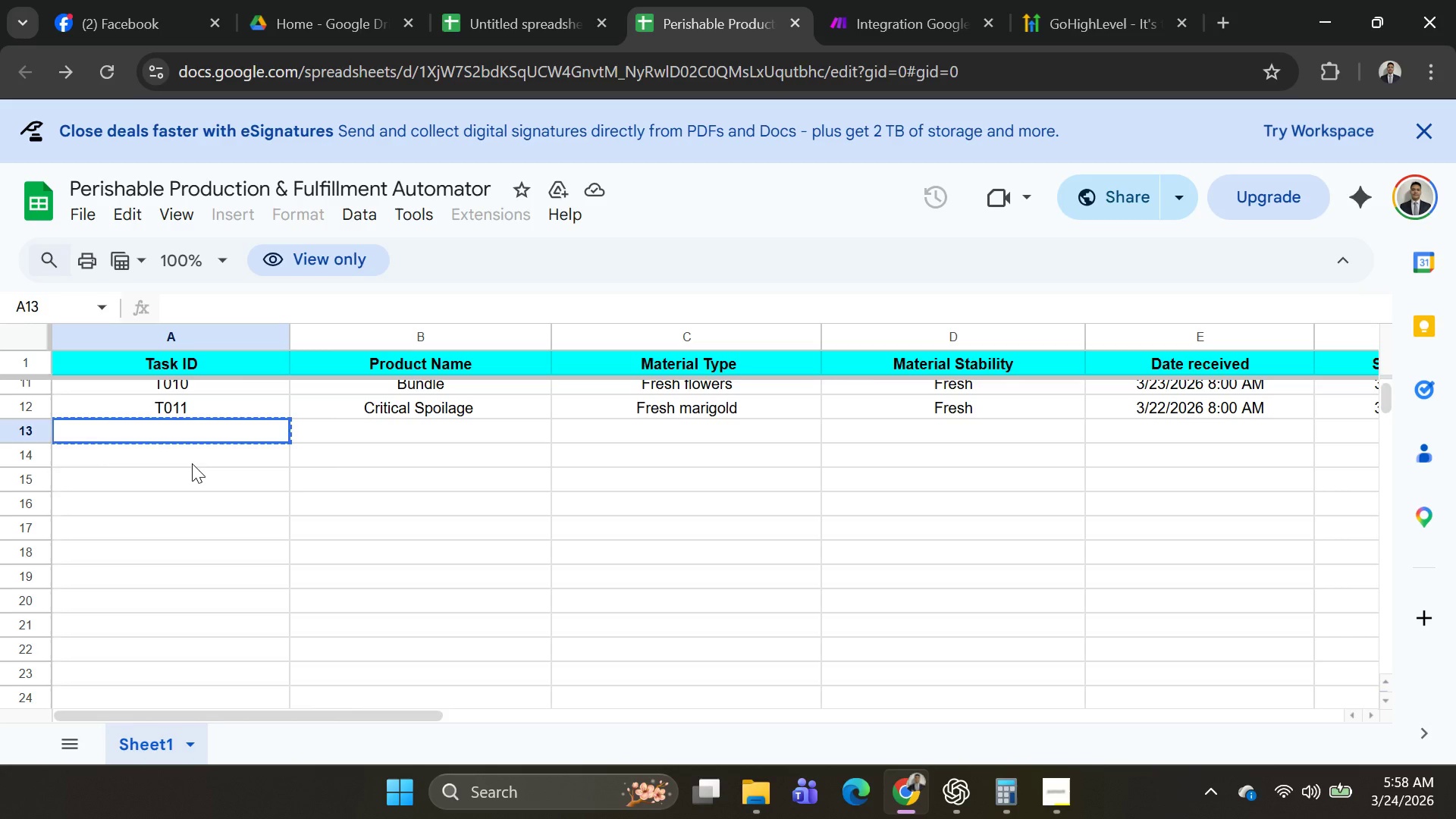 
left_click([192, 463])
 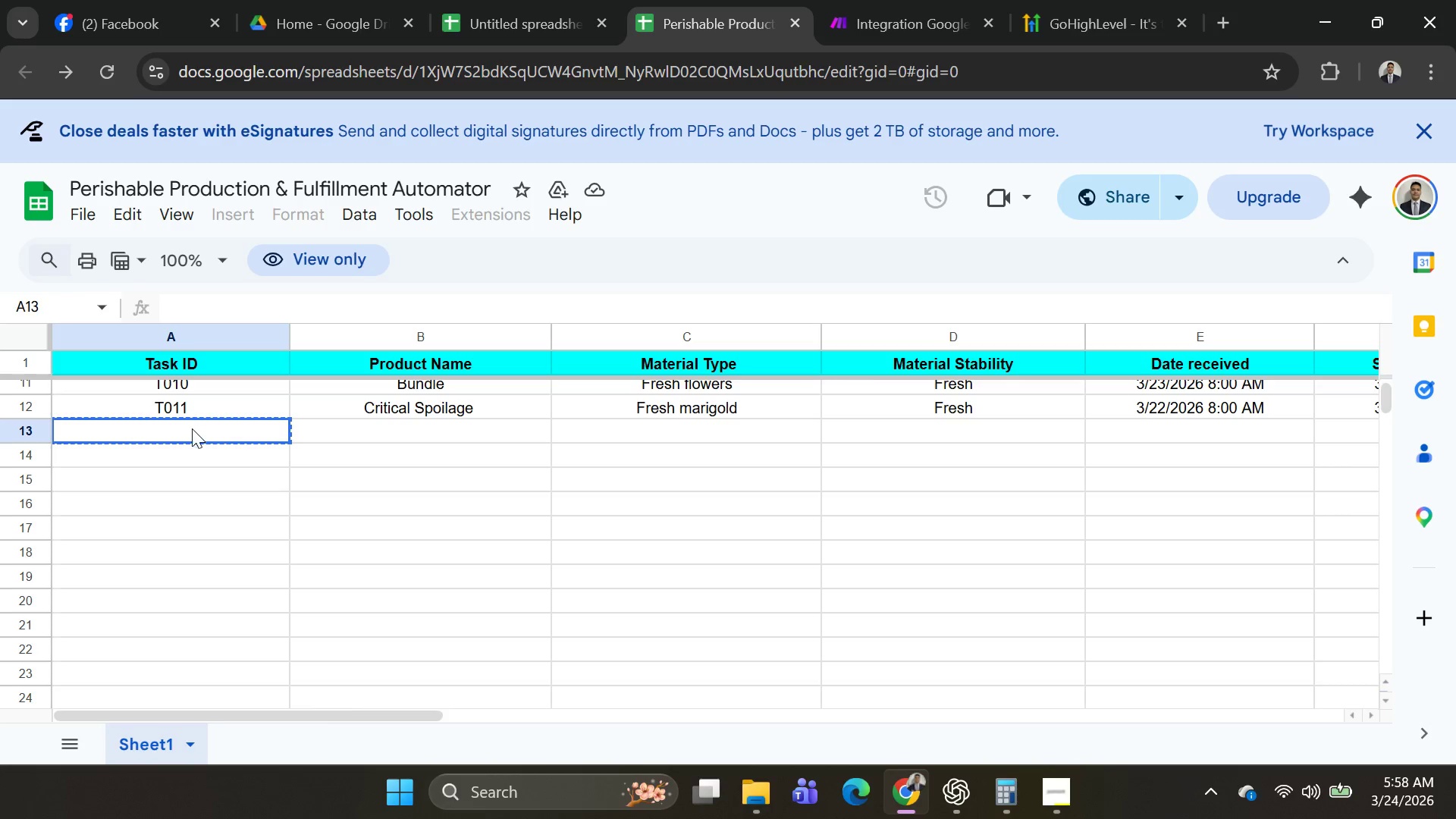 
double_click([209, 462])
 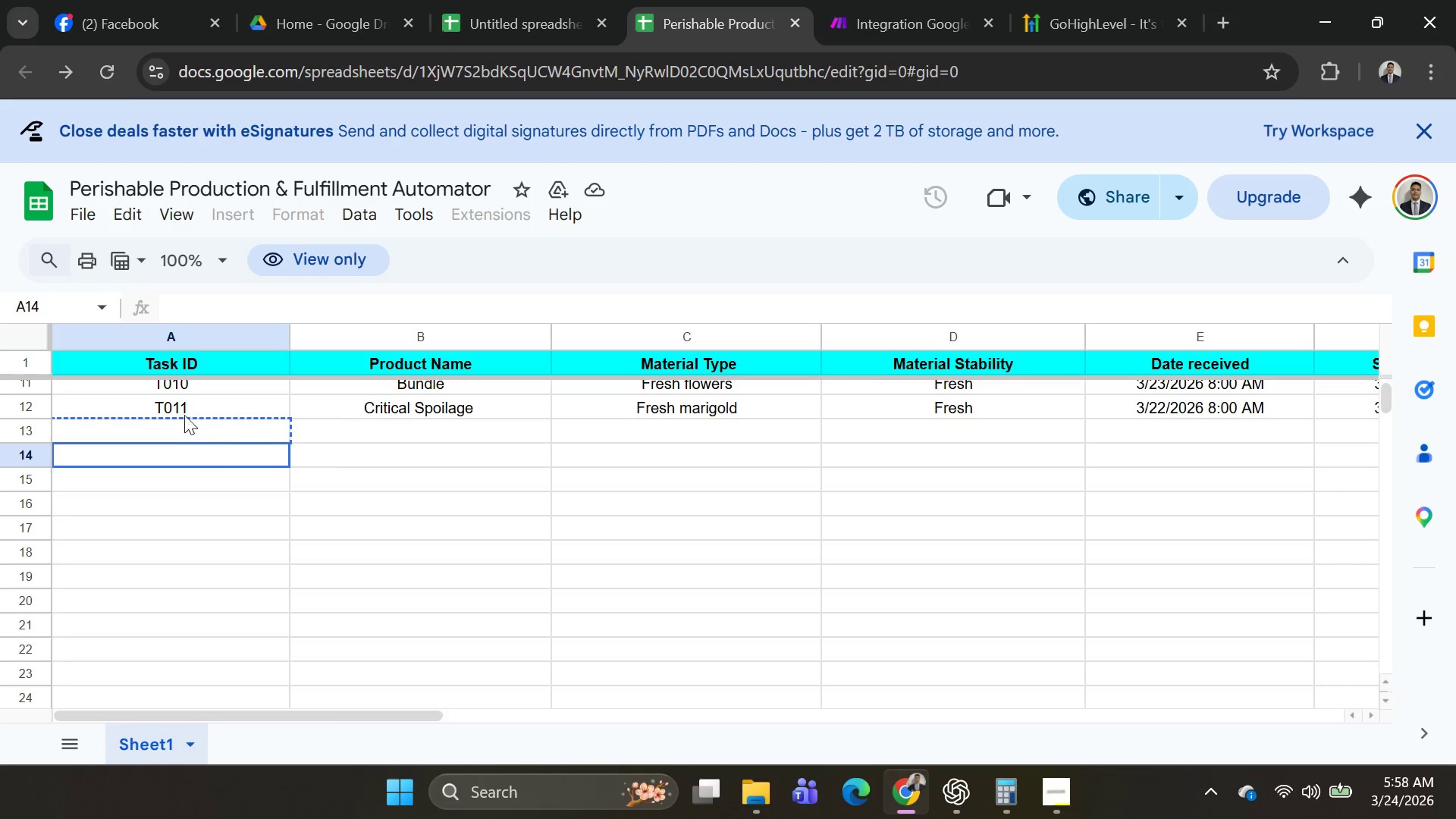 
left_click([181, 407])
 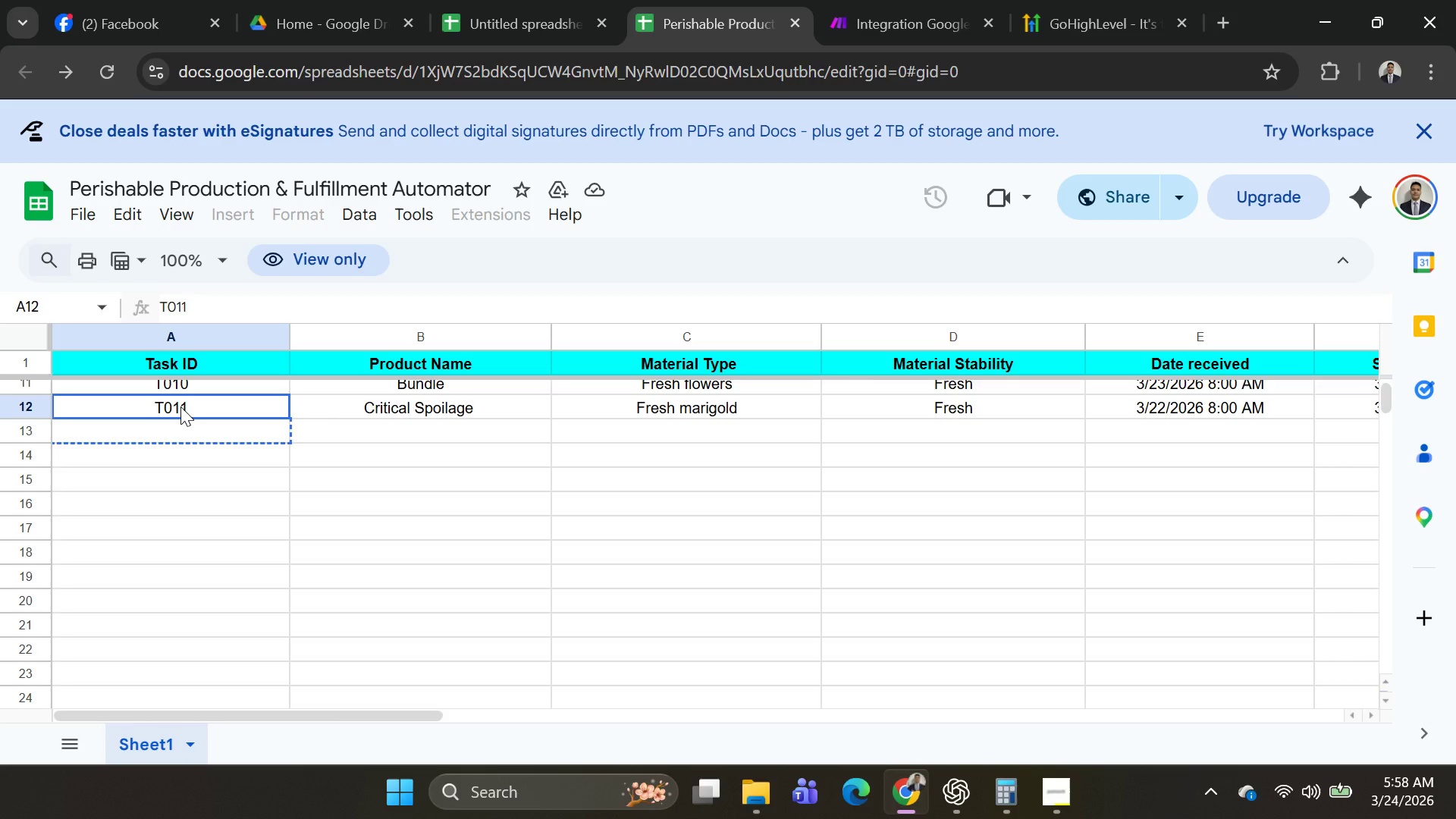 
key(Shift+ArrowRight)
 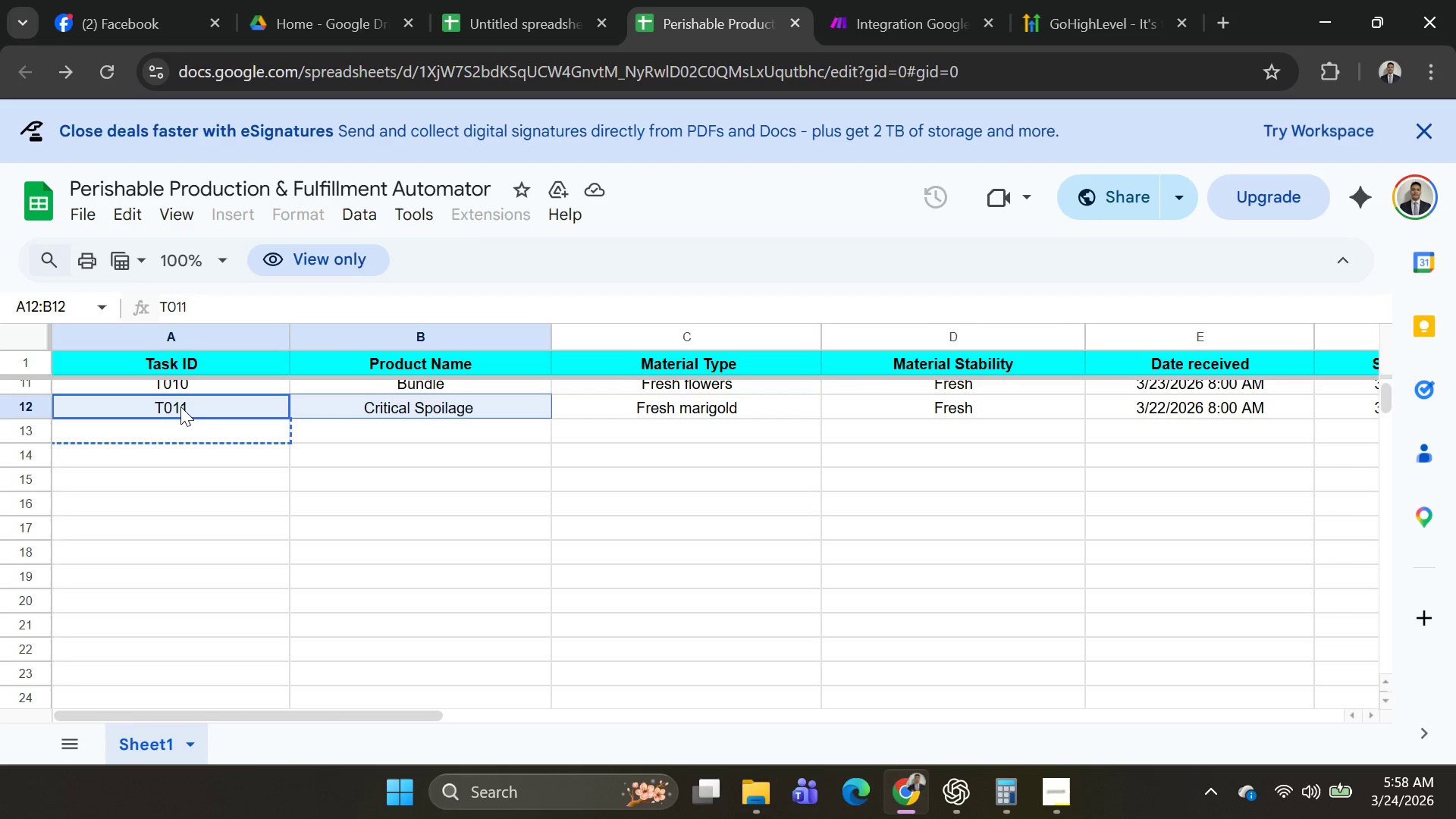 
key(Shift+ArrowRight)
 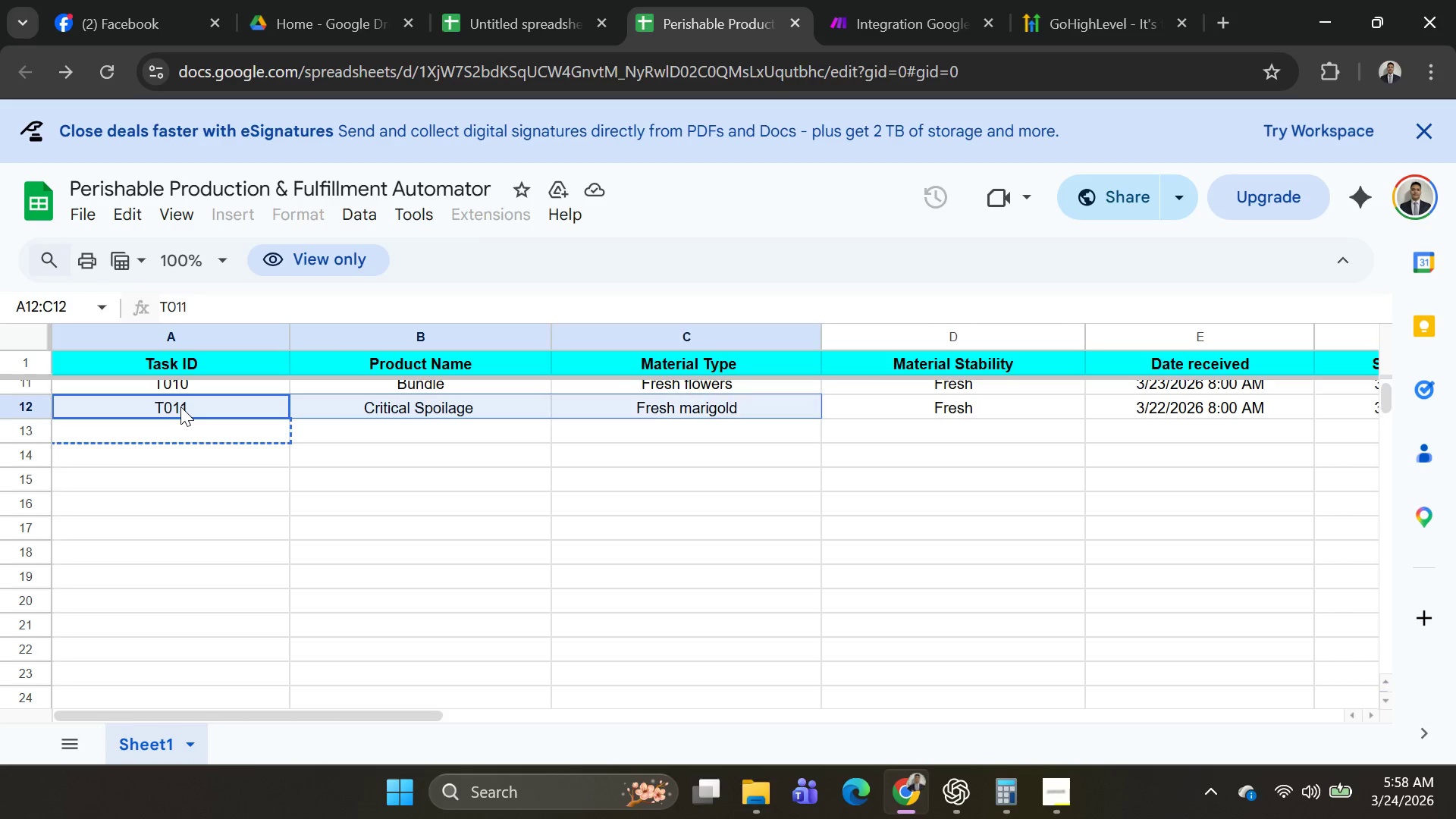 
key(Shift+ArrowRight)
 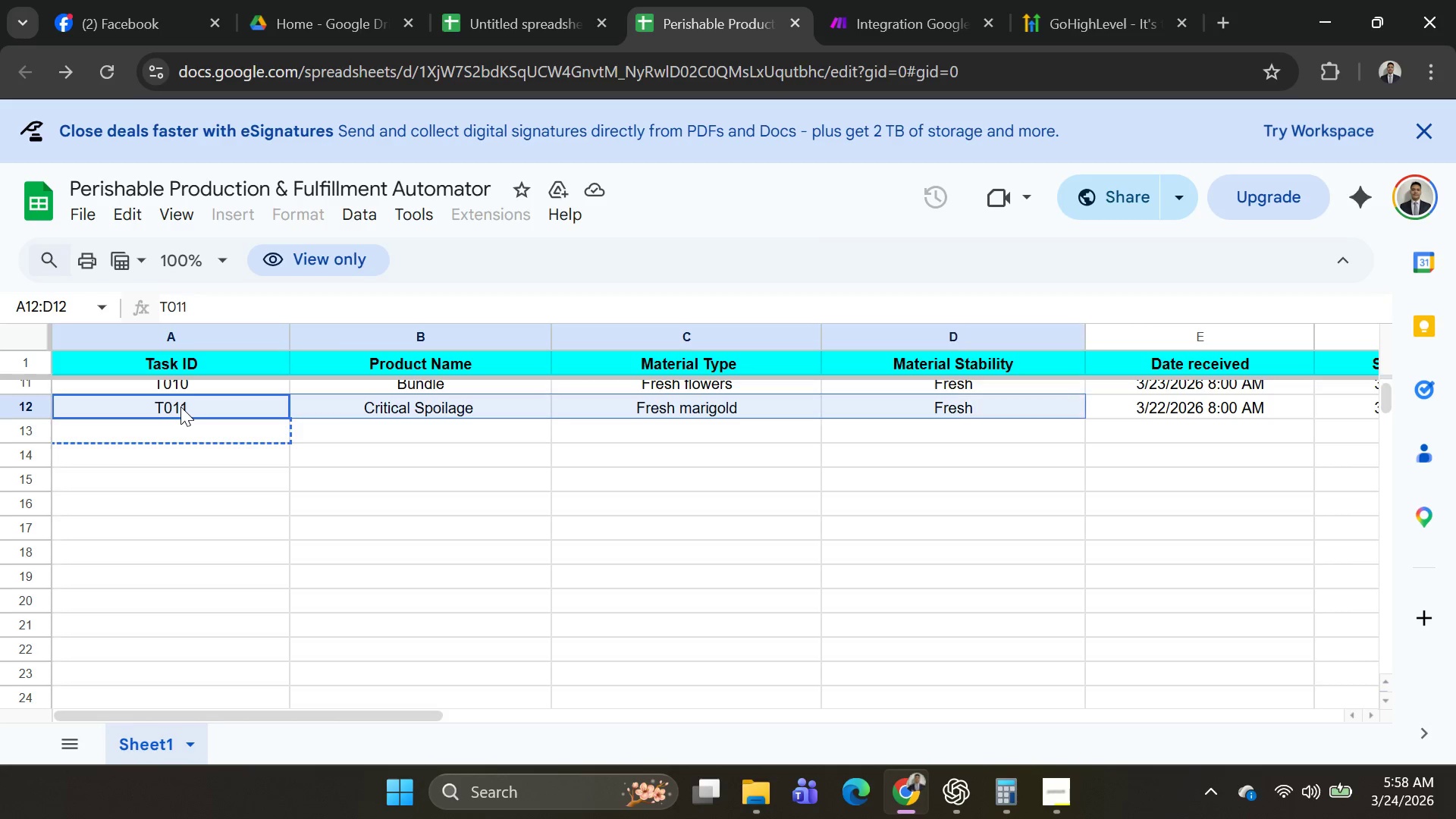 
key(Shift+ArrowRight)
 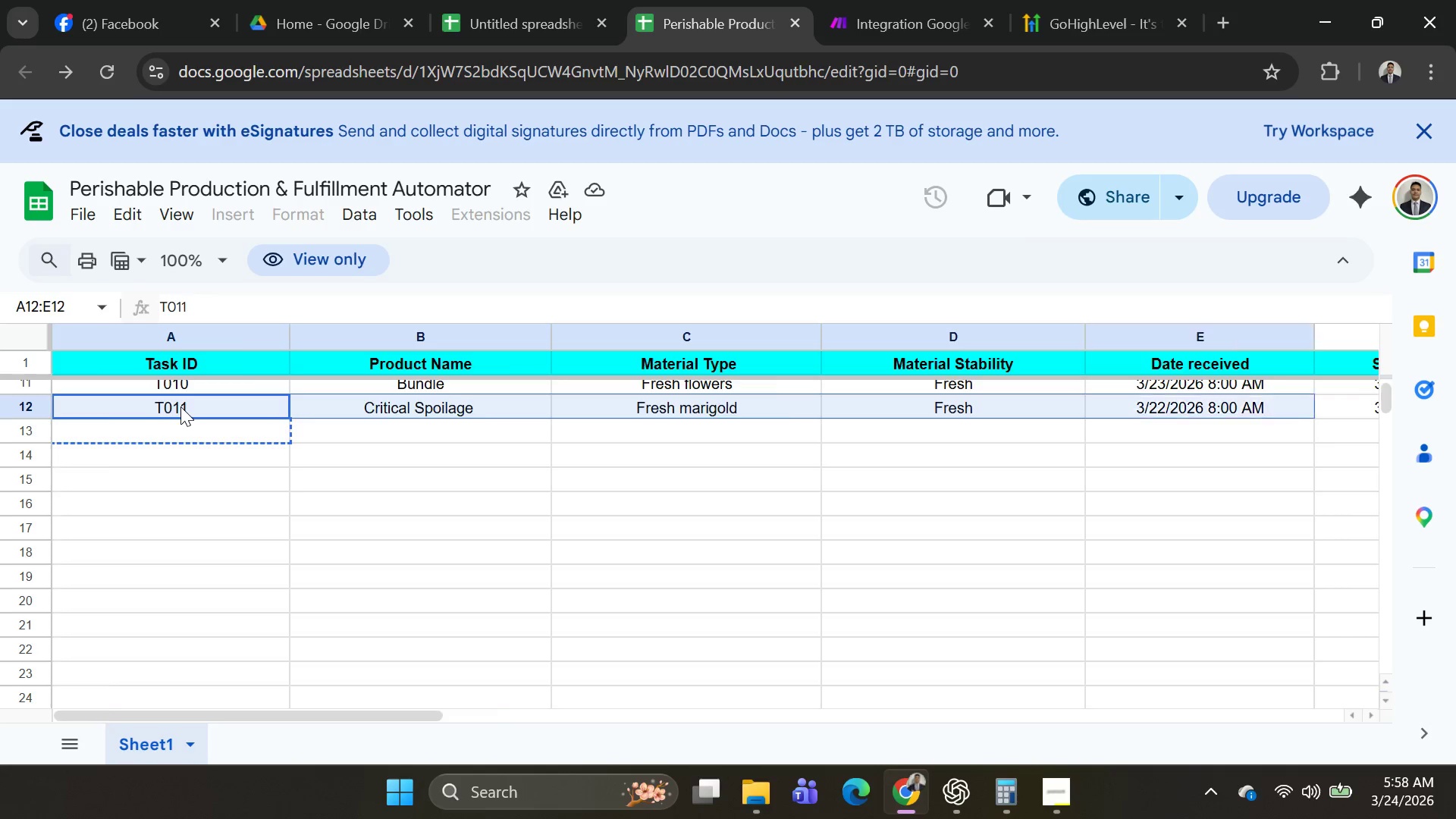 
key(Shift+ArrowRight)
 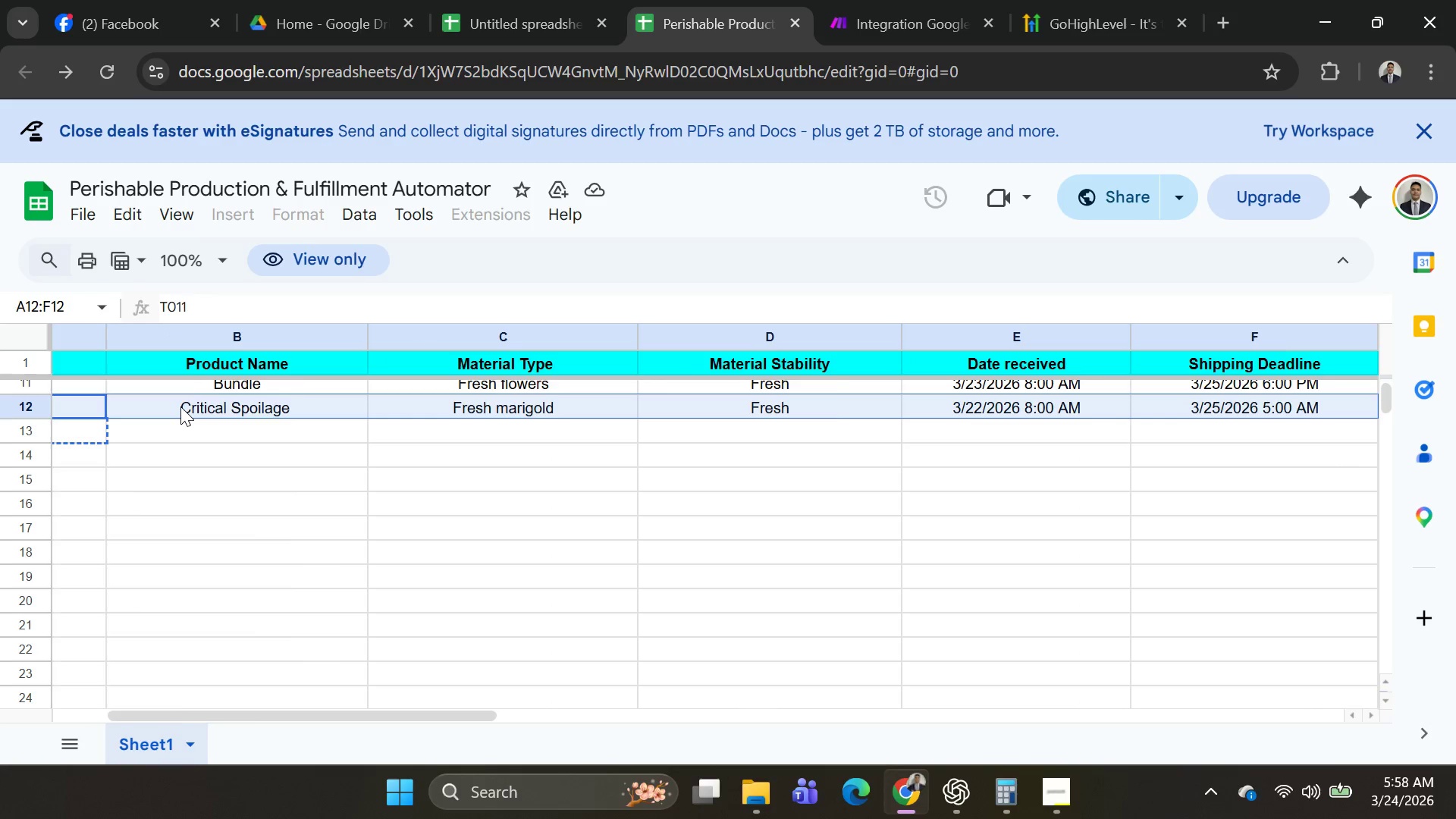 
key(Shift+ArrowRight)
 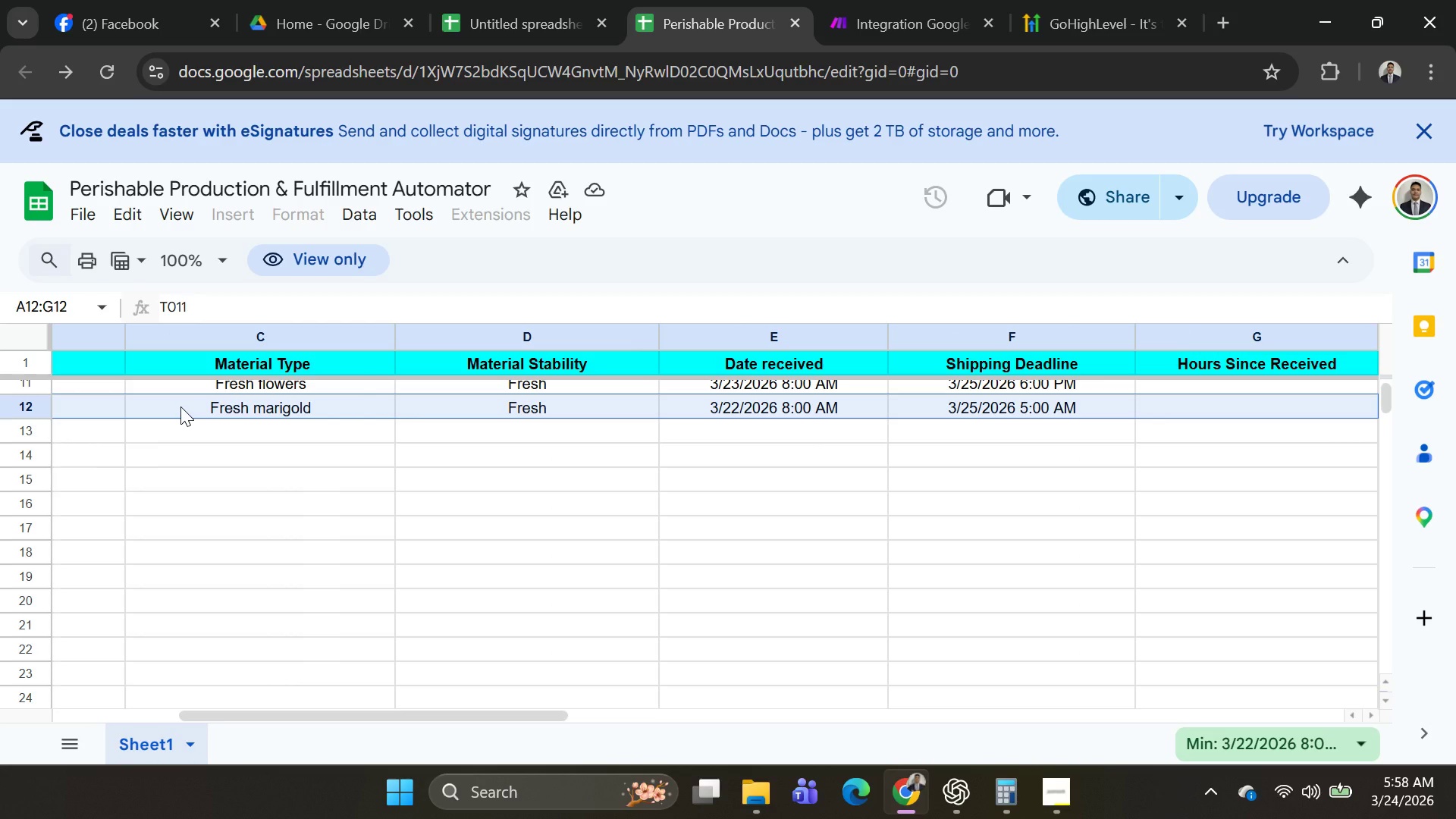 
key(Shift+ArrowLeft)
 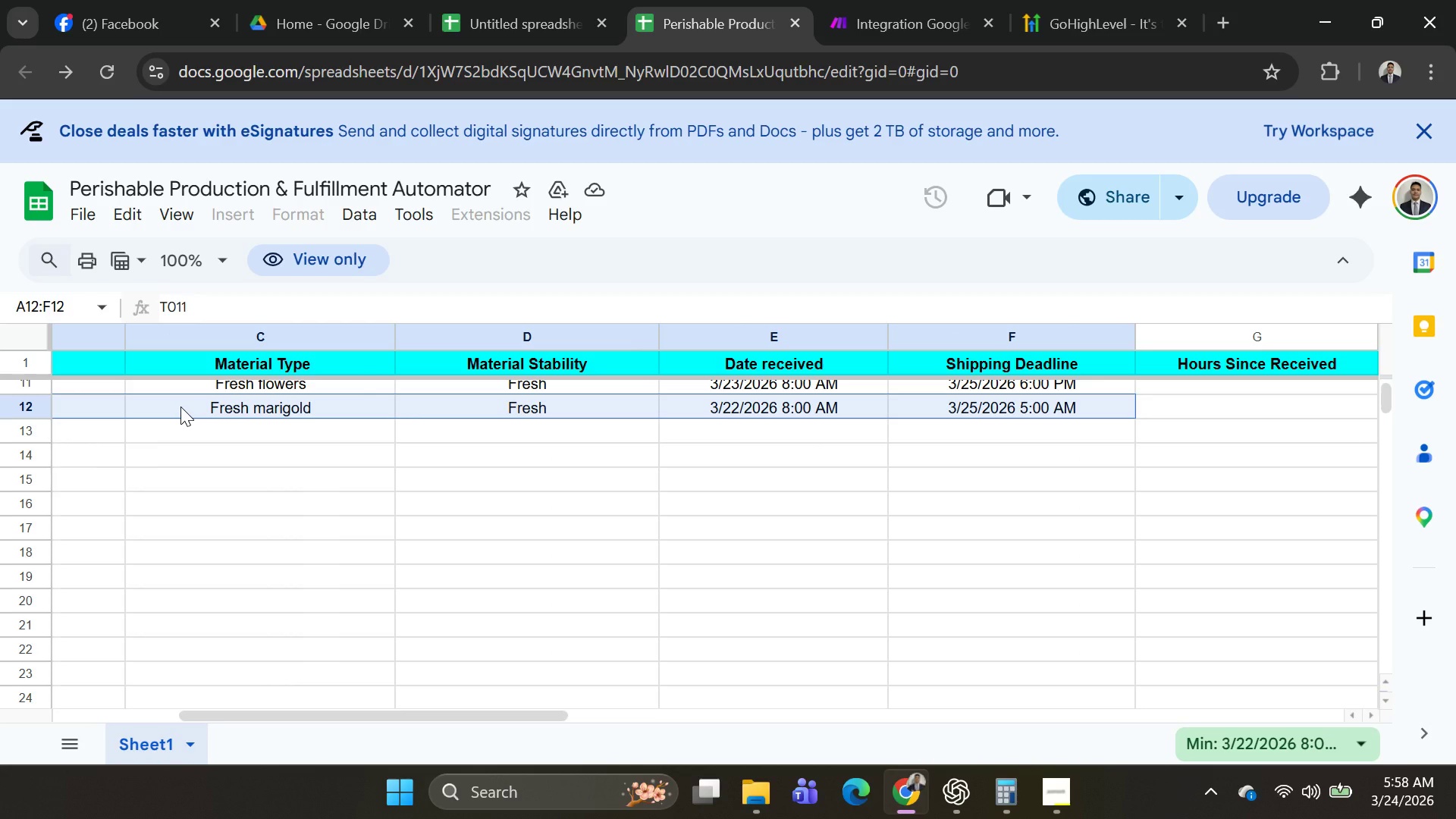 
key(Control+C)
 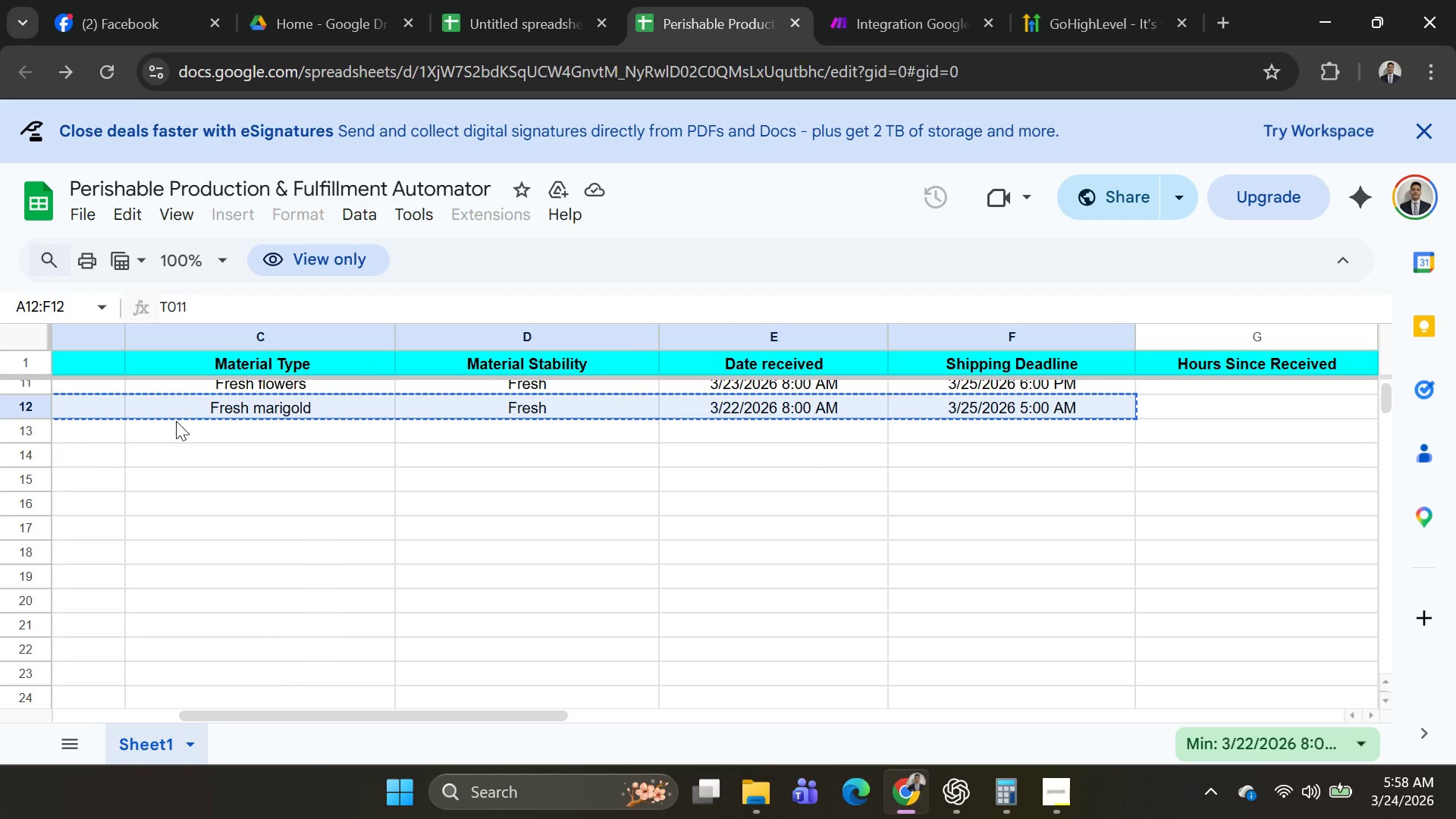 
left_click([99, 443])
 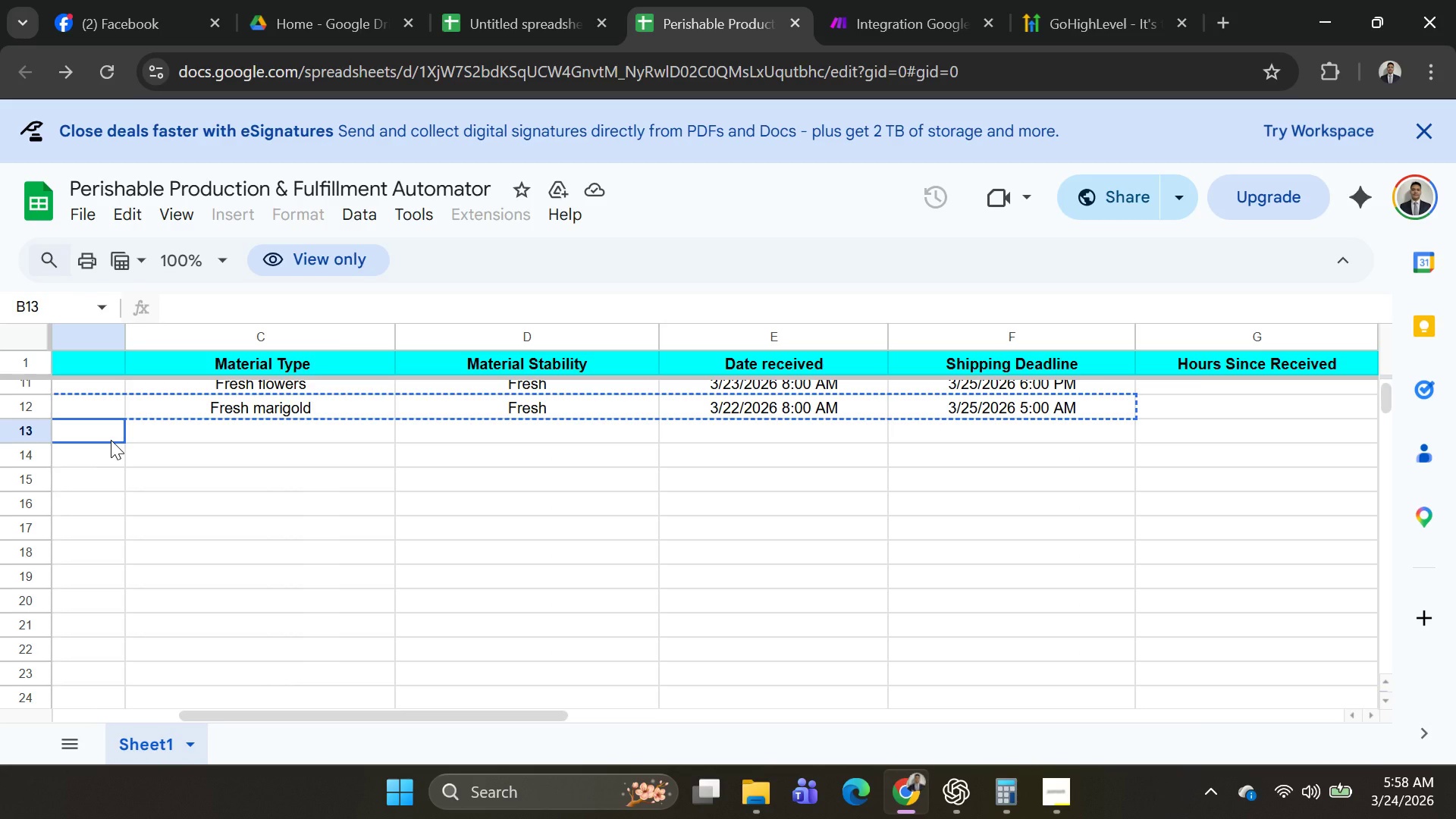 
key(ArrowLeft)
 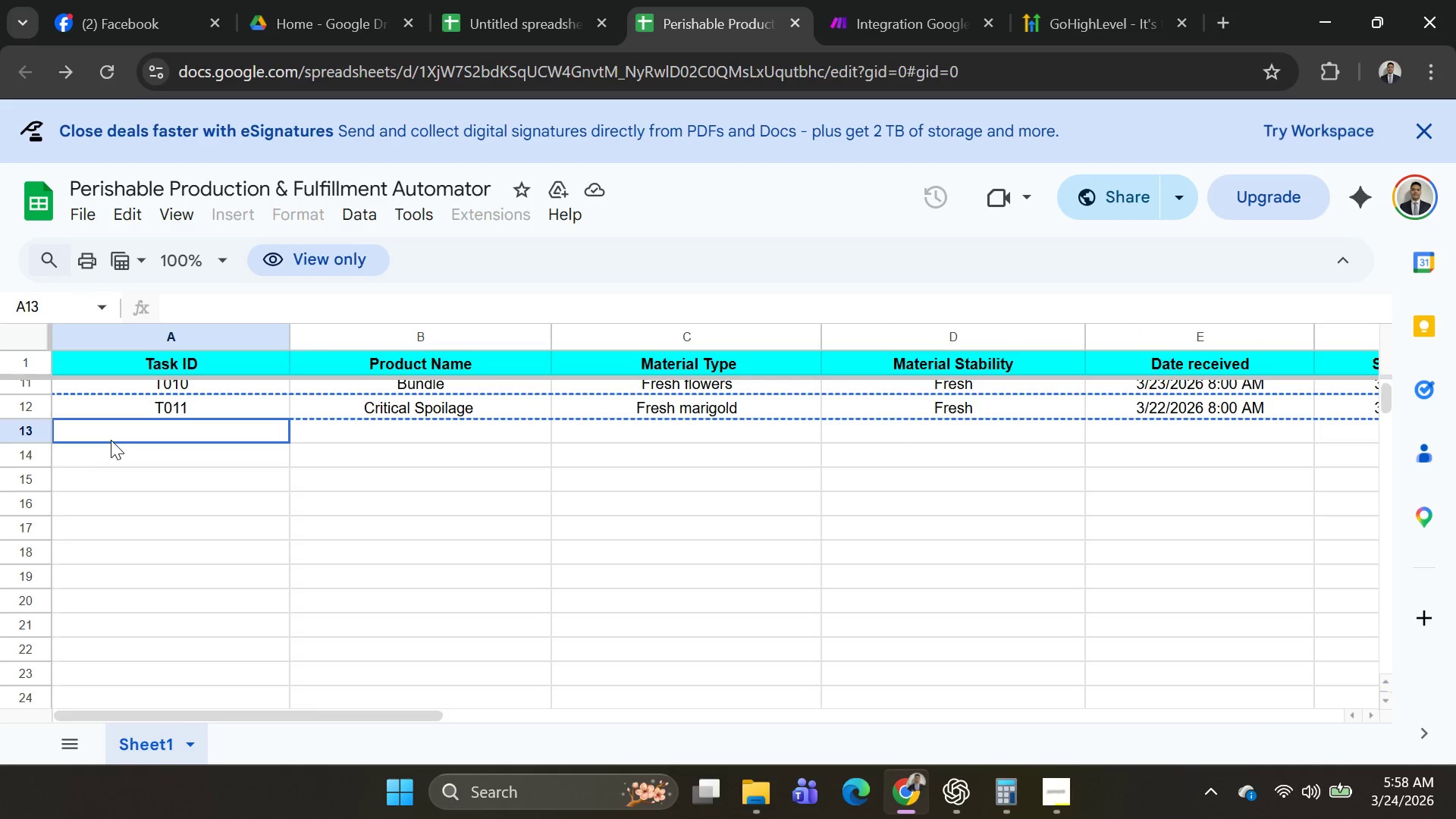 
hold_key(key=ArrowLeft, duration=0.95)
 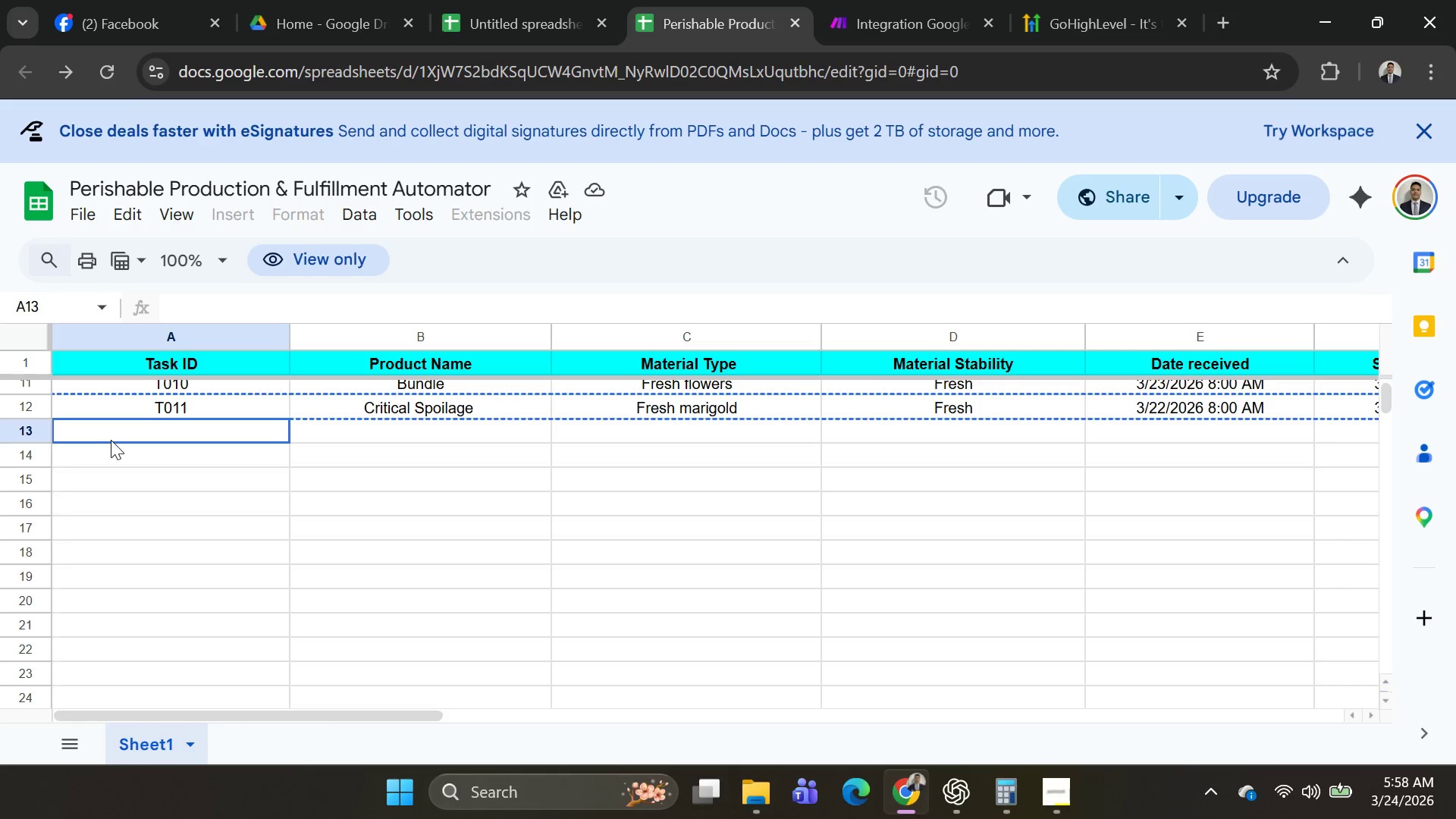 
key(ArrowLeft)
 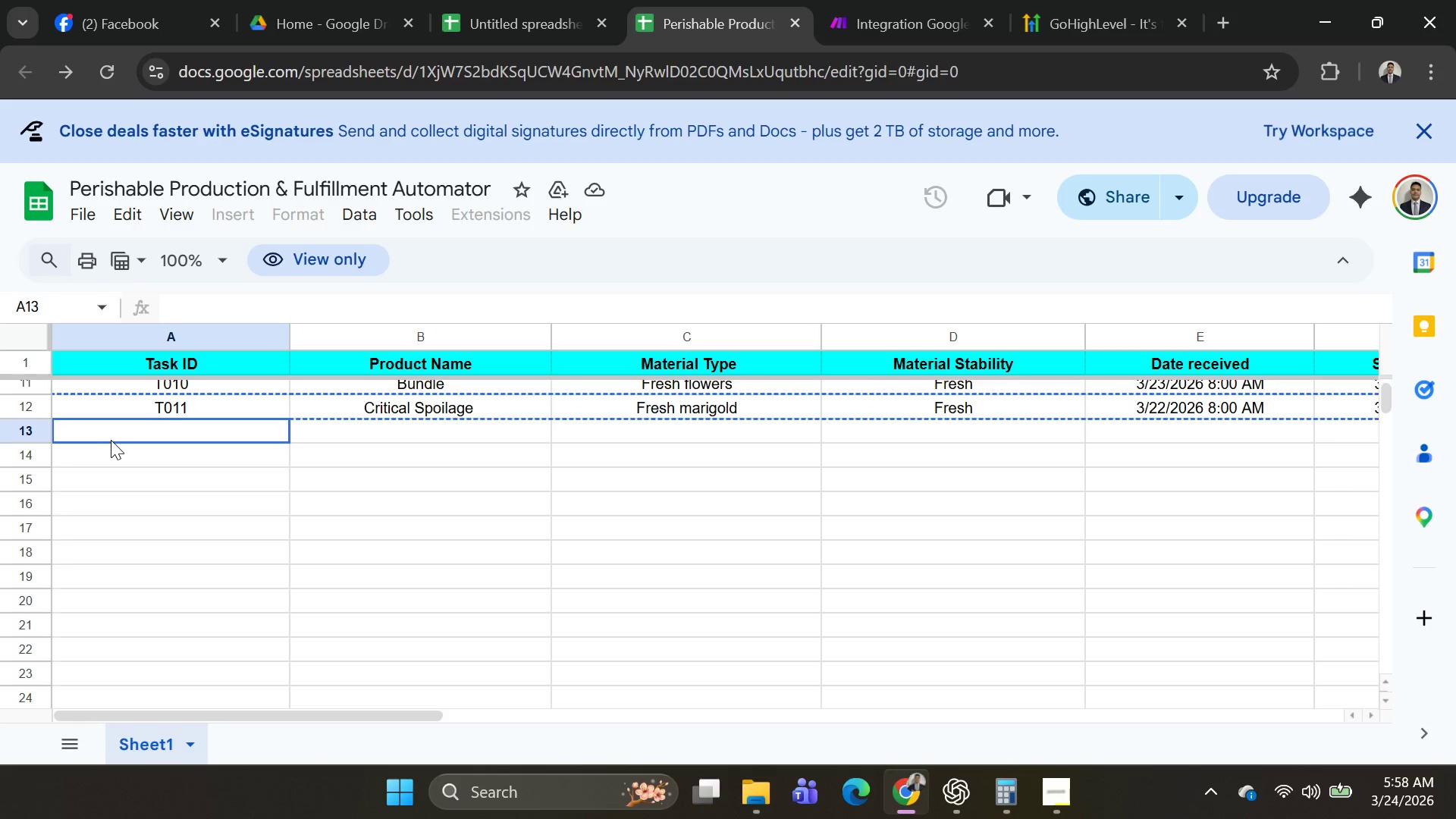 
key(ArrowLeft)
 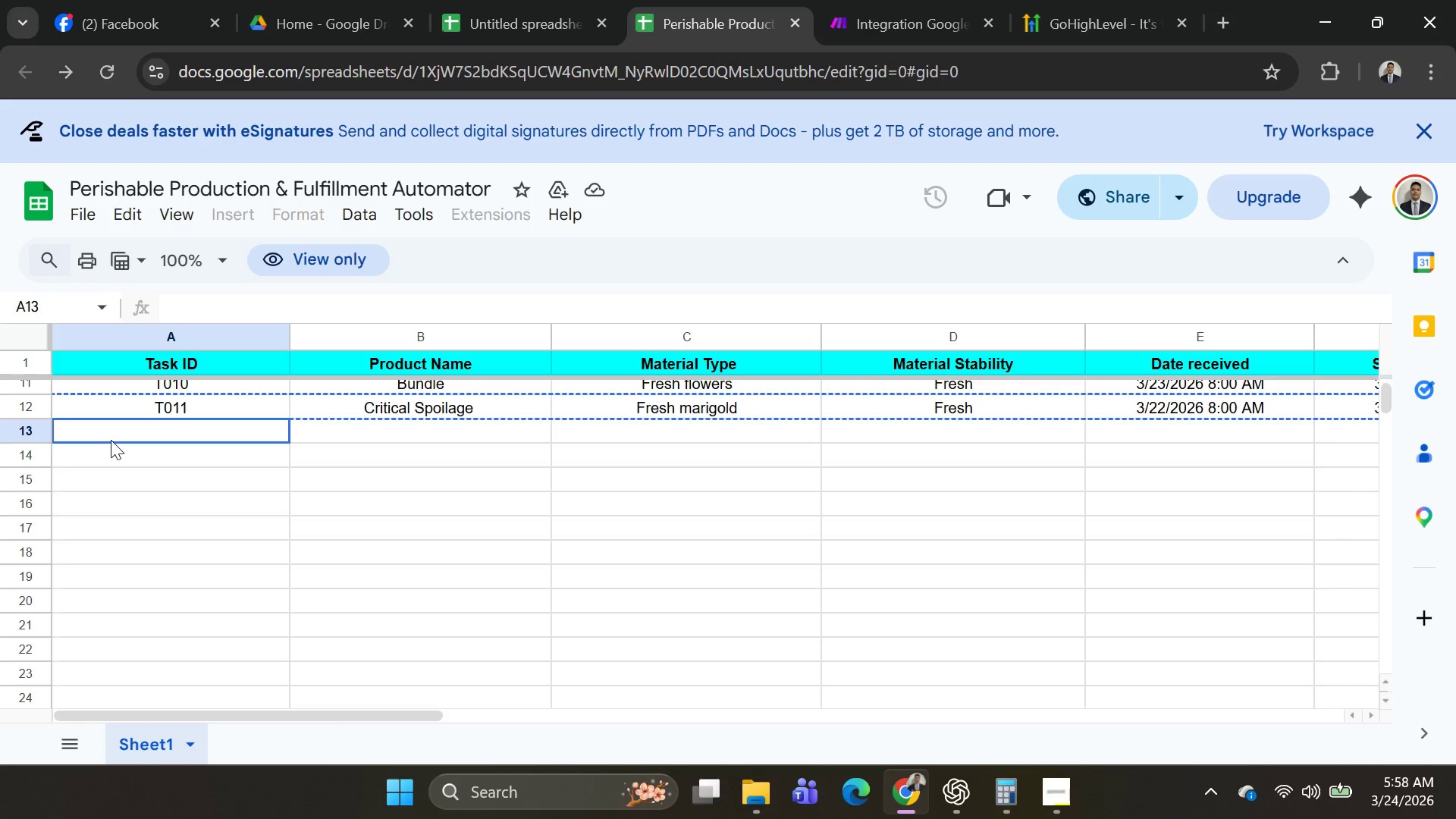 
key(ArrowLeft)
 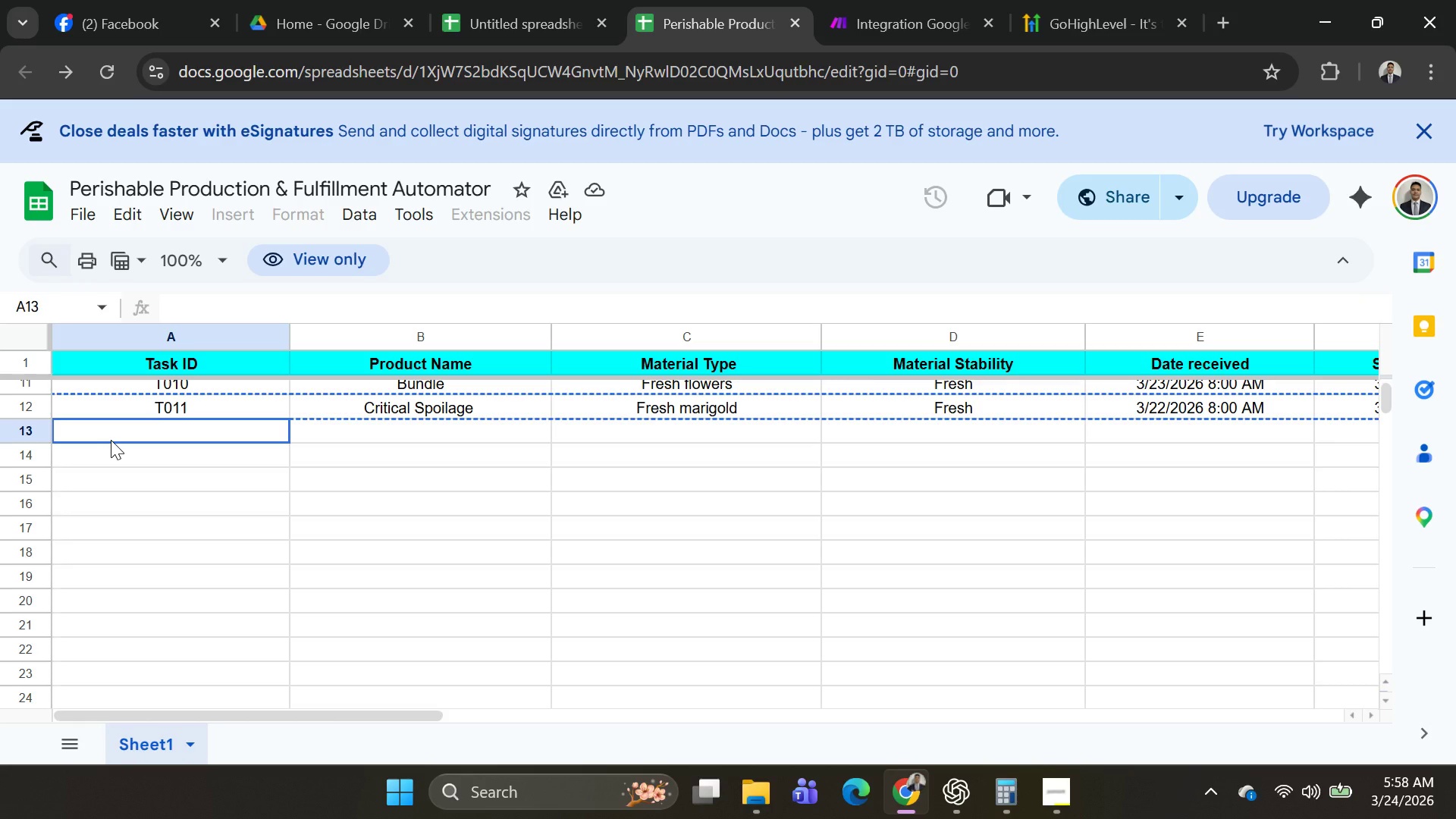 
key(Control+V)
 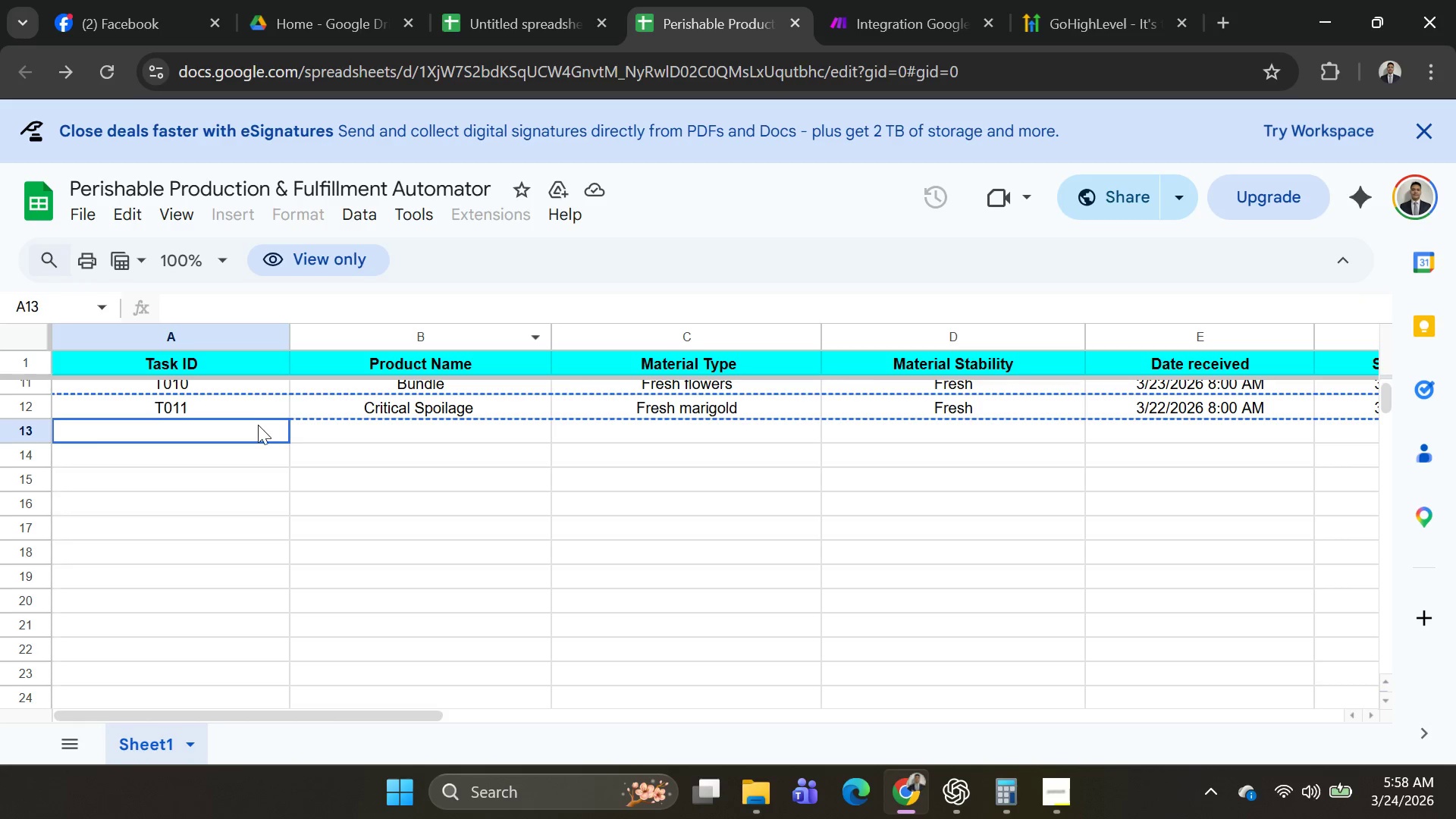 
left_click([256, 425])
 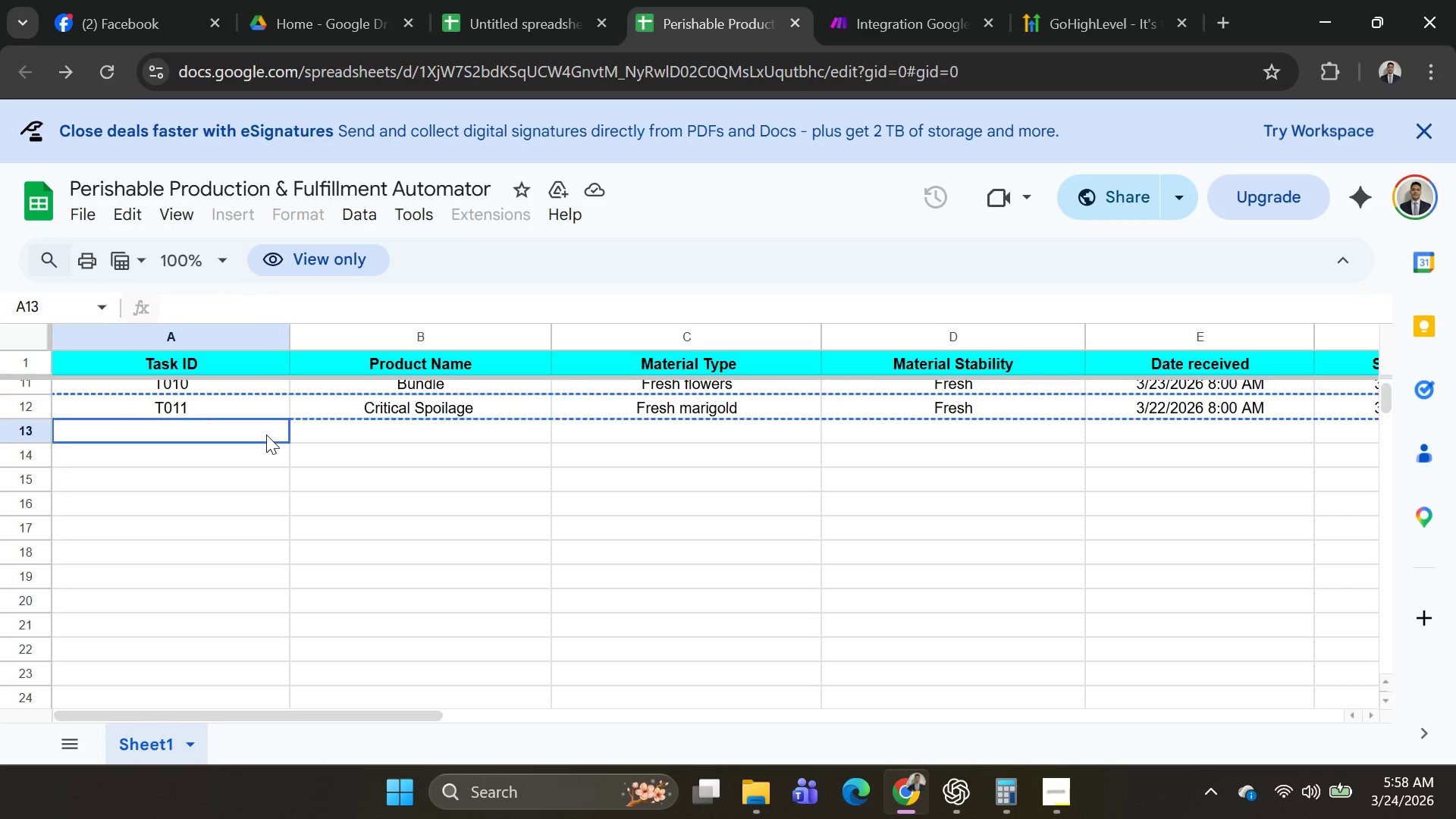 
double_click([175, 397])
 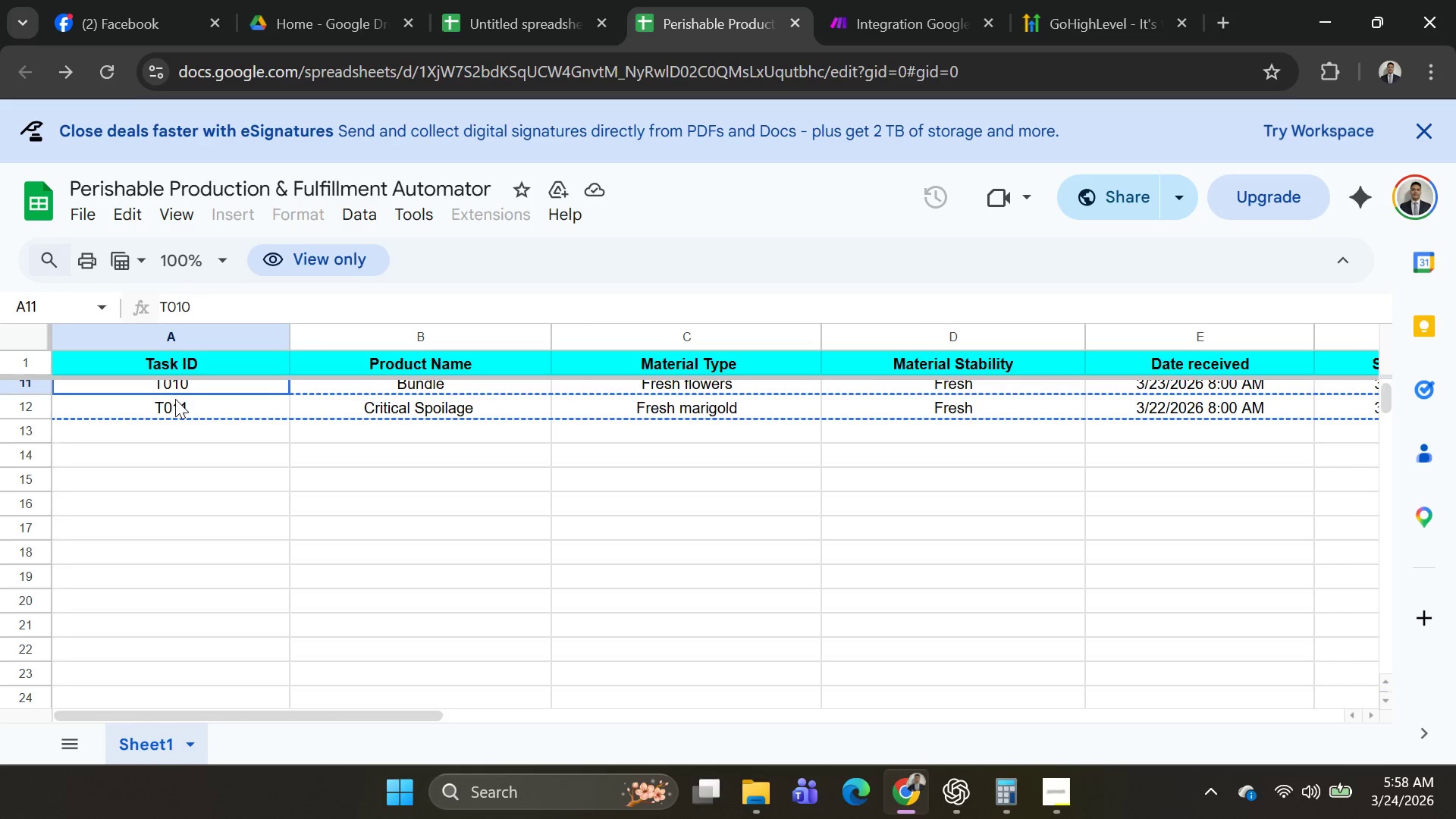 
left_click([175, 399])
 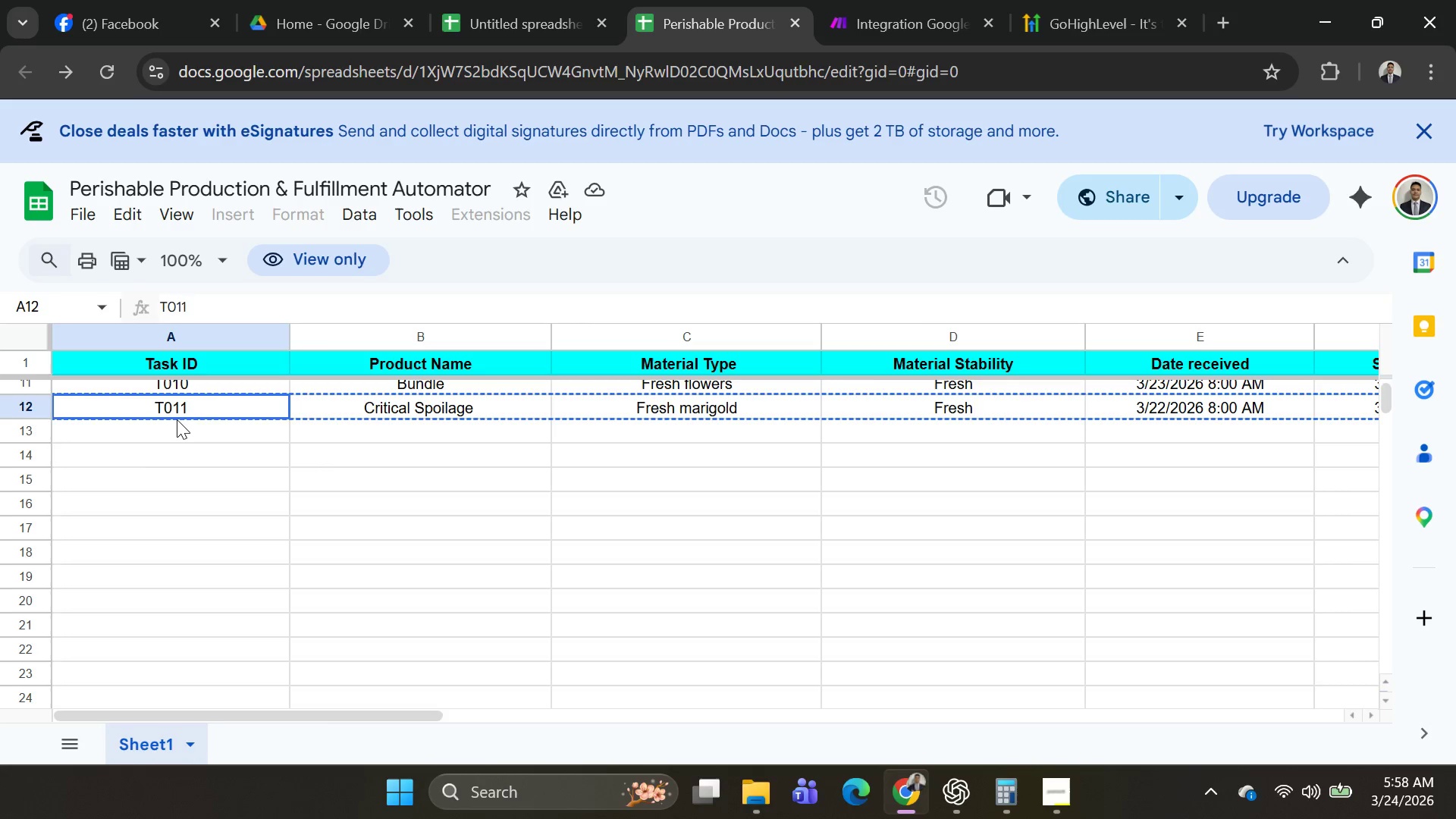 
double_click([177, 422])
 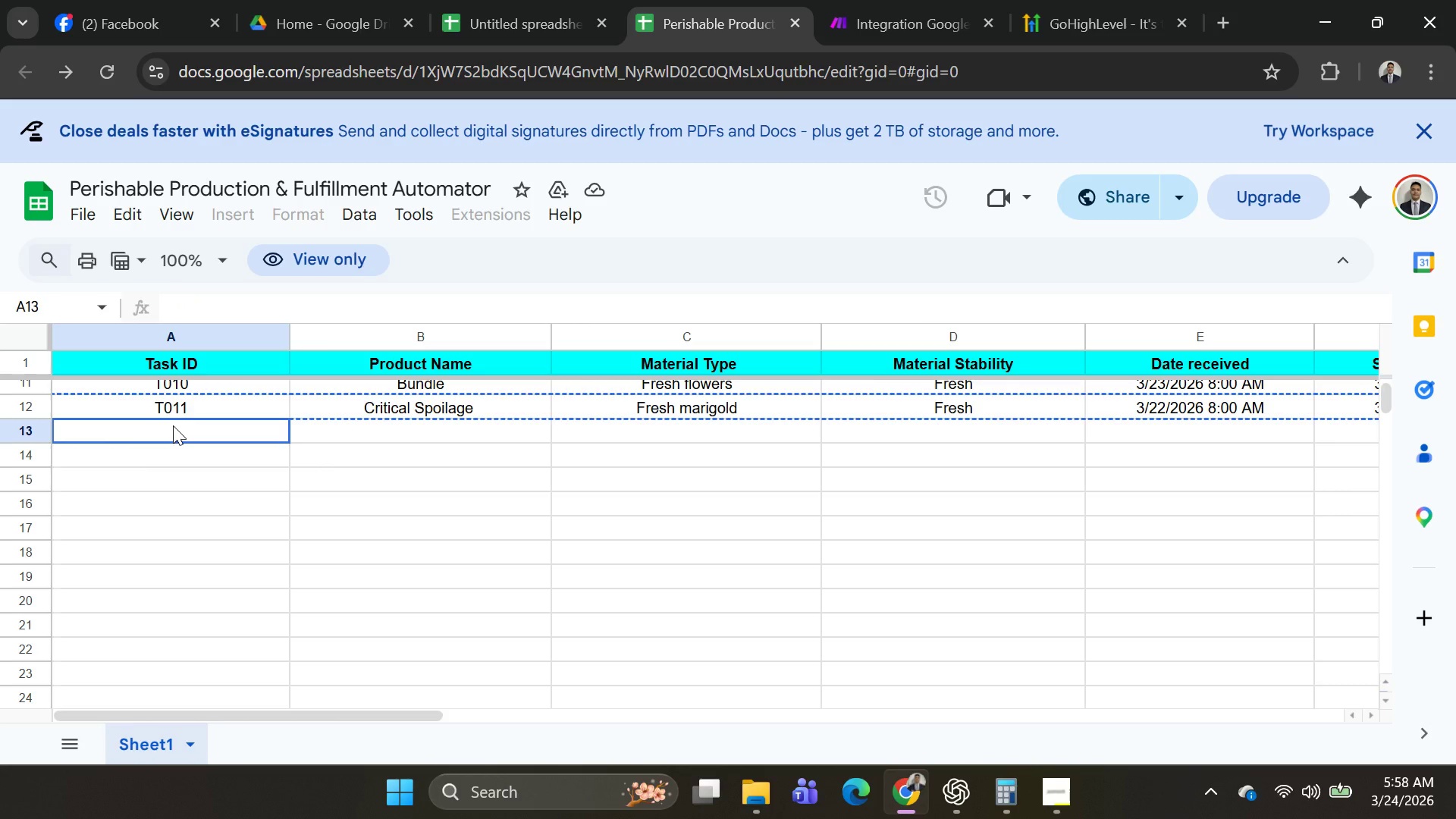 
type(T11)
 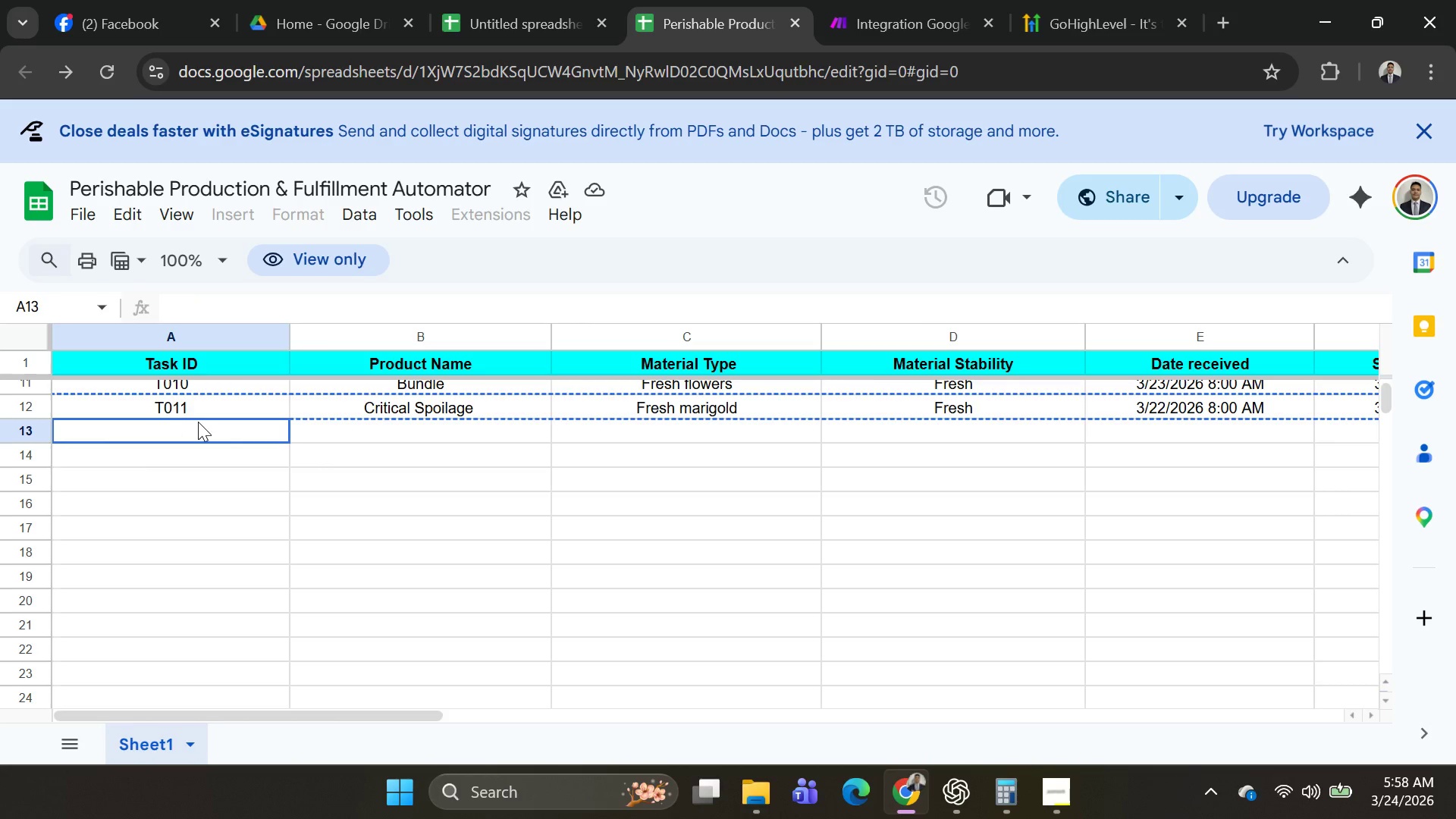 
double_click([198, 422])
 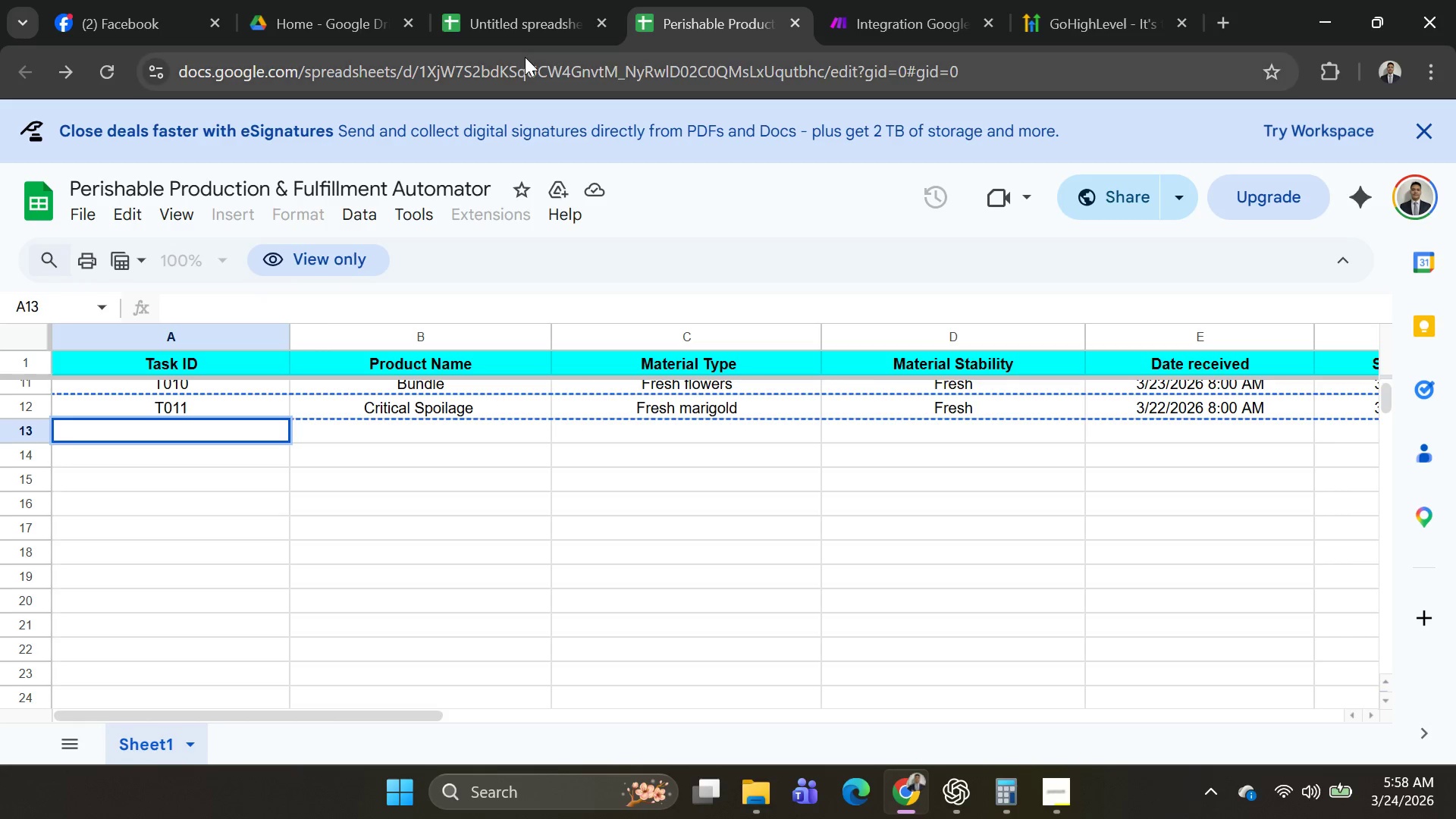 
left_click([336, 263])
 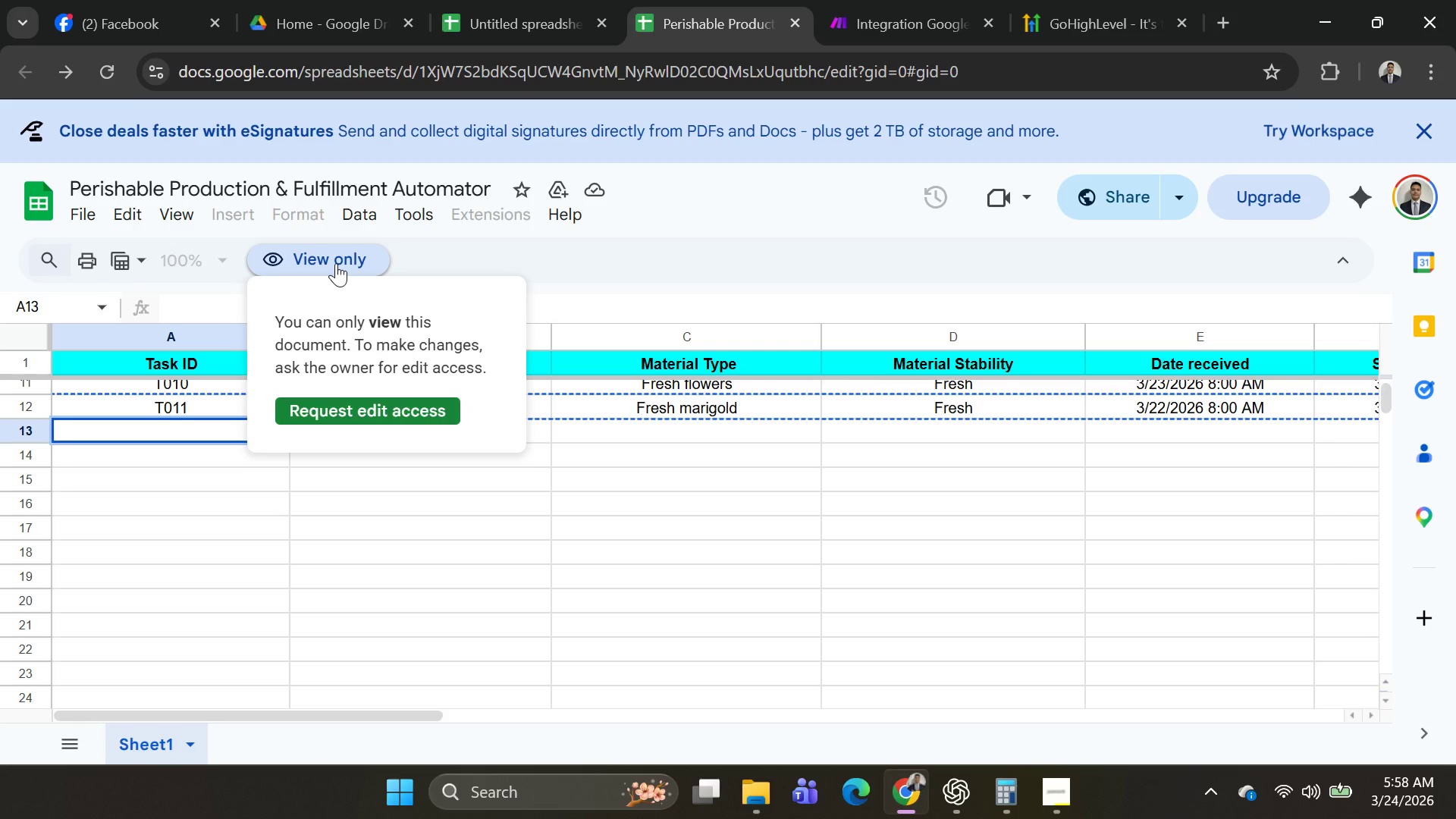 
left_click([336, 263])
 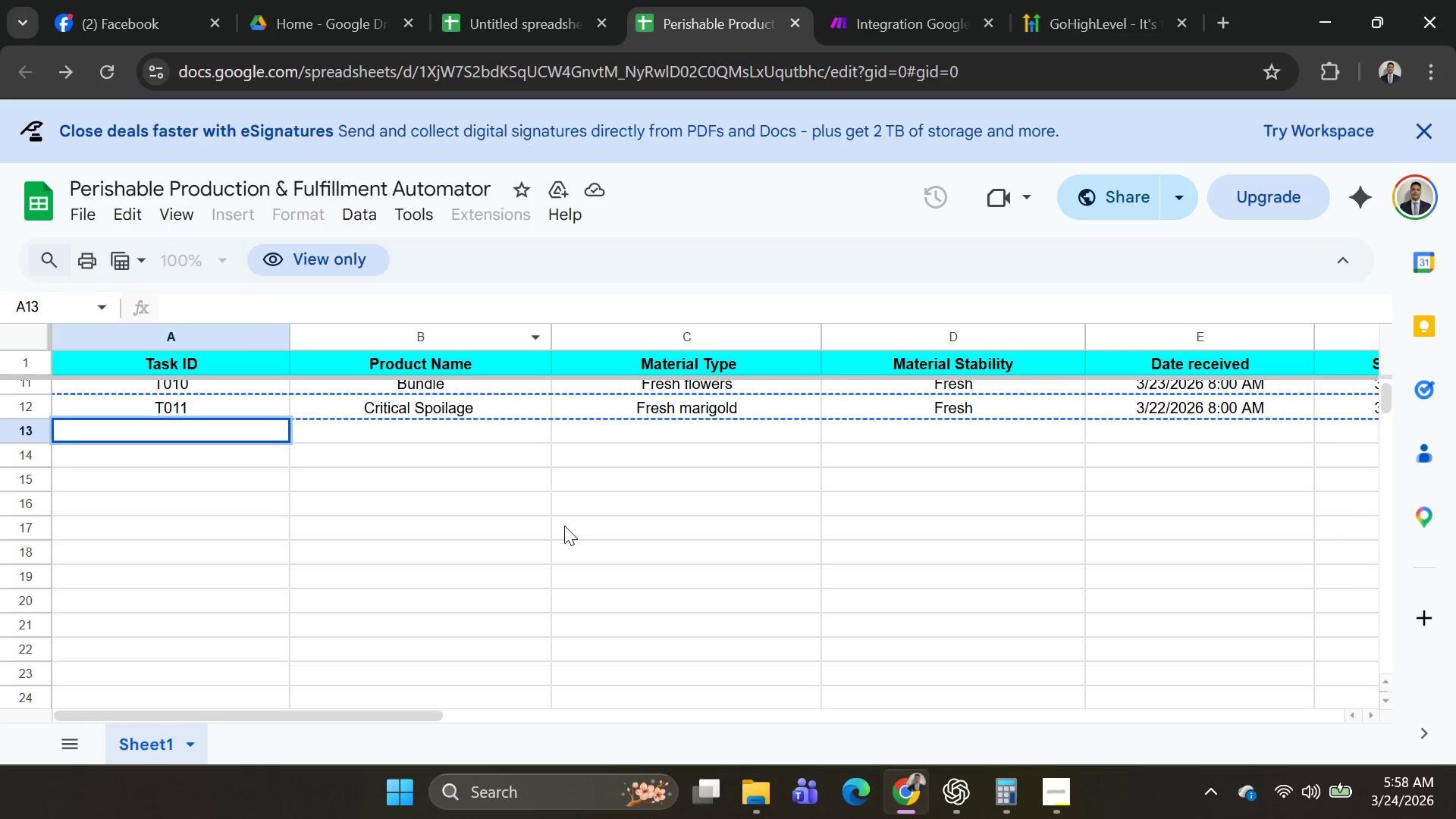 
left_click([566, 528])
 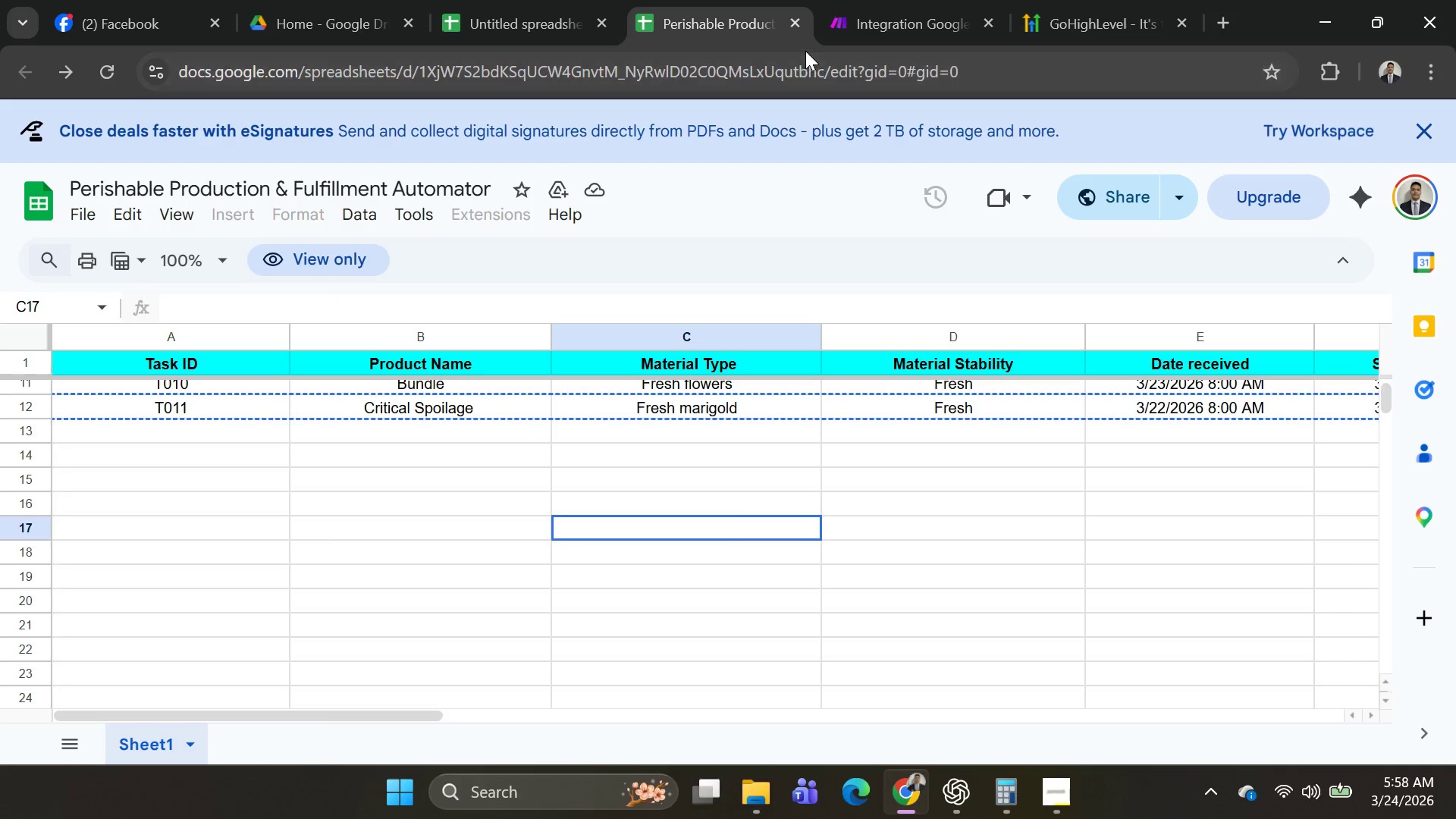 
left_click([544, 16])
 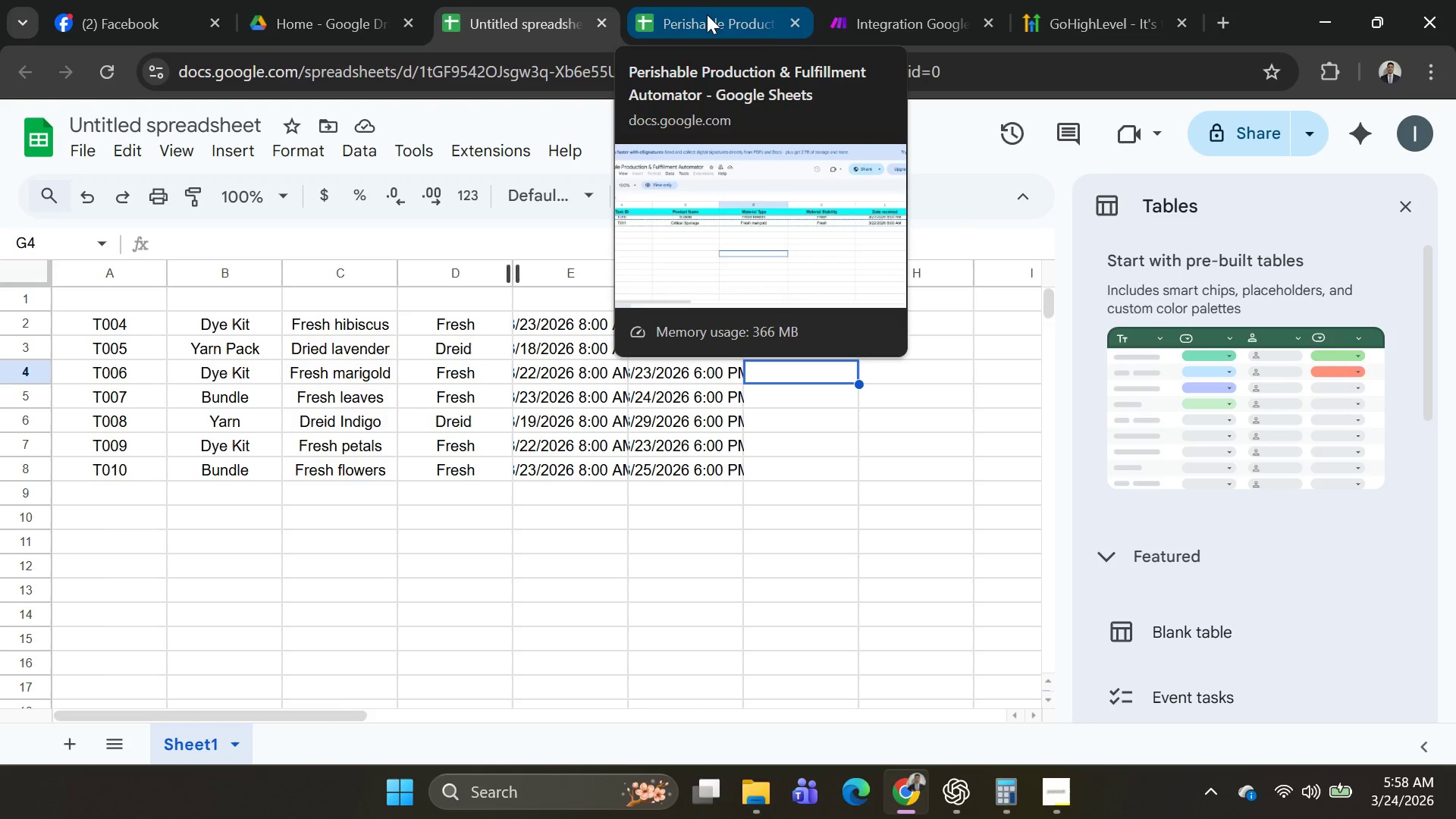 
left_click([707, 14])
 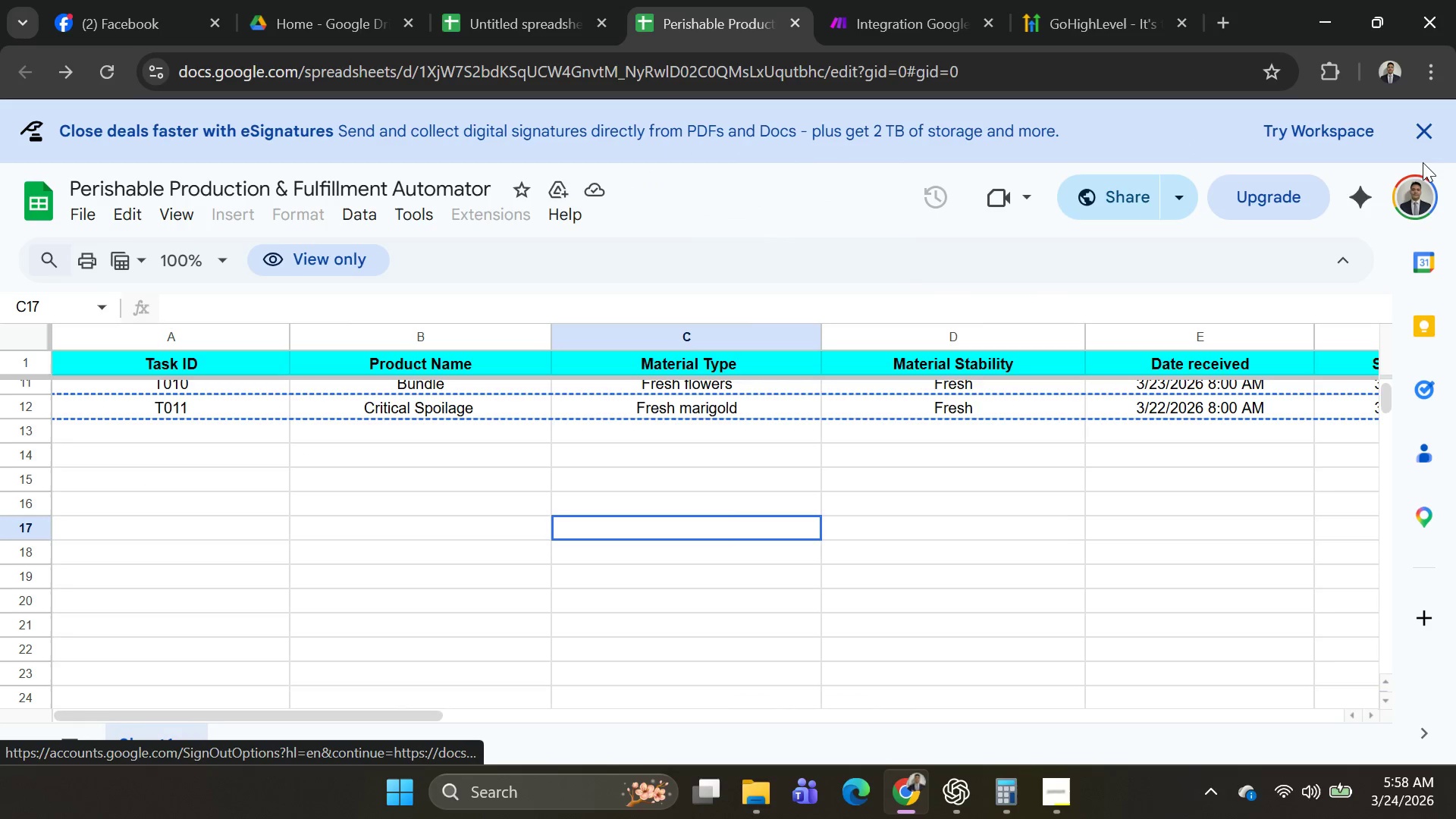 
left_click([1423, 135])
 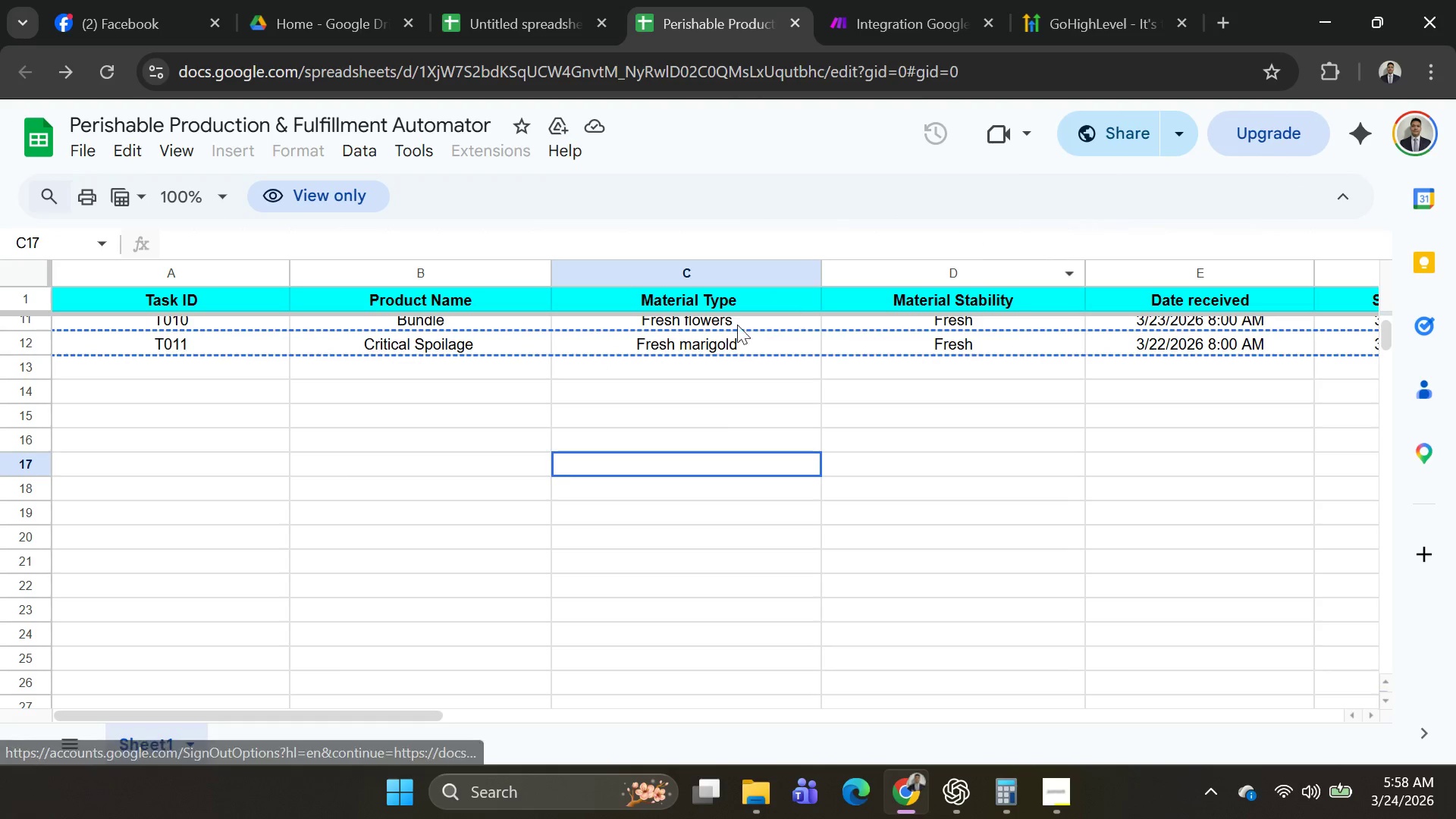 
left_click([677, 346])
 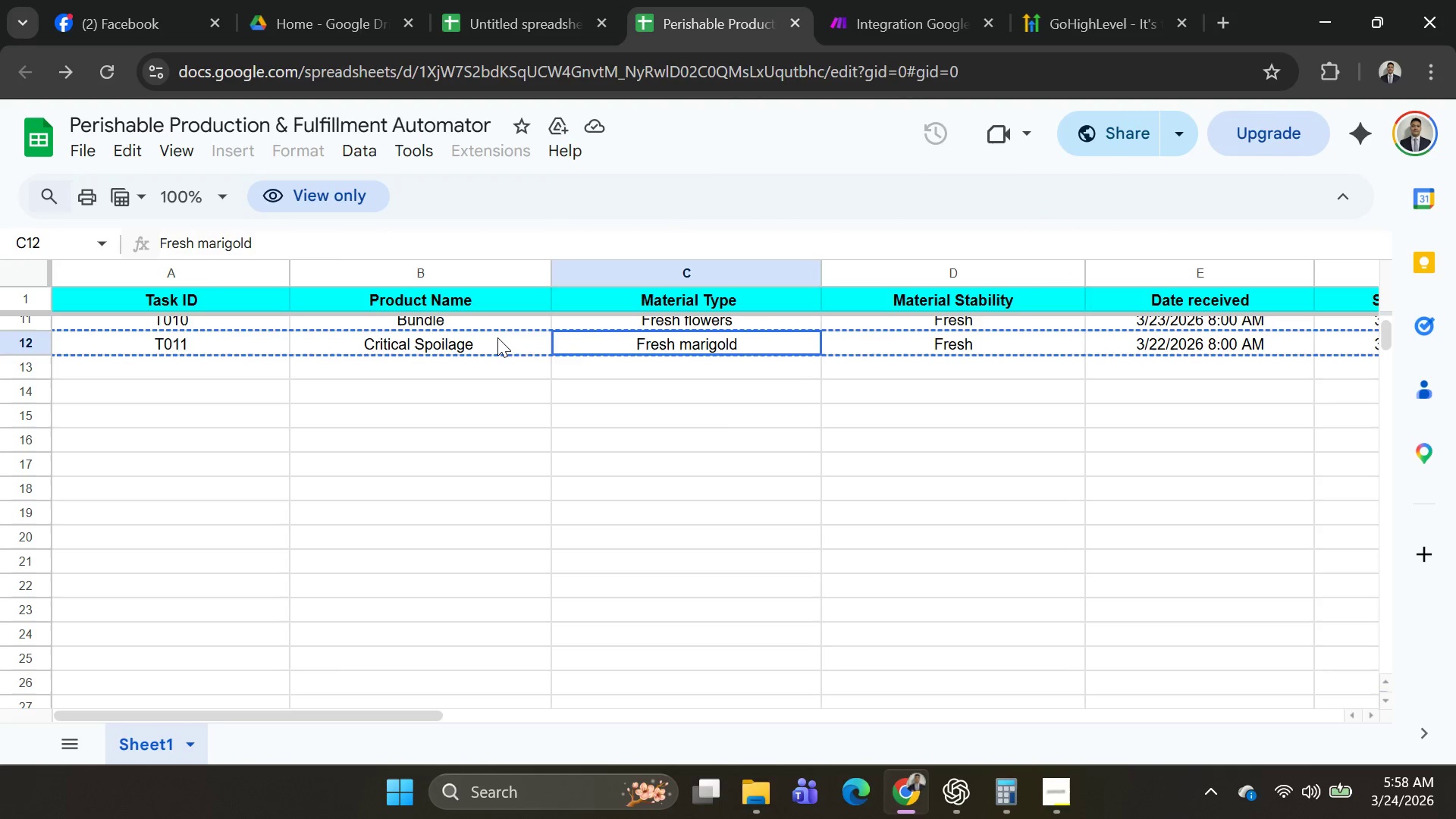 
left_click([494, 337])
 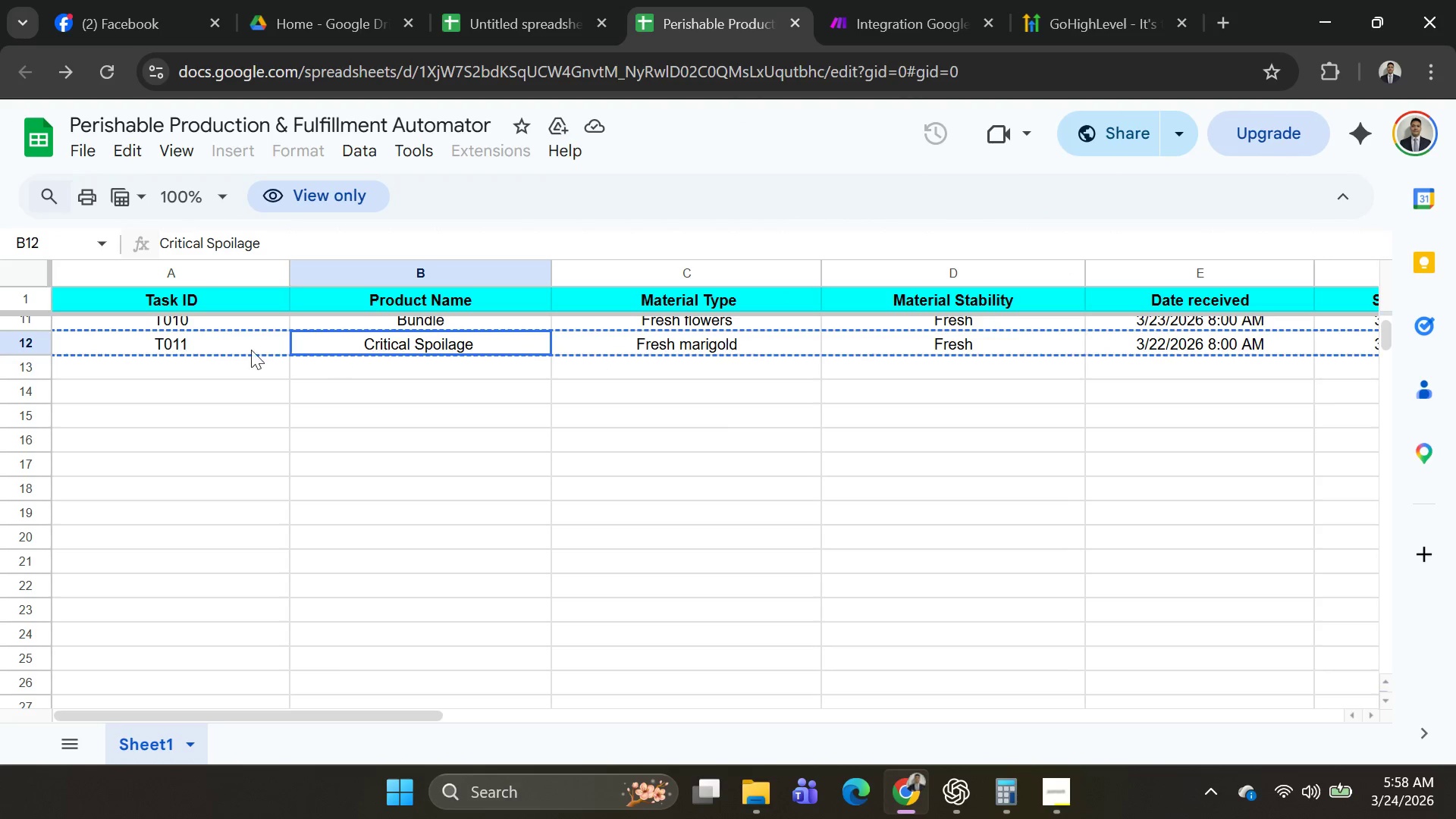 
left_click([158, 336])
 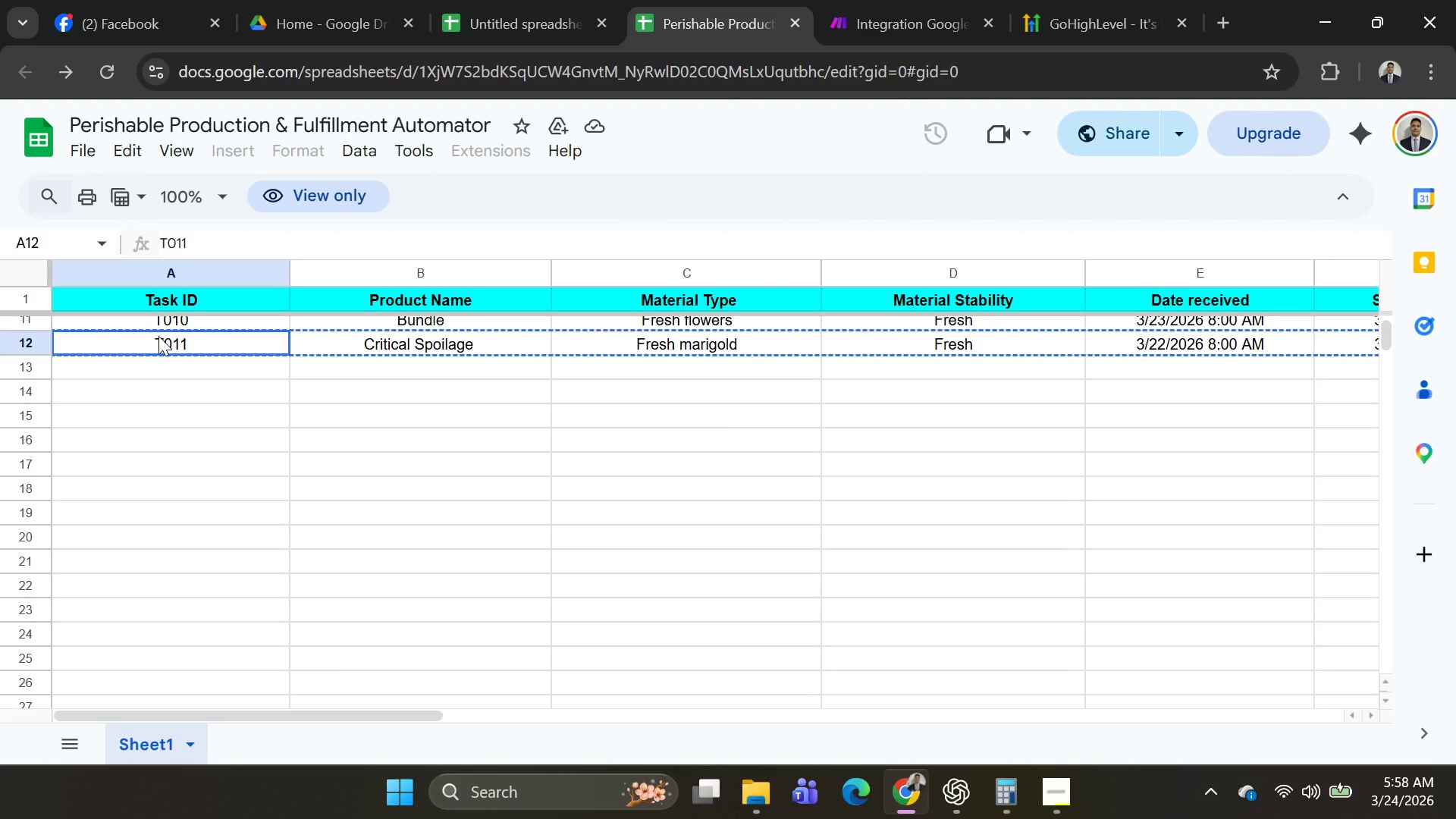 
key(Shift+ArrowLeft)
 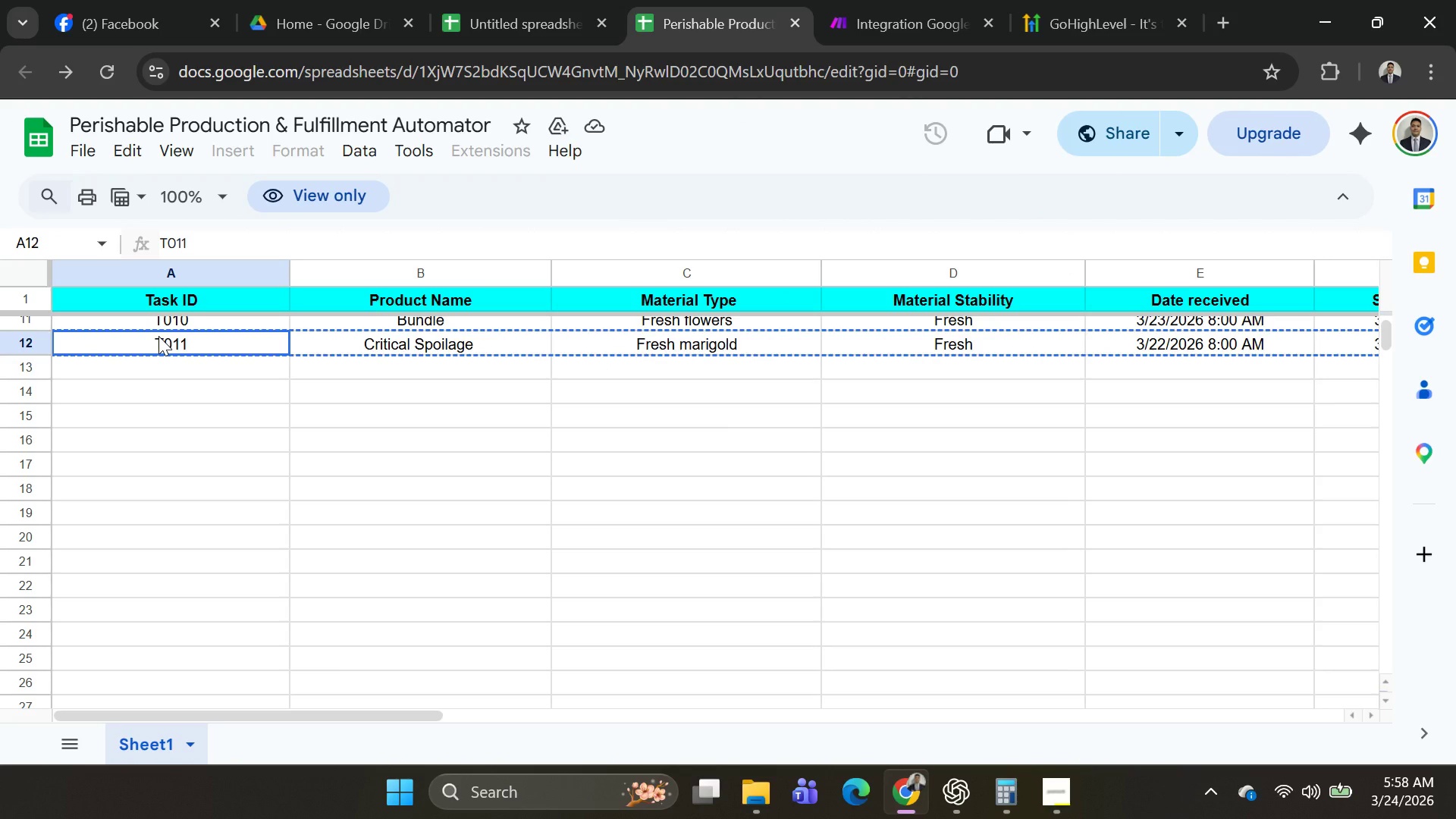 
key(Shift+ArrowLeft)
 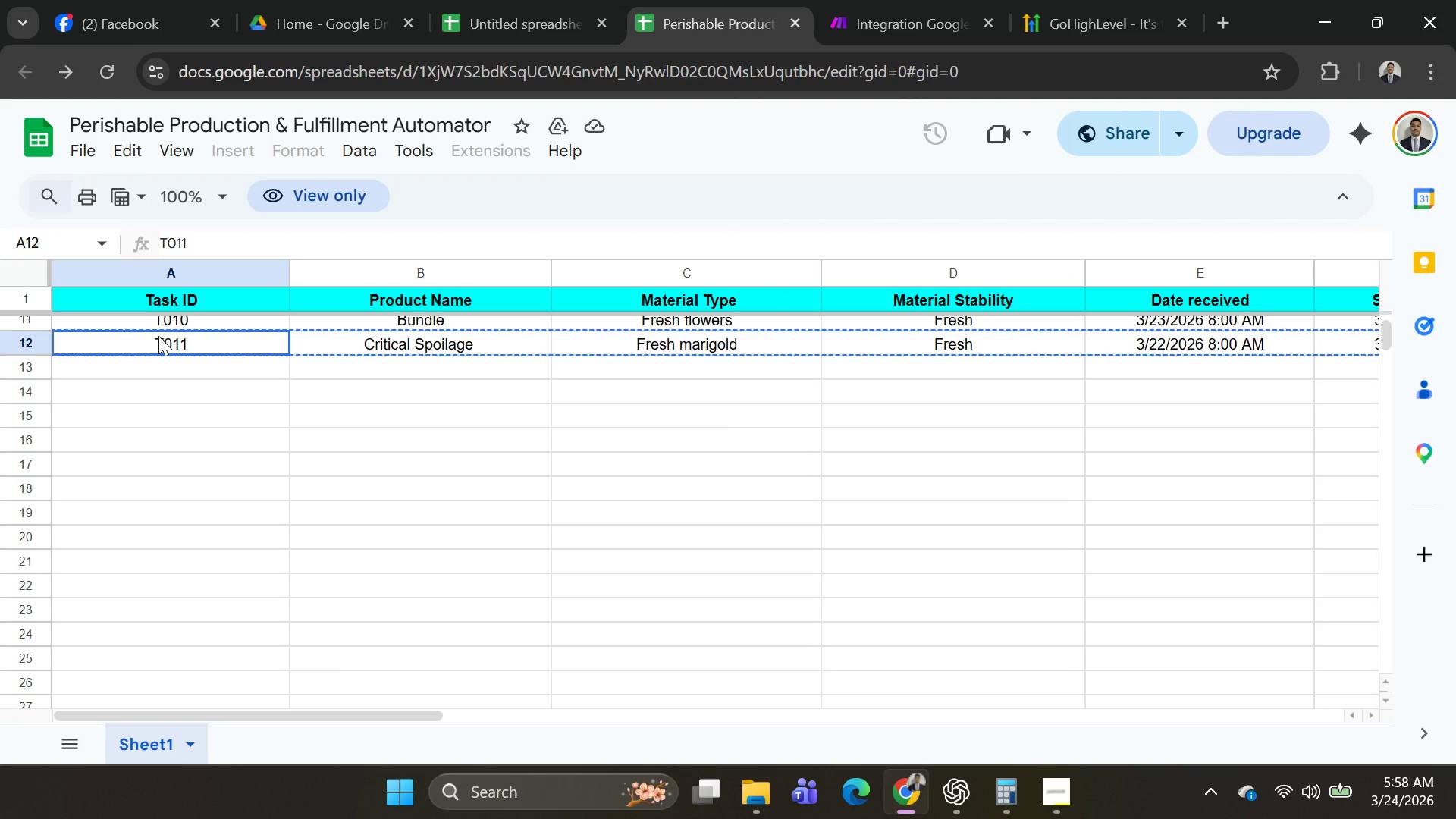 
key(Shift+ArrowLeft)
 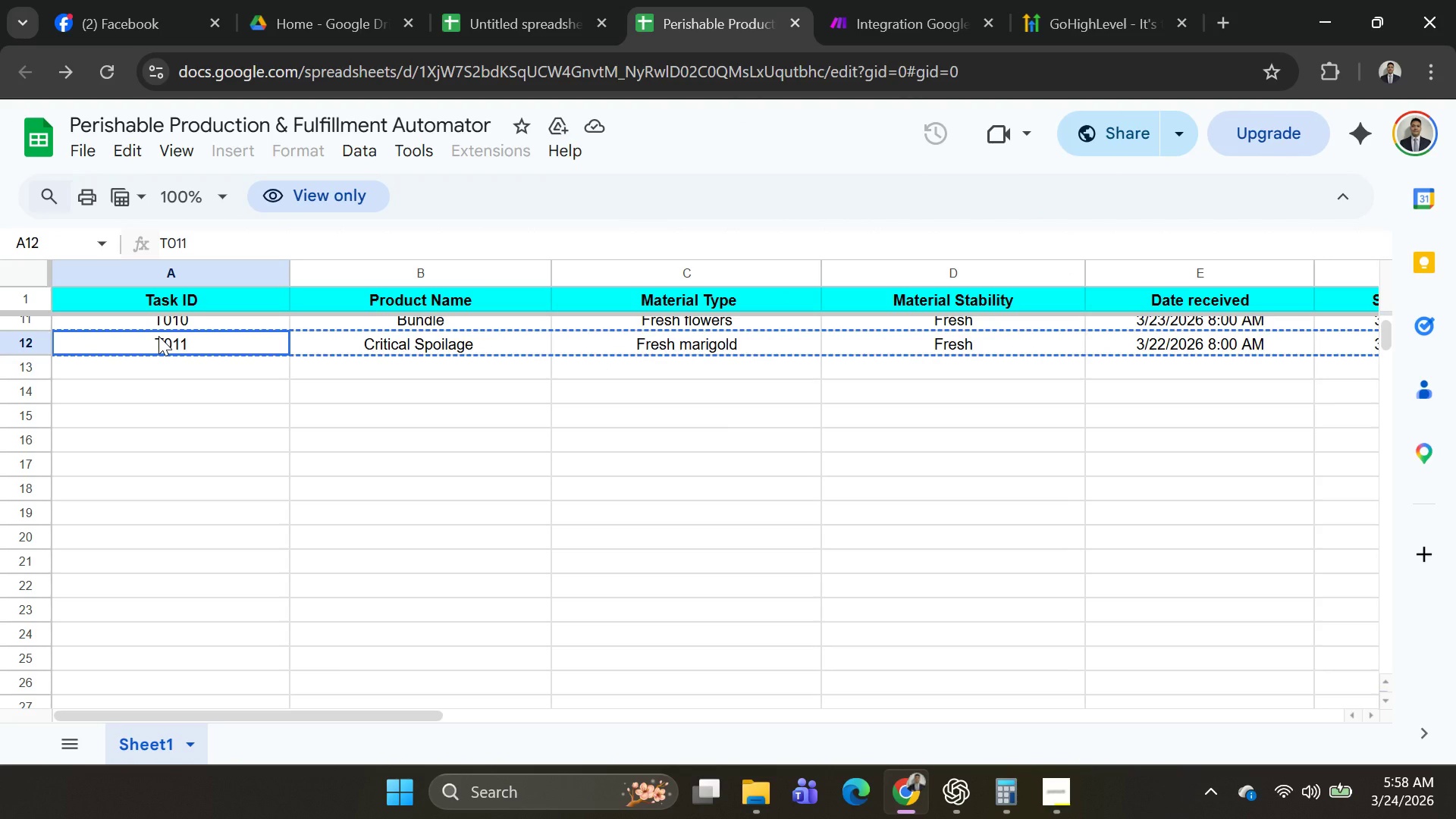 
key(Shift+ArrowLeft)
 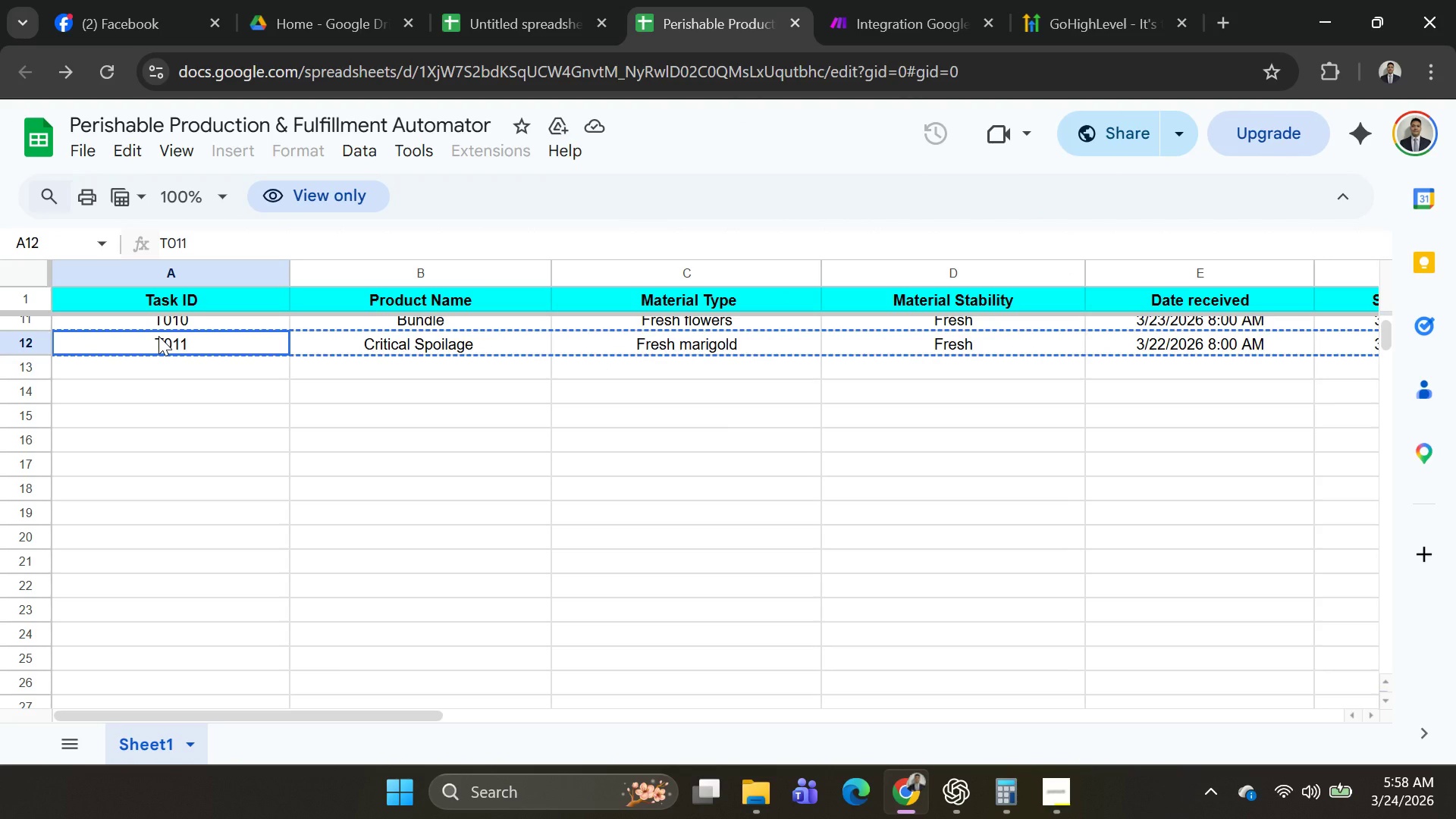 
key(Shift+ArrowLeft)
 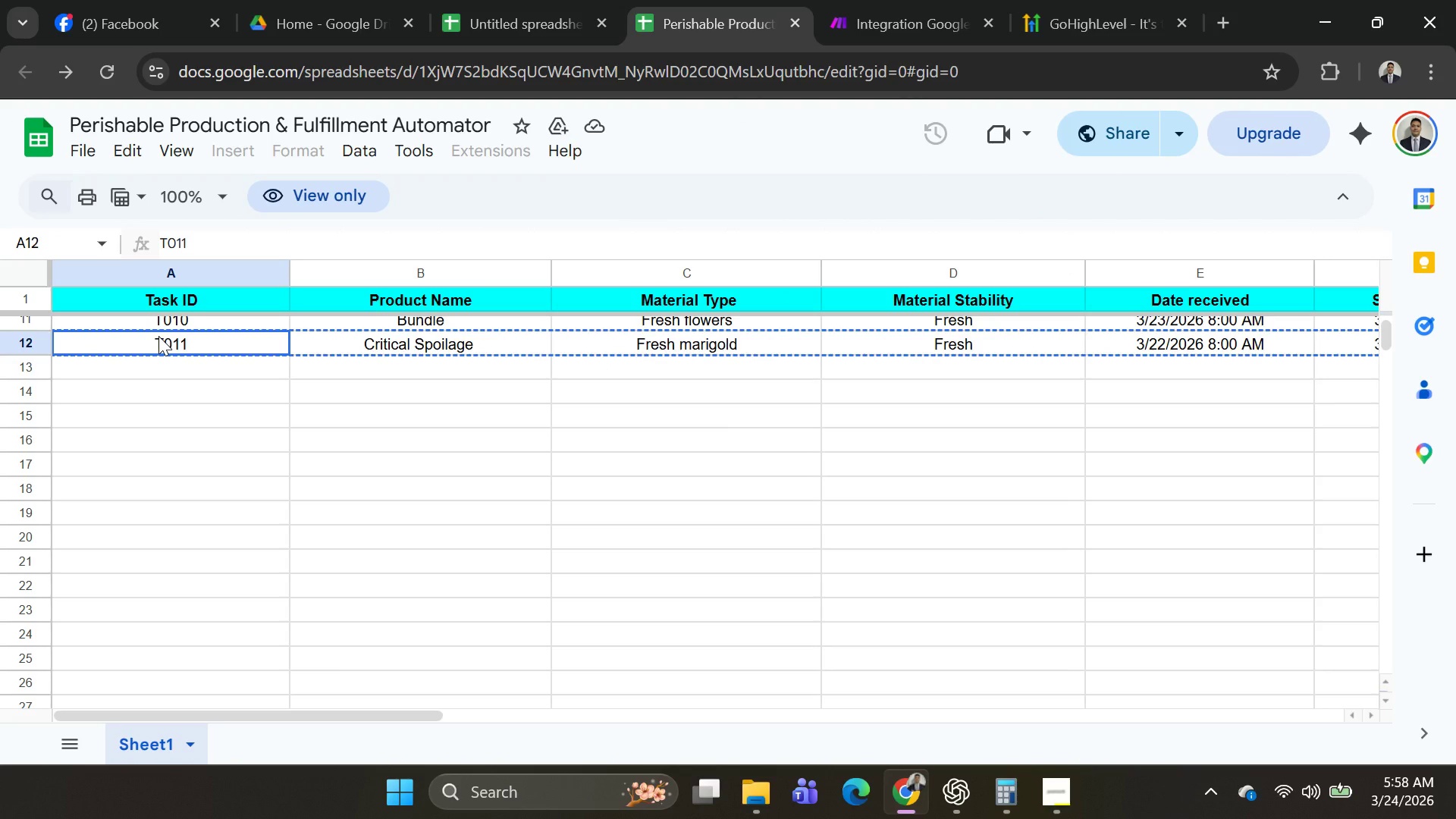 
key(Shift+ArrowLeft)
 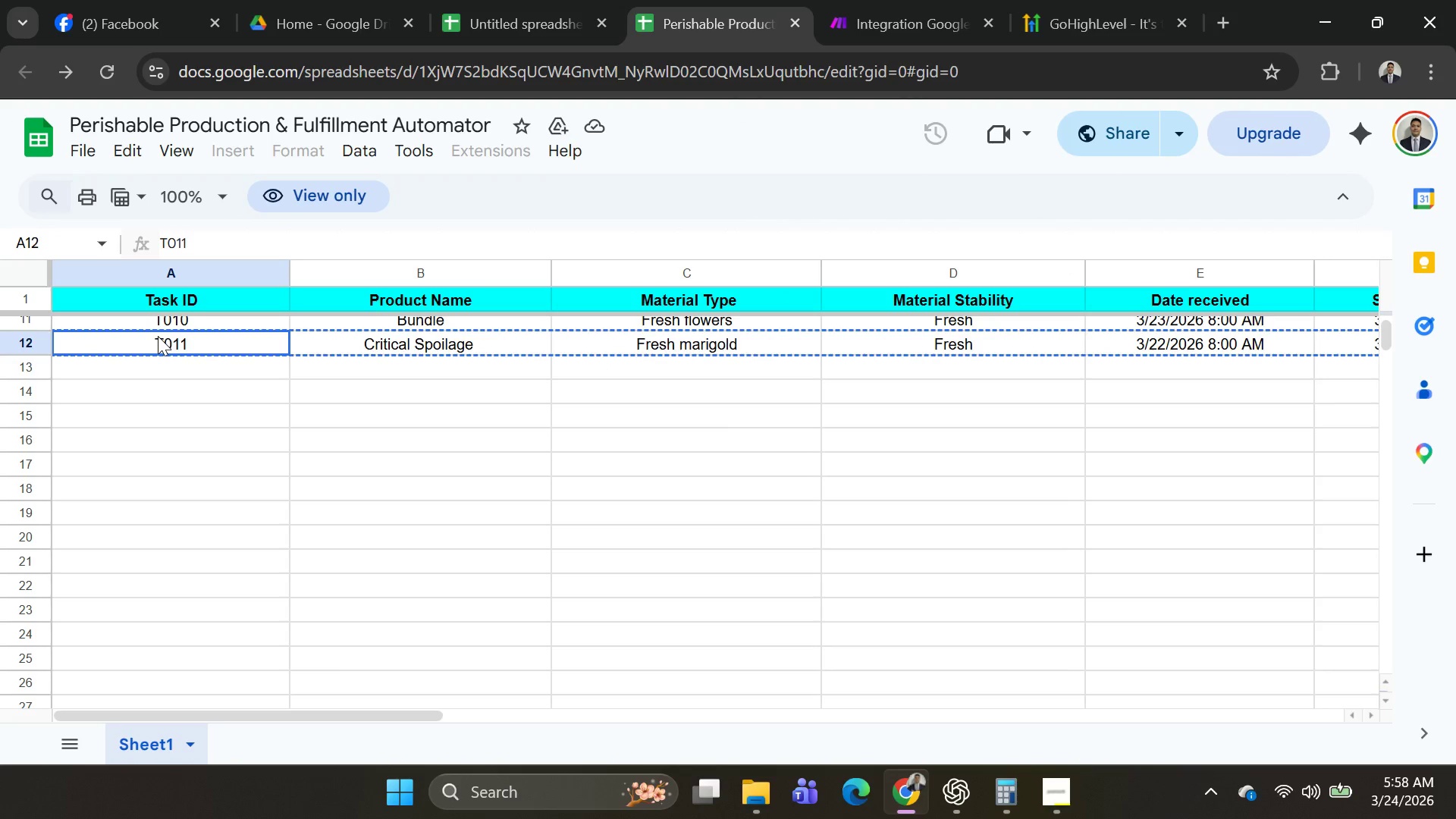 
key(ArrowLeft)
 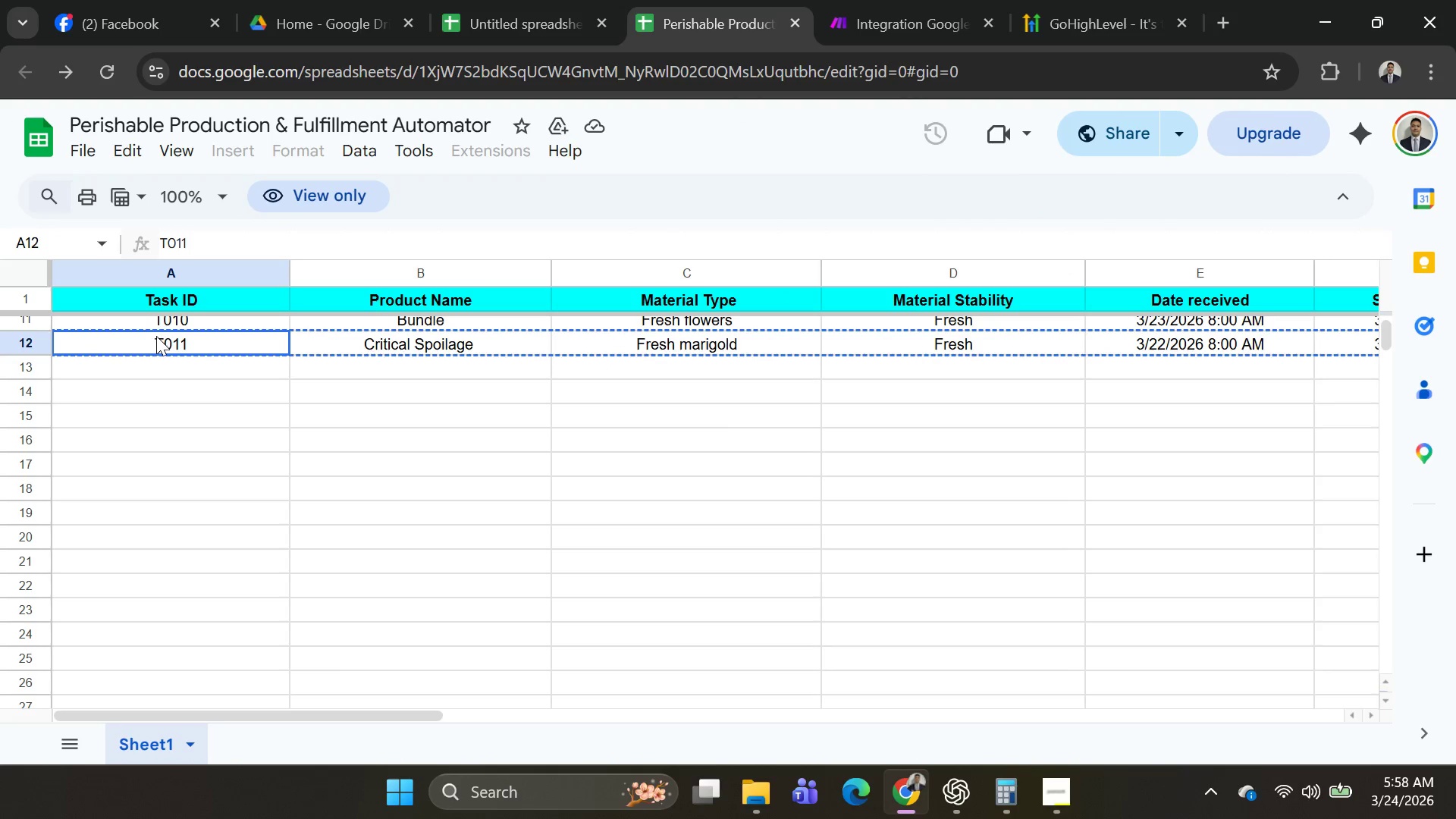 
key(ArrowLeft)
 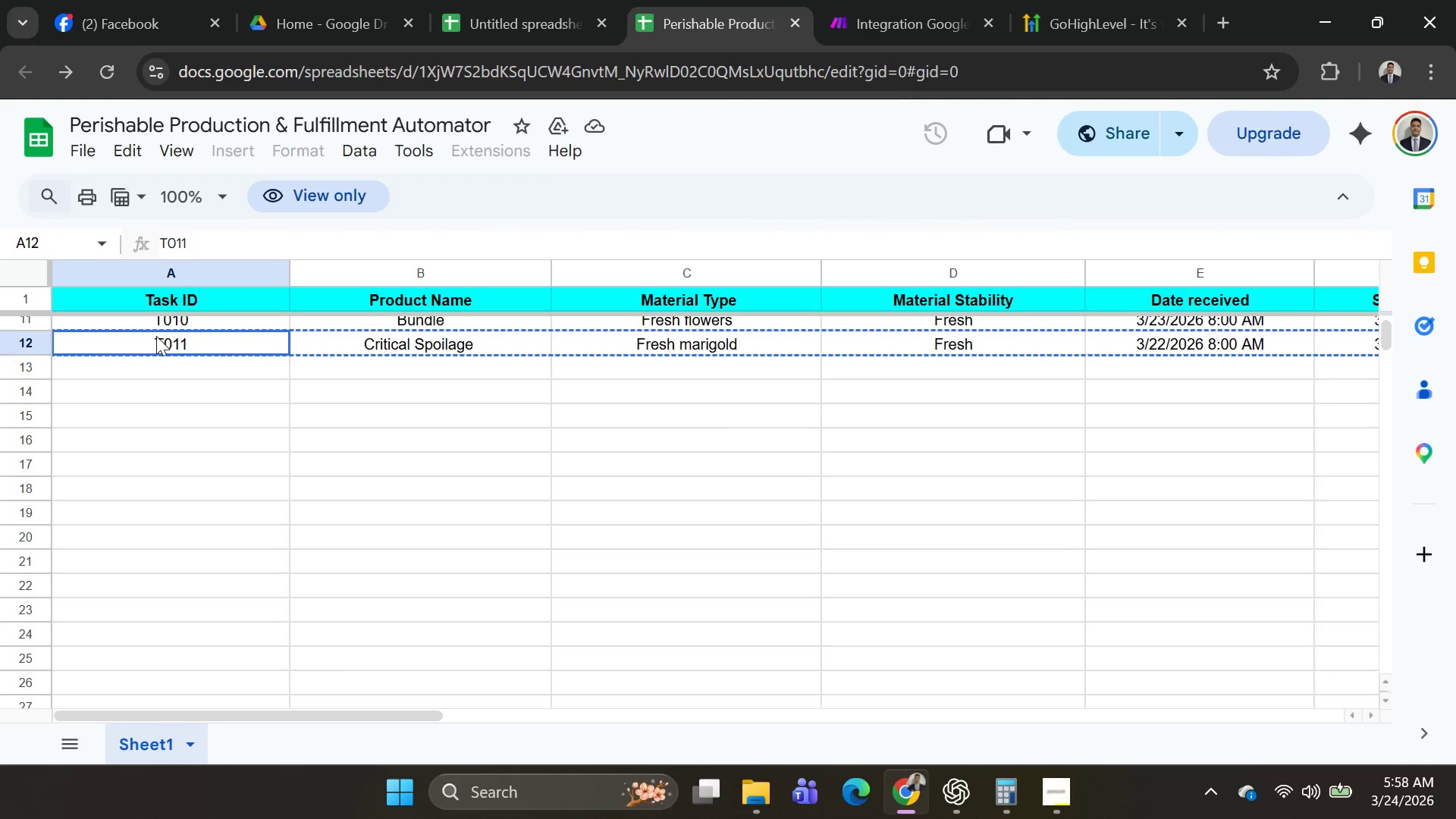 
key(Shift+ArrowLeft)
 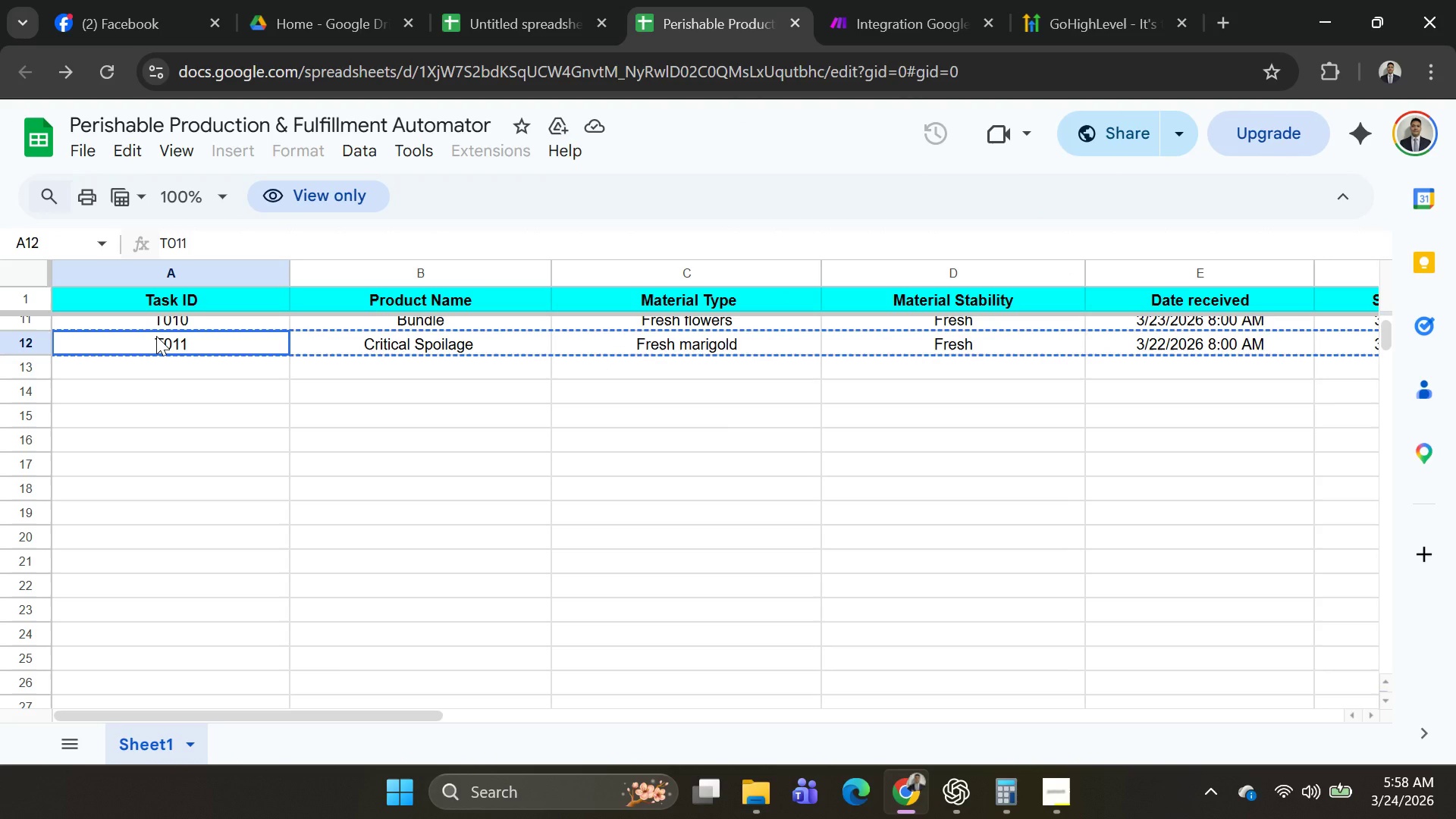 
key(Shift+ArrowLeft)
 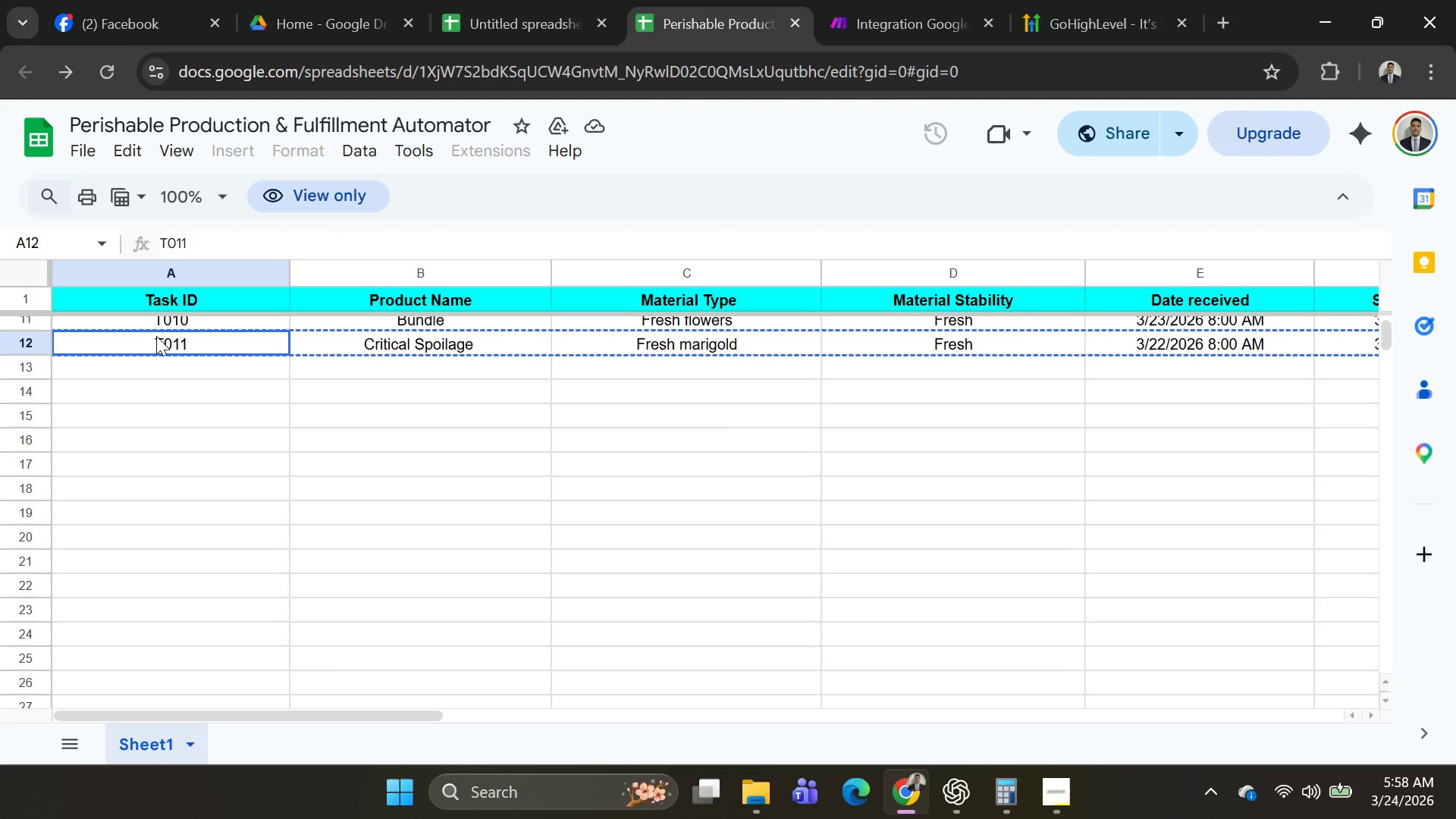 
key(Shift+ArrowLeft)
 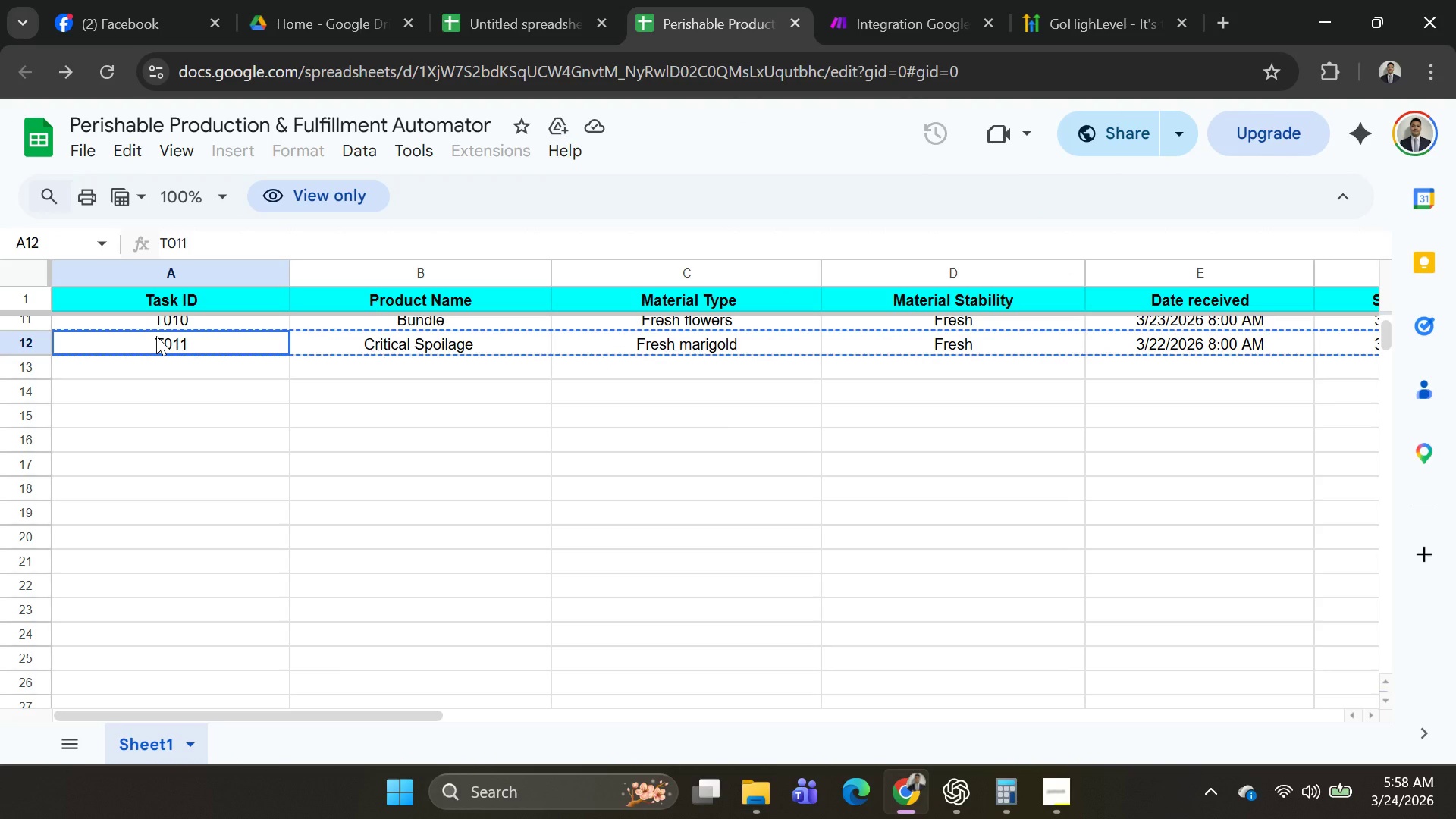 
key(Shift+ArrowLeft)
 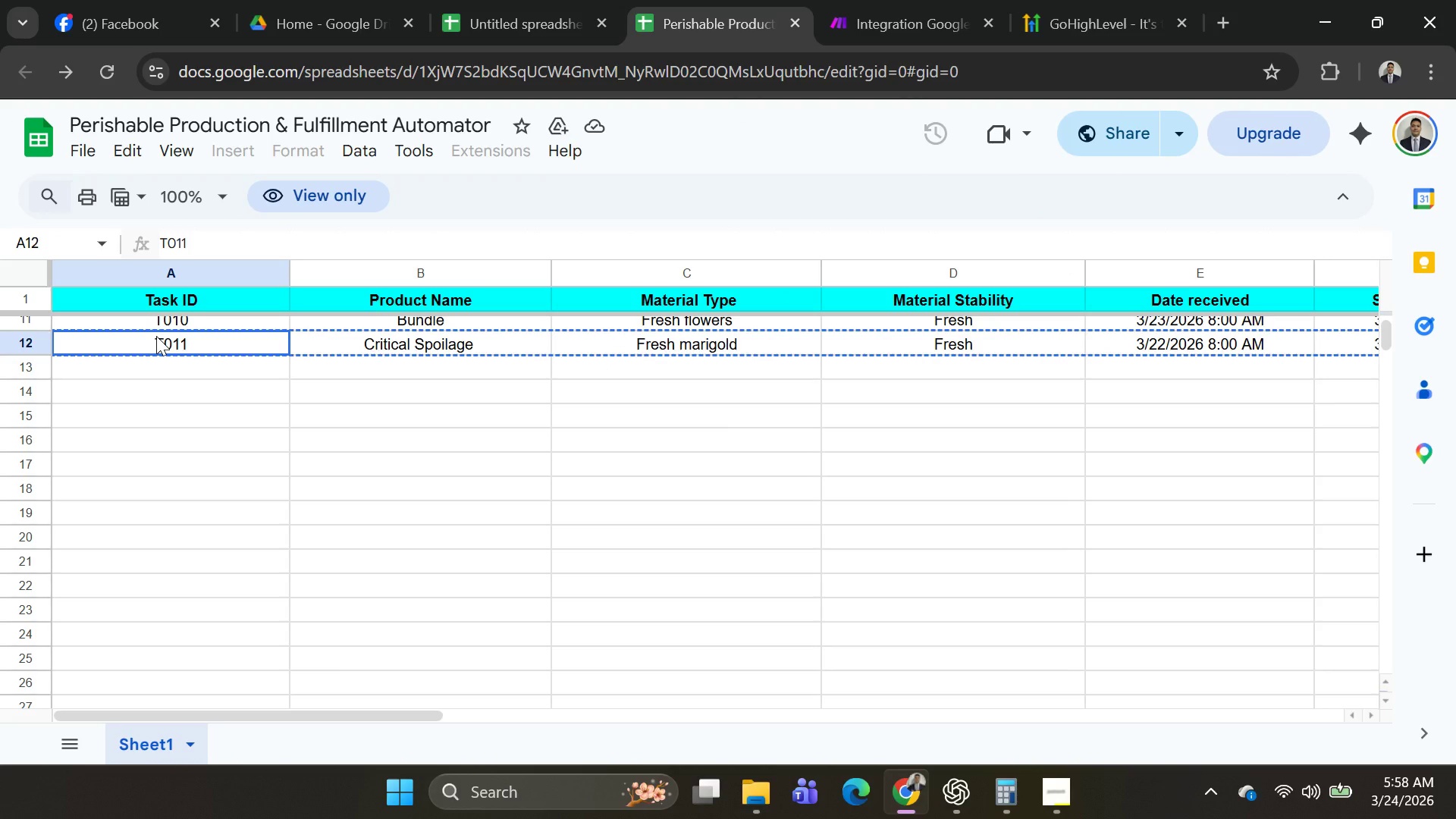 
key(Shift+ArrowLeft)
 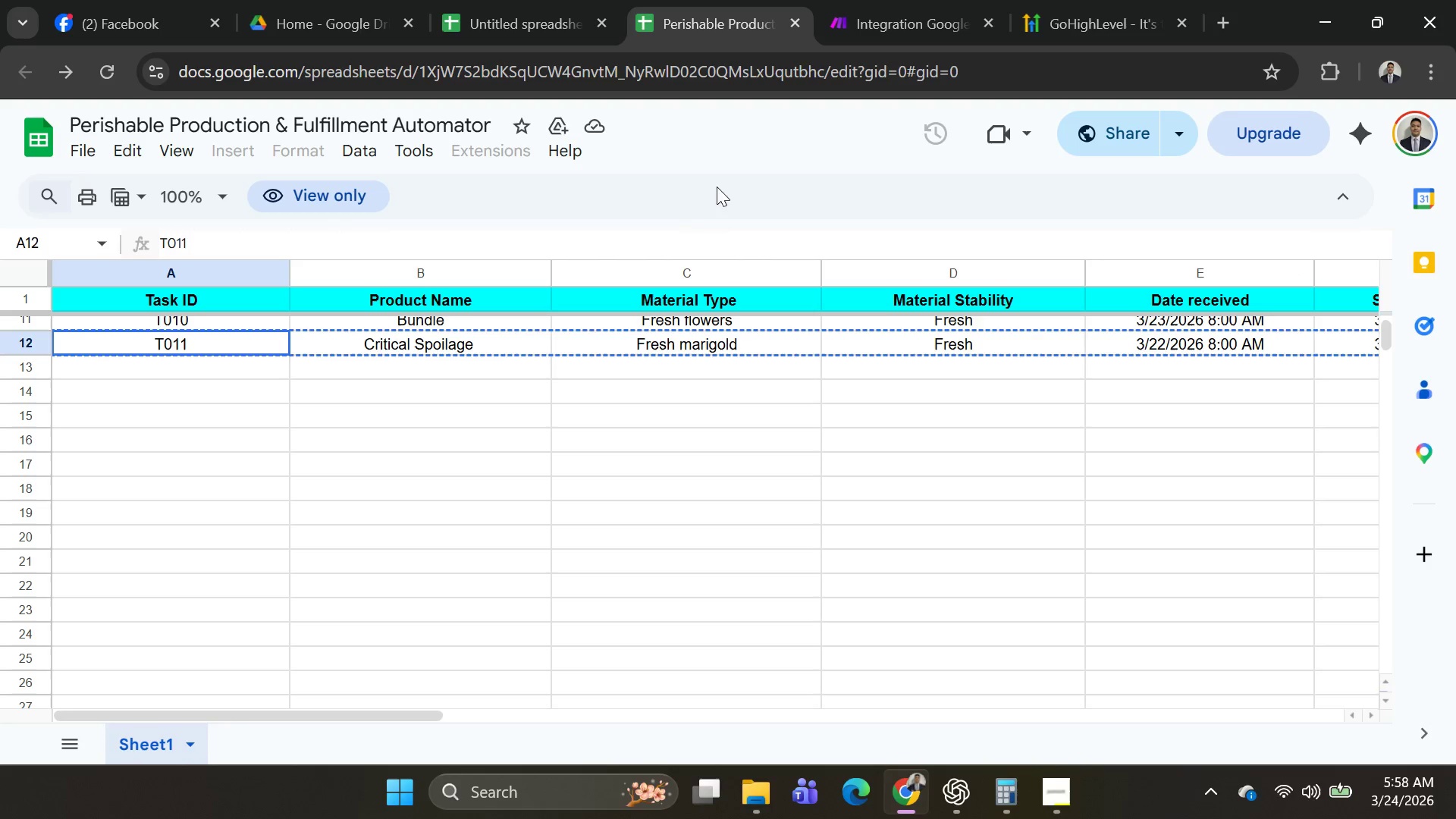 
left_click([505, 28])
 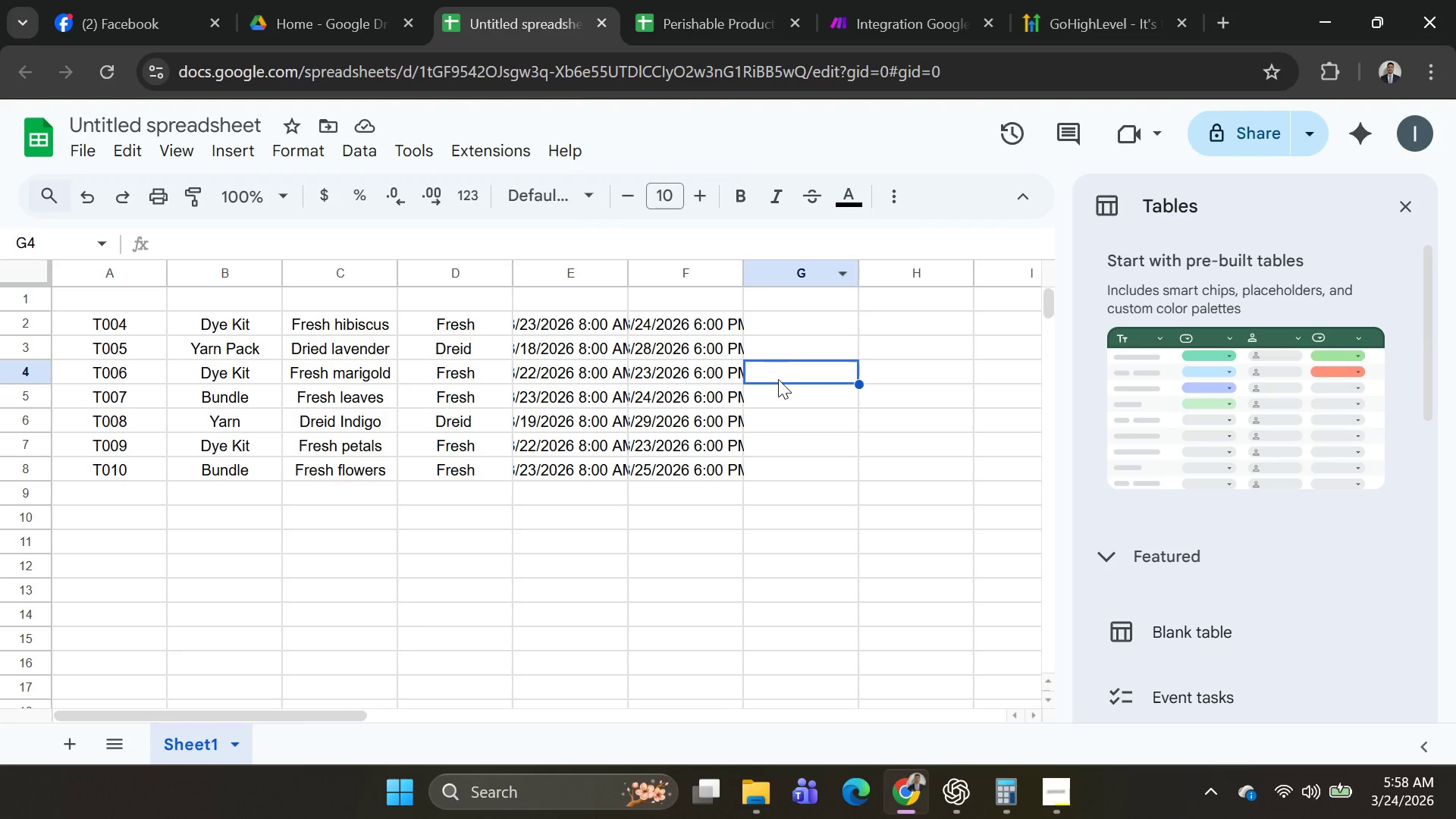 
left_click([783, 388])
 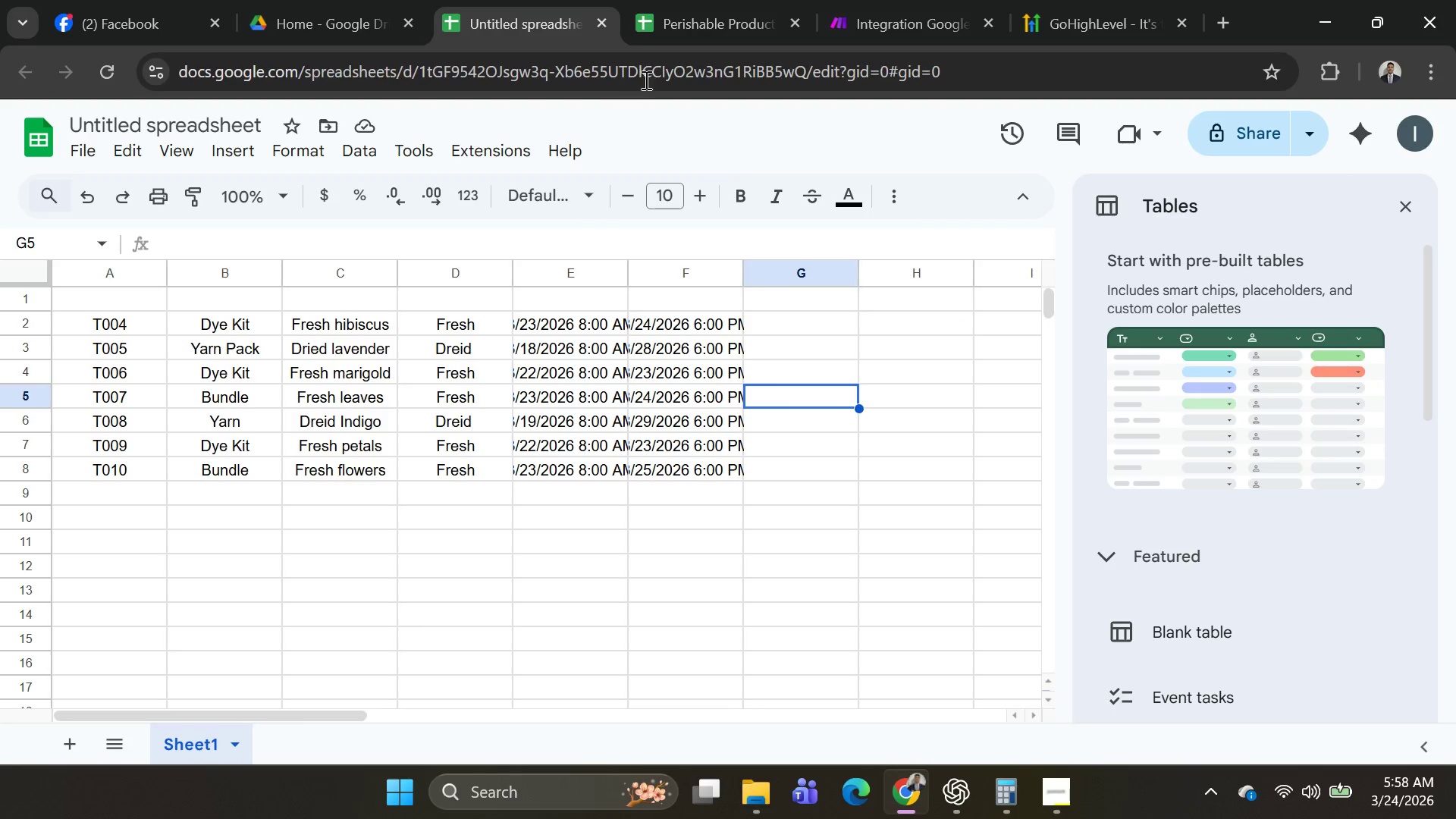 
left_click([679, 20])
 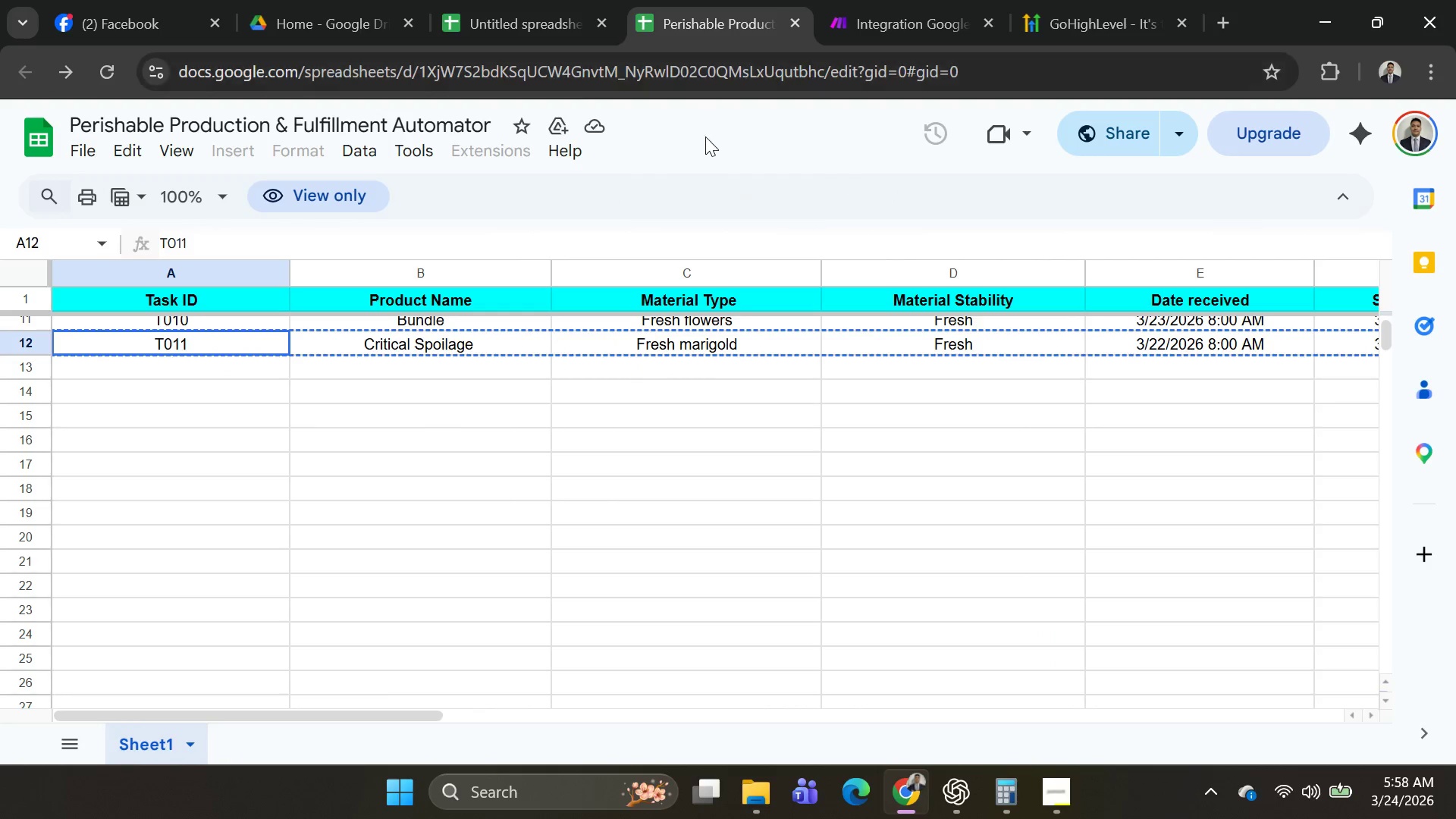 
key(Control+Z)
 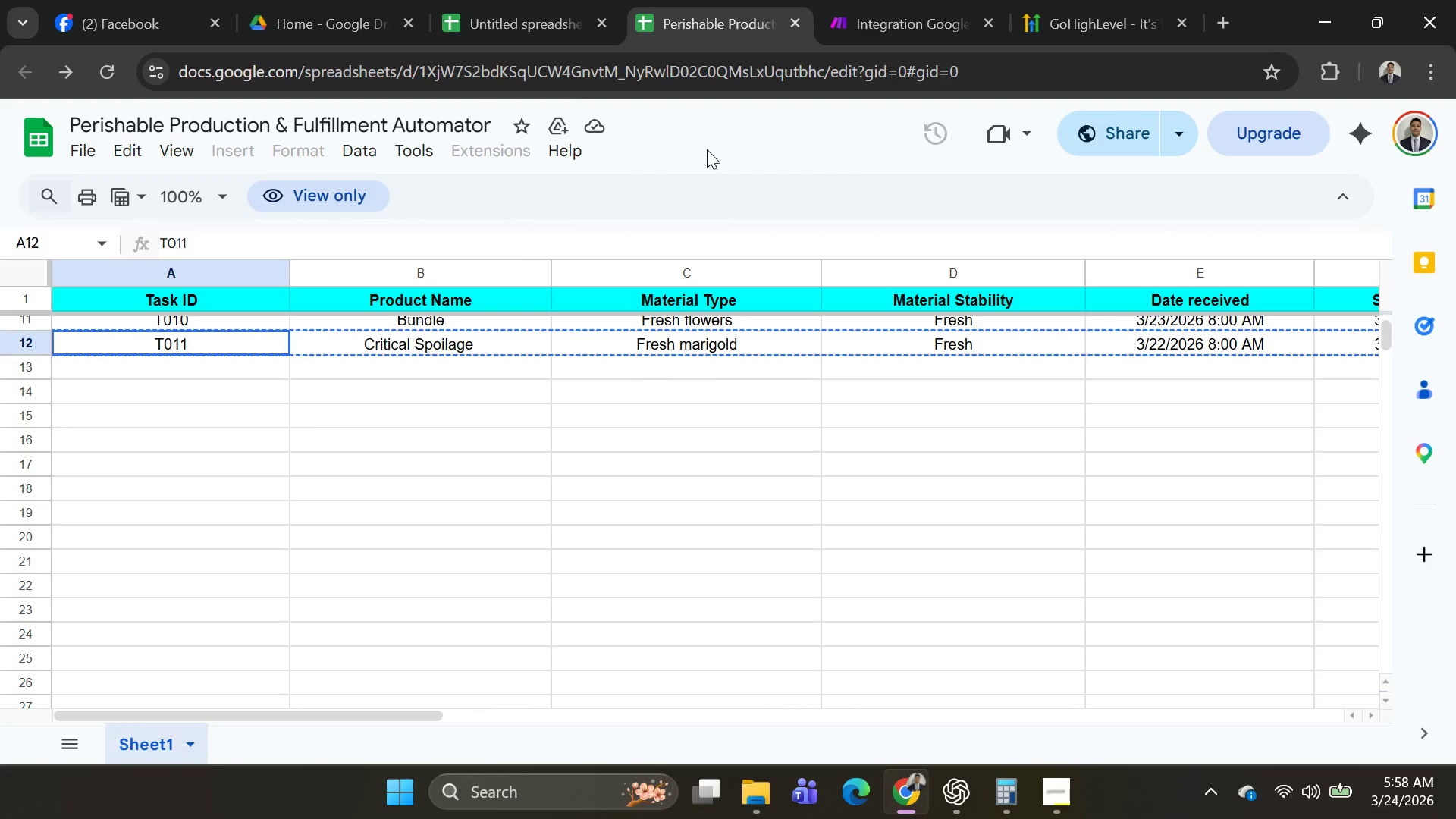 
key(Control+Z)
 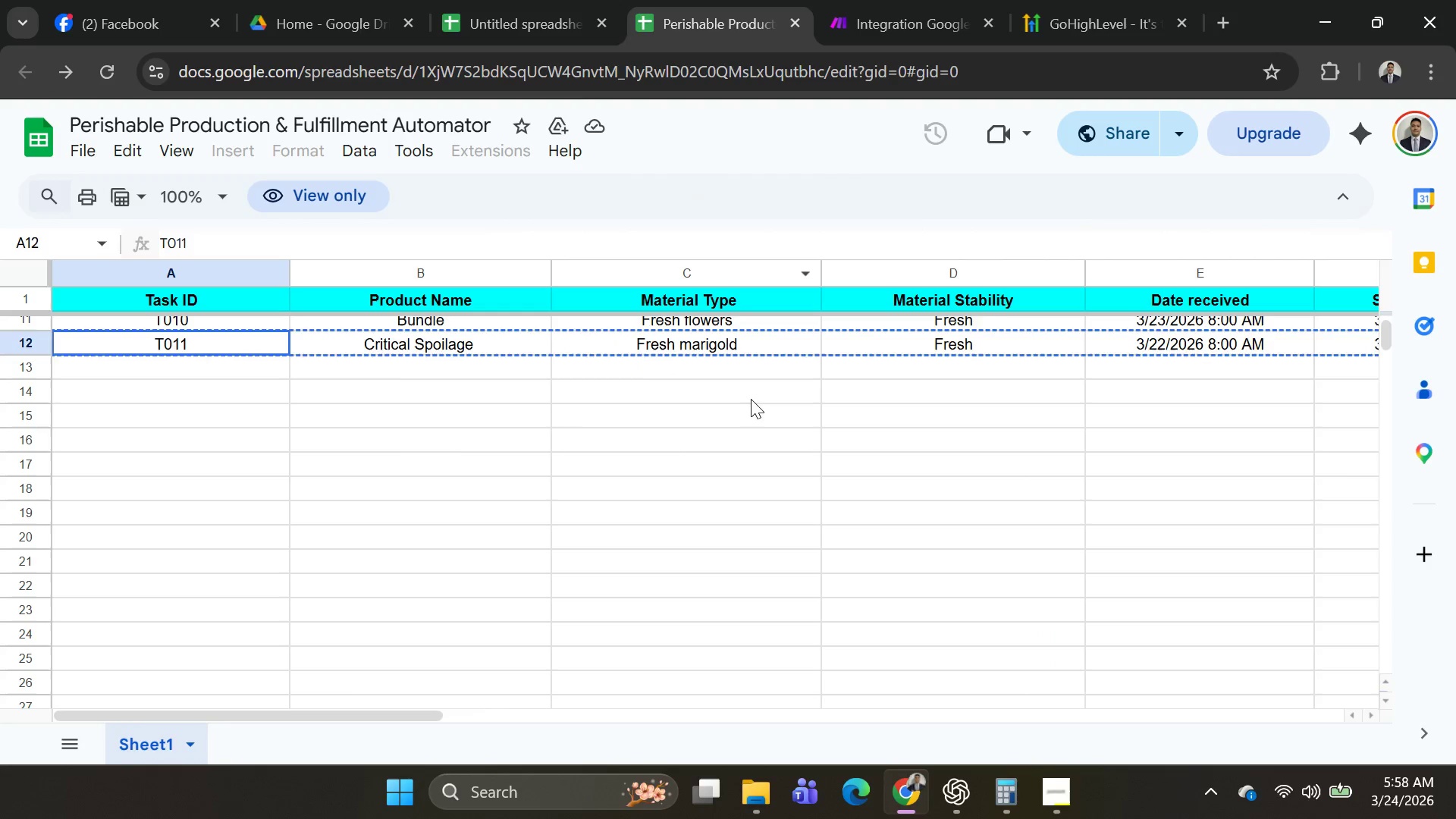 
scroll: coordinate [783, 400], scroll_direction: up, amount: 9.0
 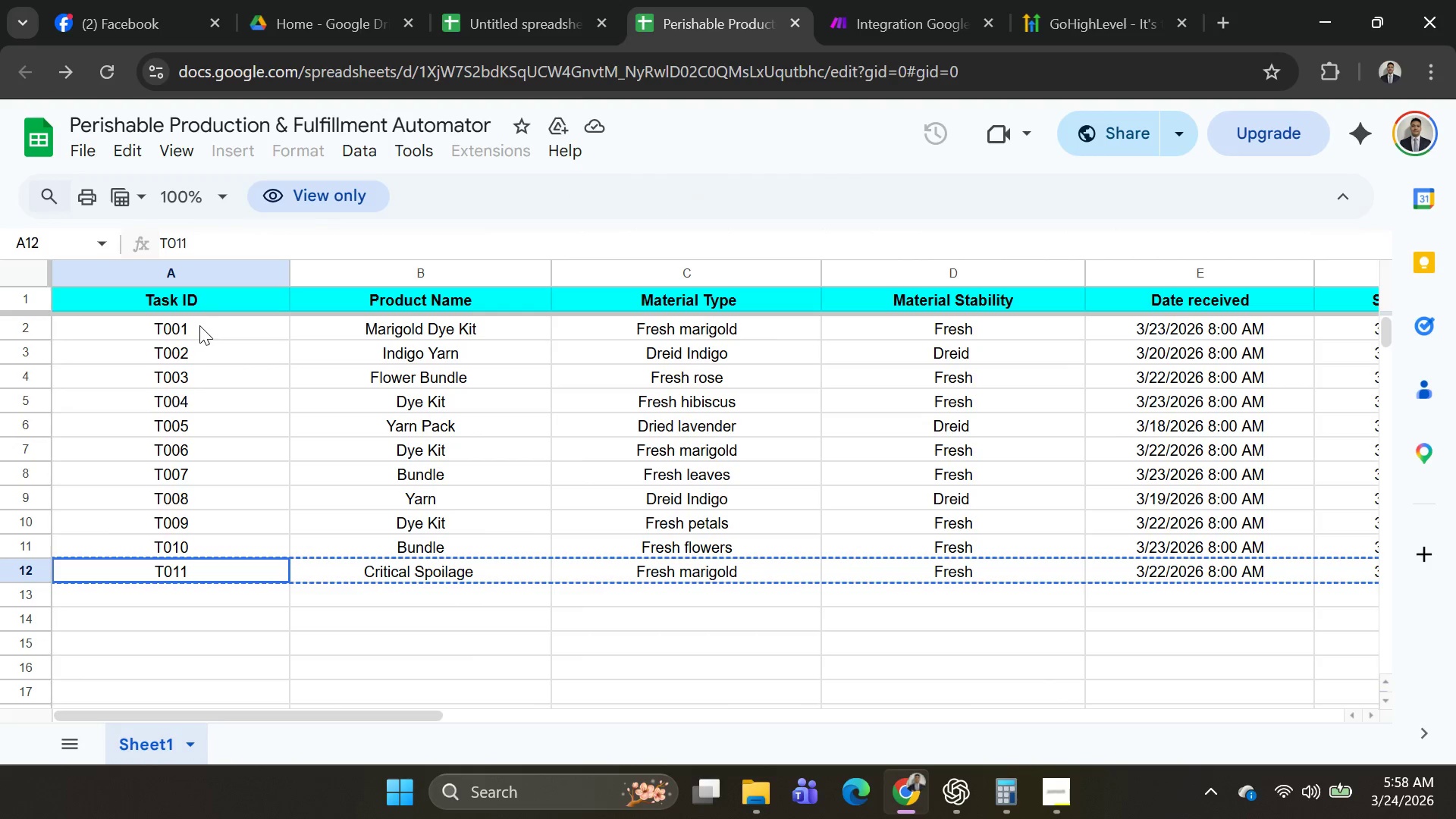 
left_click([193, 309])
 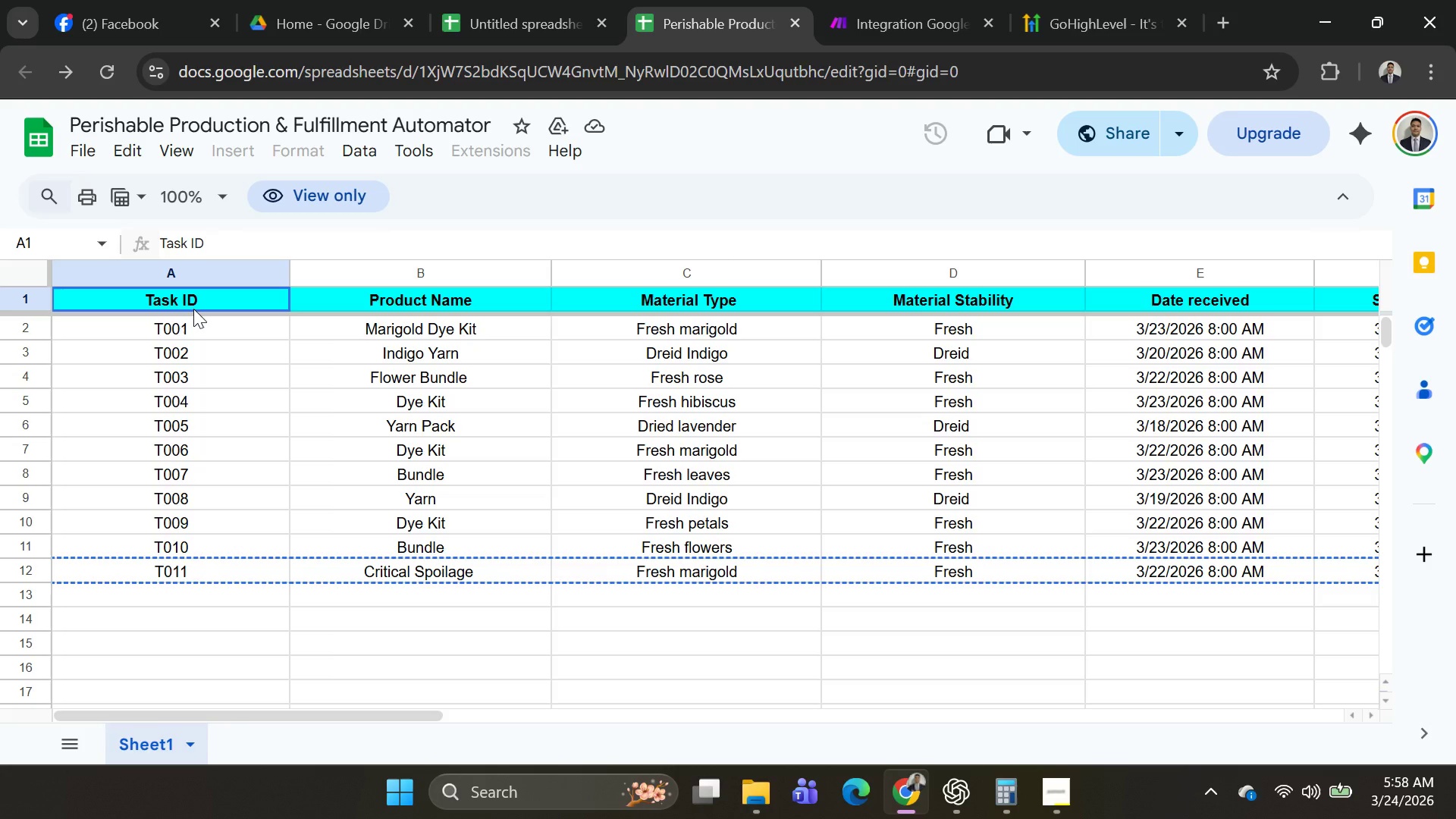 
key(Shift+ArrowDown)
 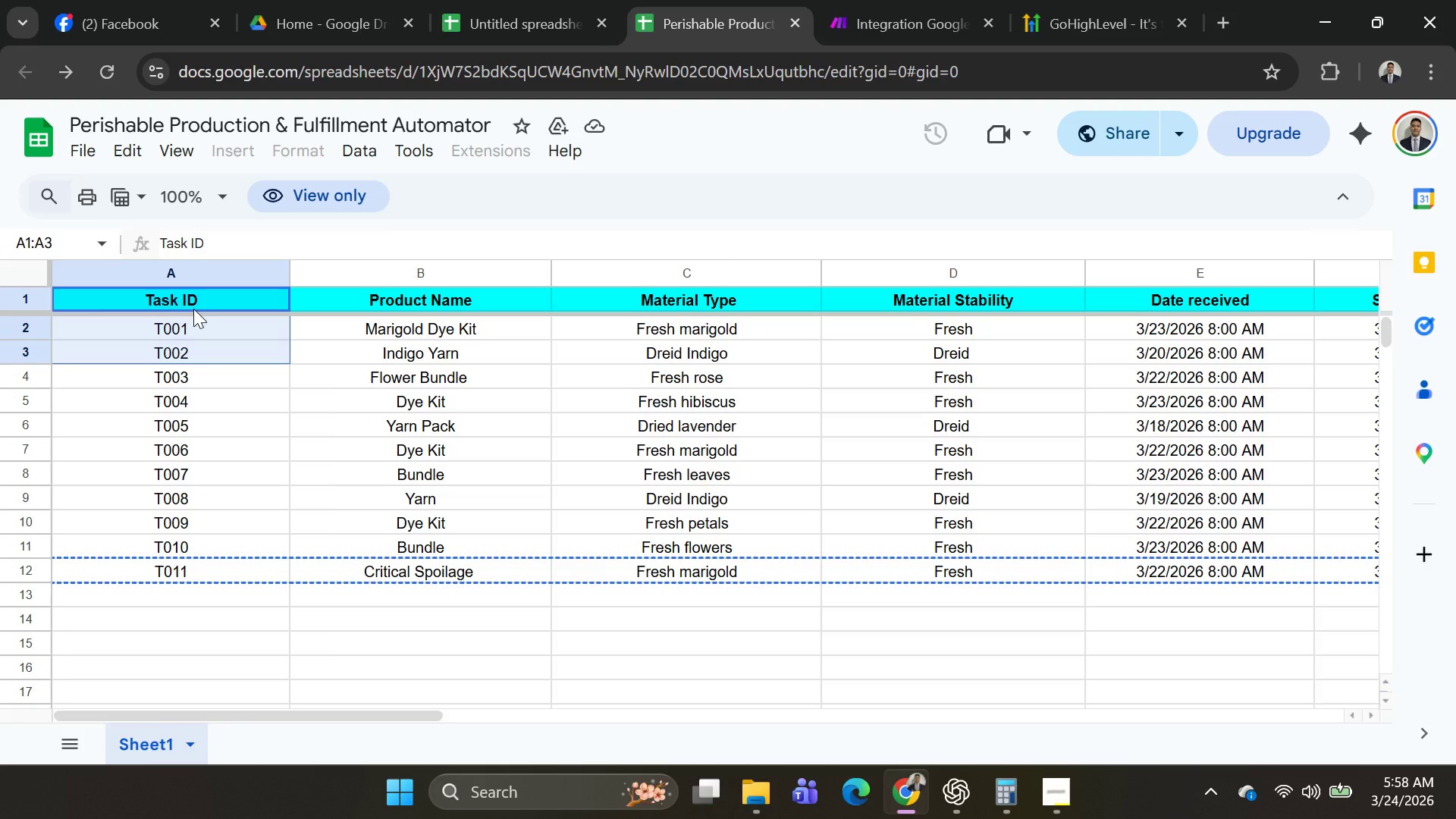 
key(Shift+ArrowDown)
 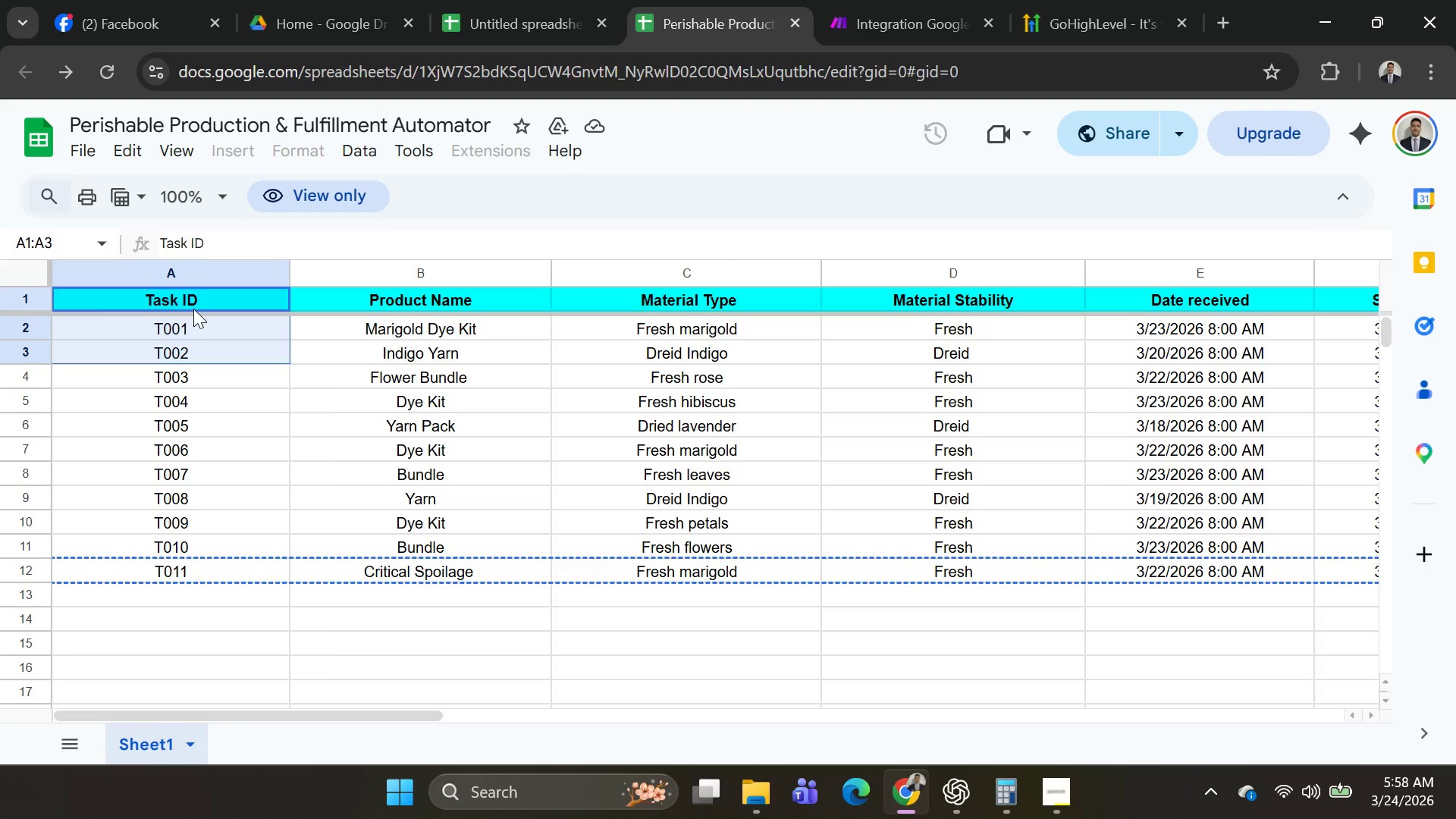 
key(Shift+ArrowDown)
 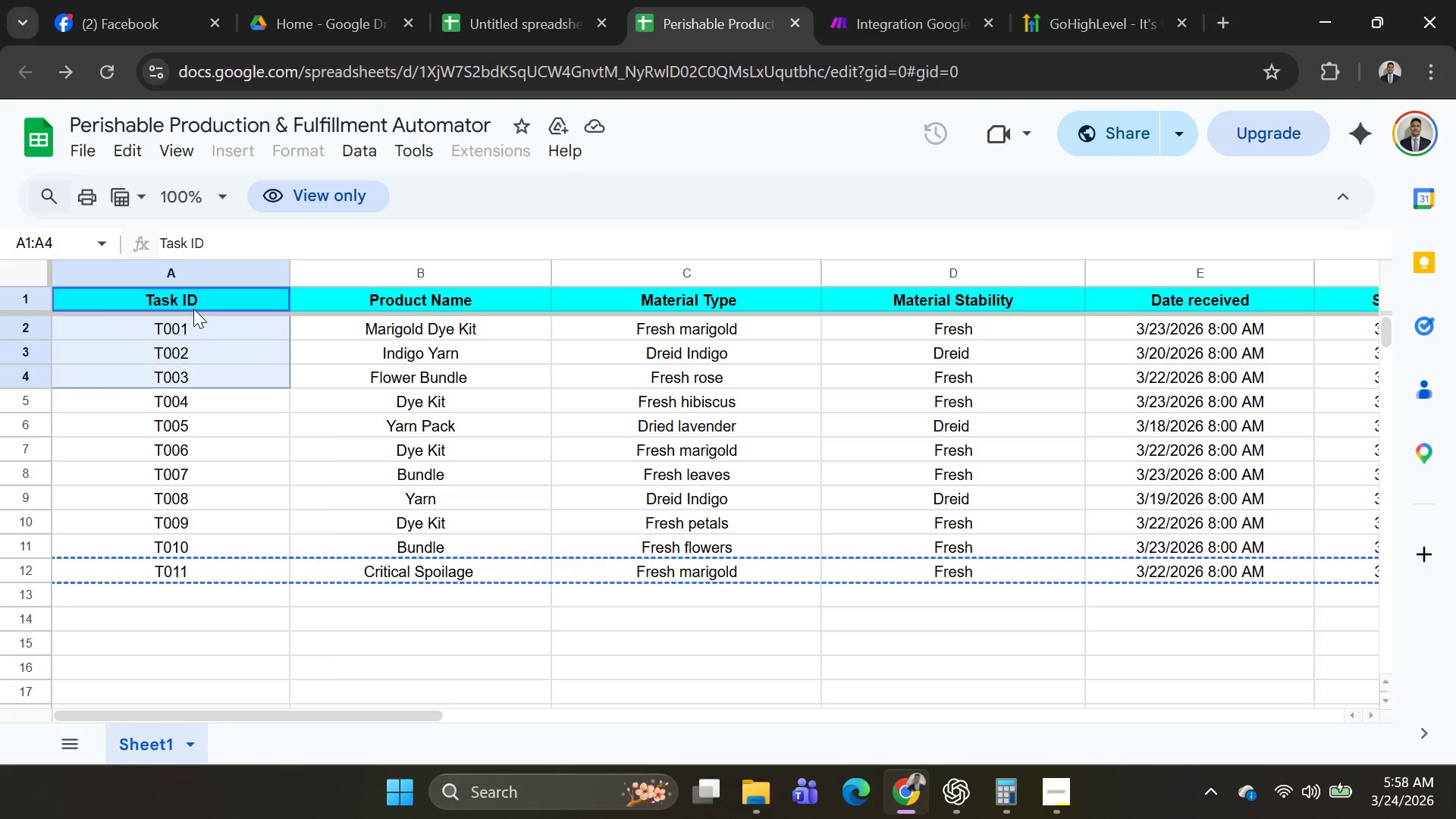 
key(Shift+ArrowDown)
 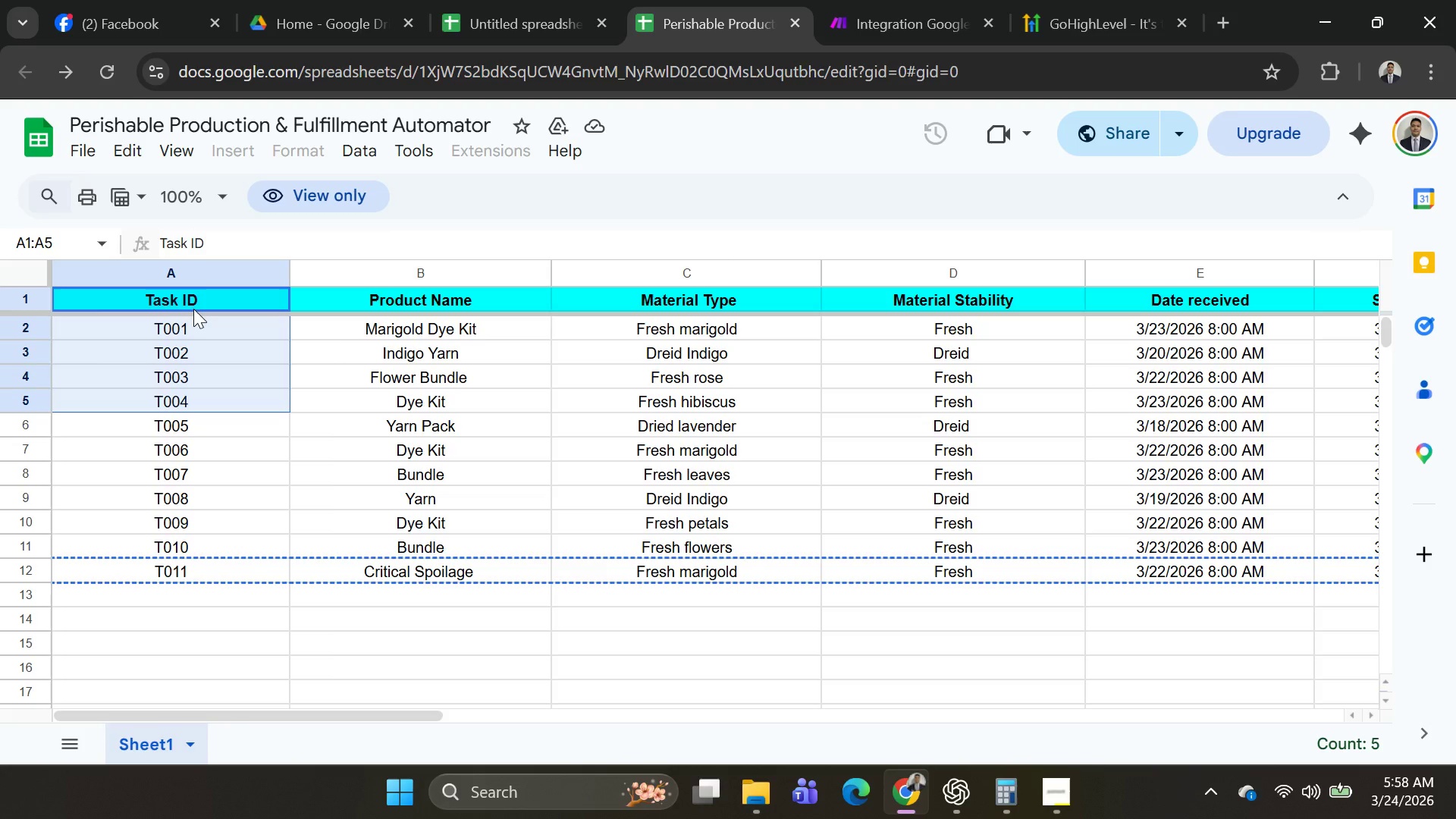 
key(Shift+ArrowUp)
 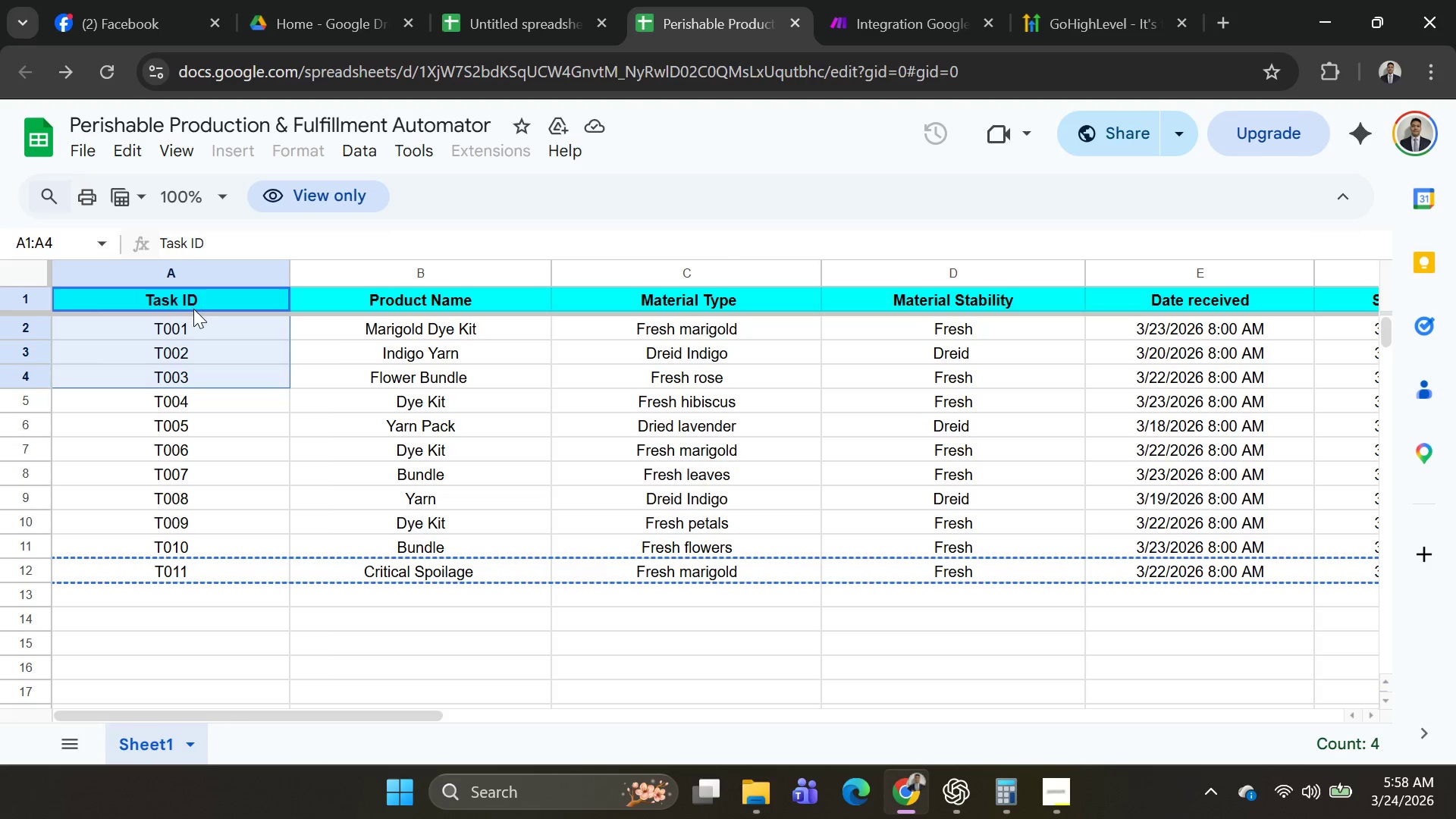 
key(Shift+ArrowUp)
 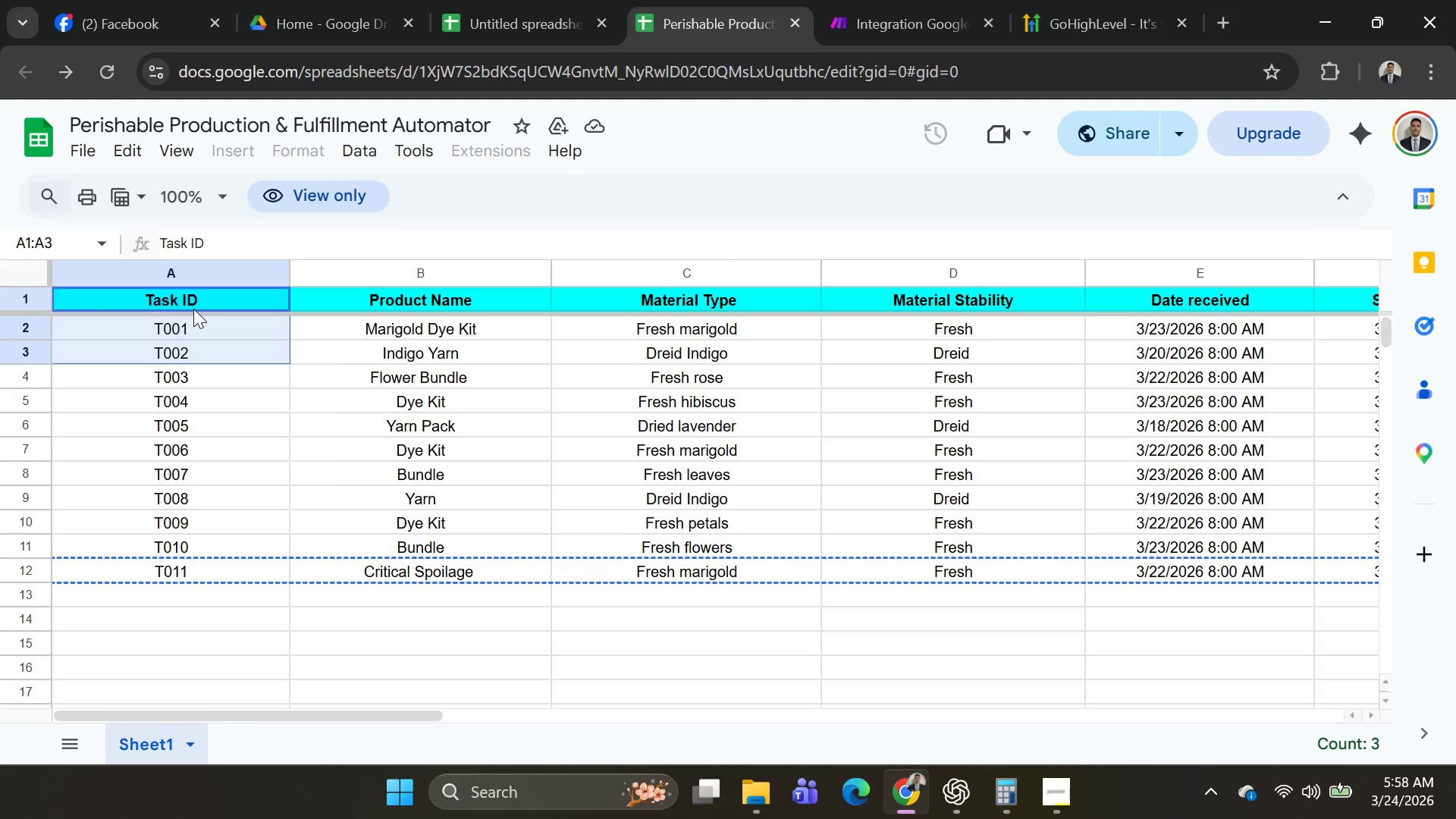 
key(Shift+ArrowUp)
 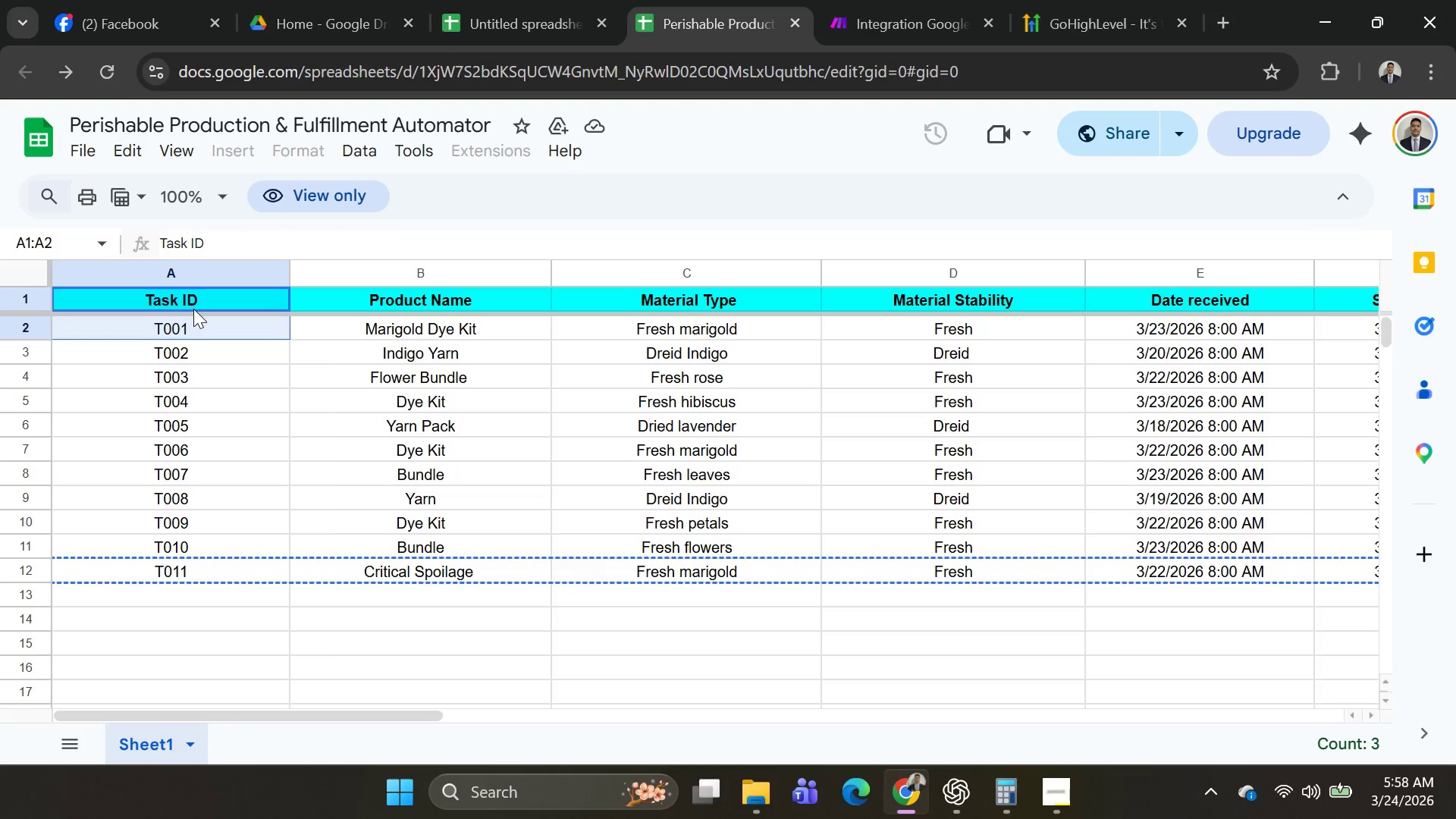 
key(Shift+ArrowUp)
 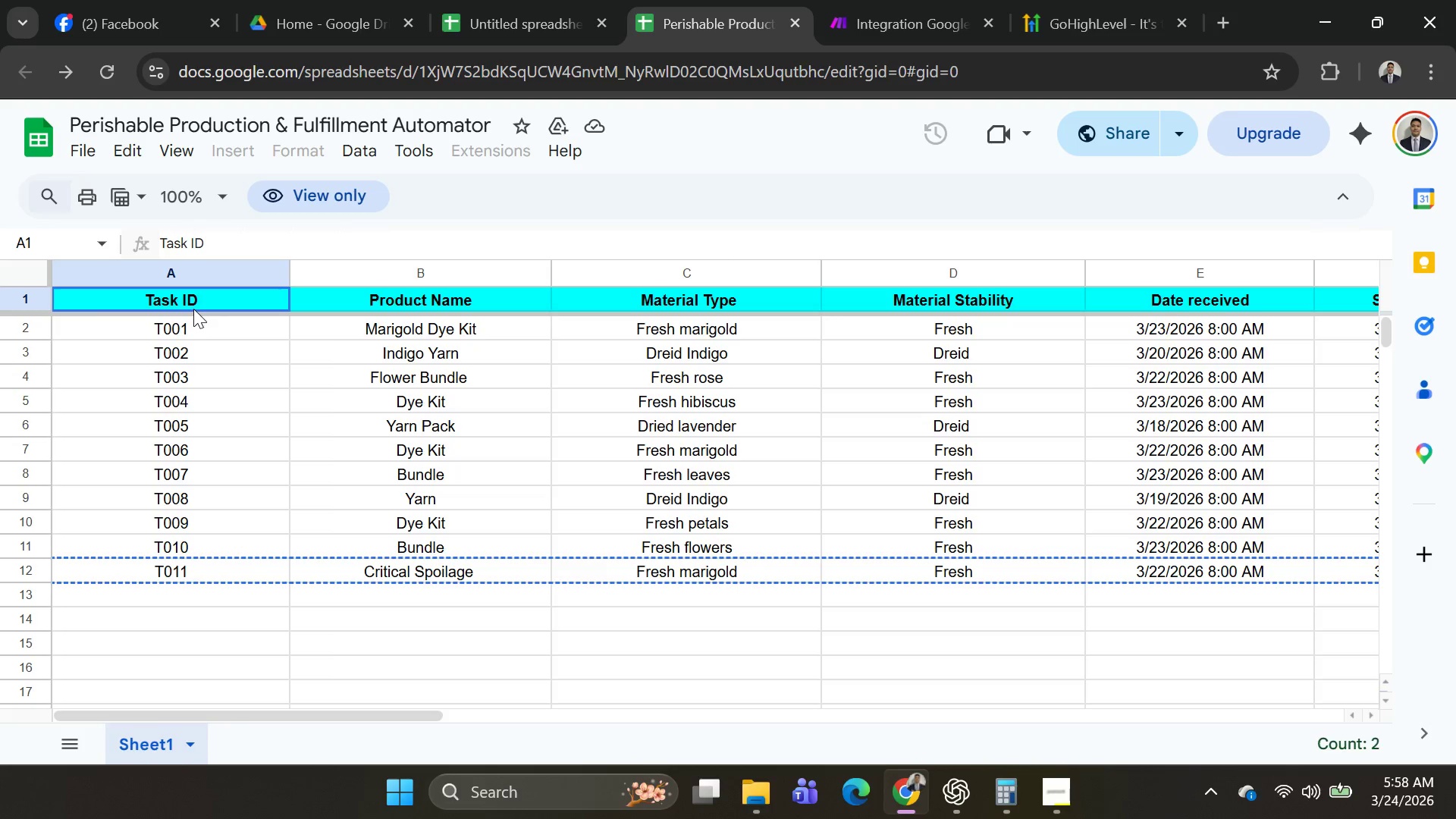 
key(Shift+ArrowUp)
 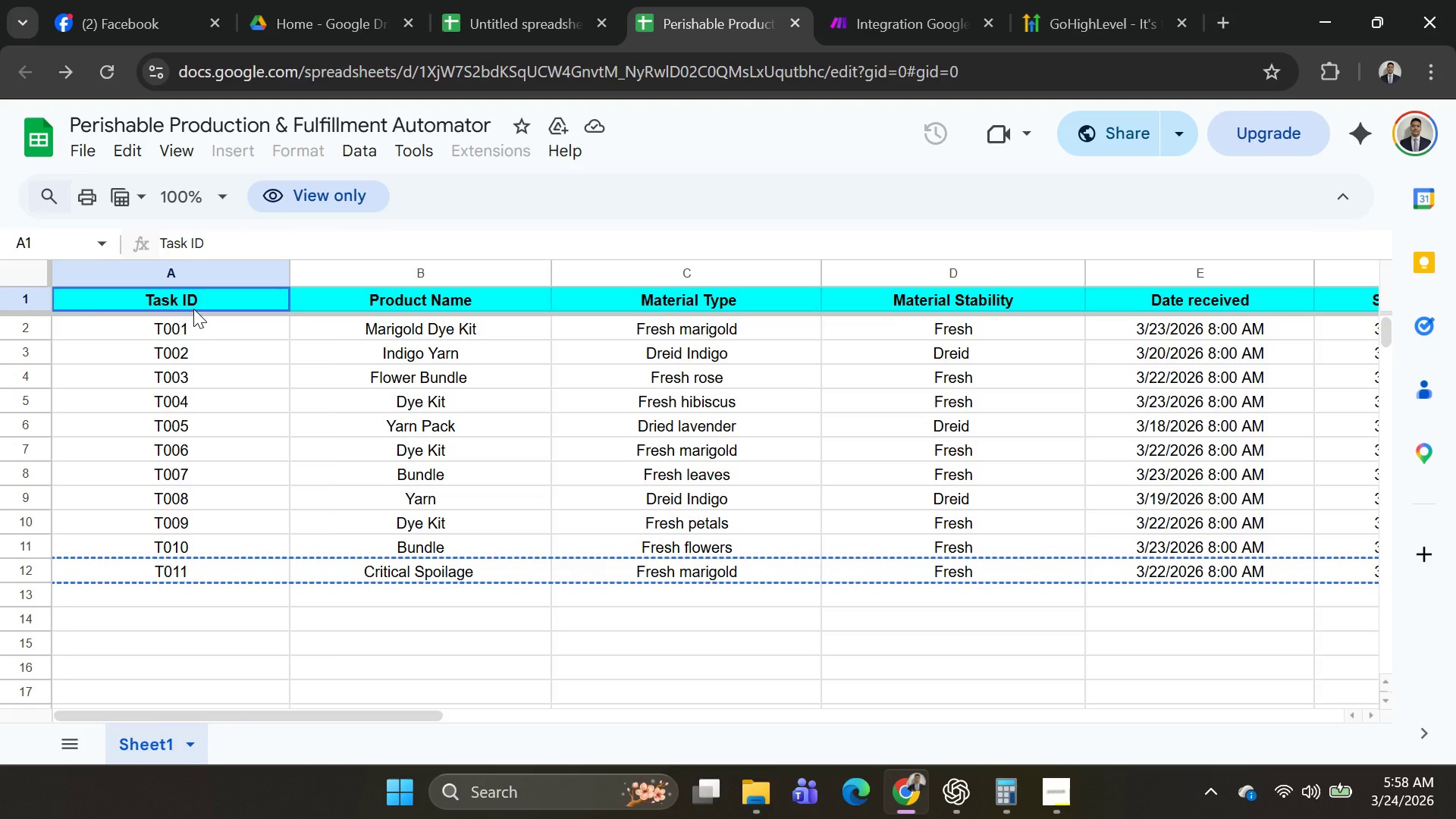 
key(Shift+ArrowRight)
 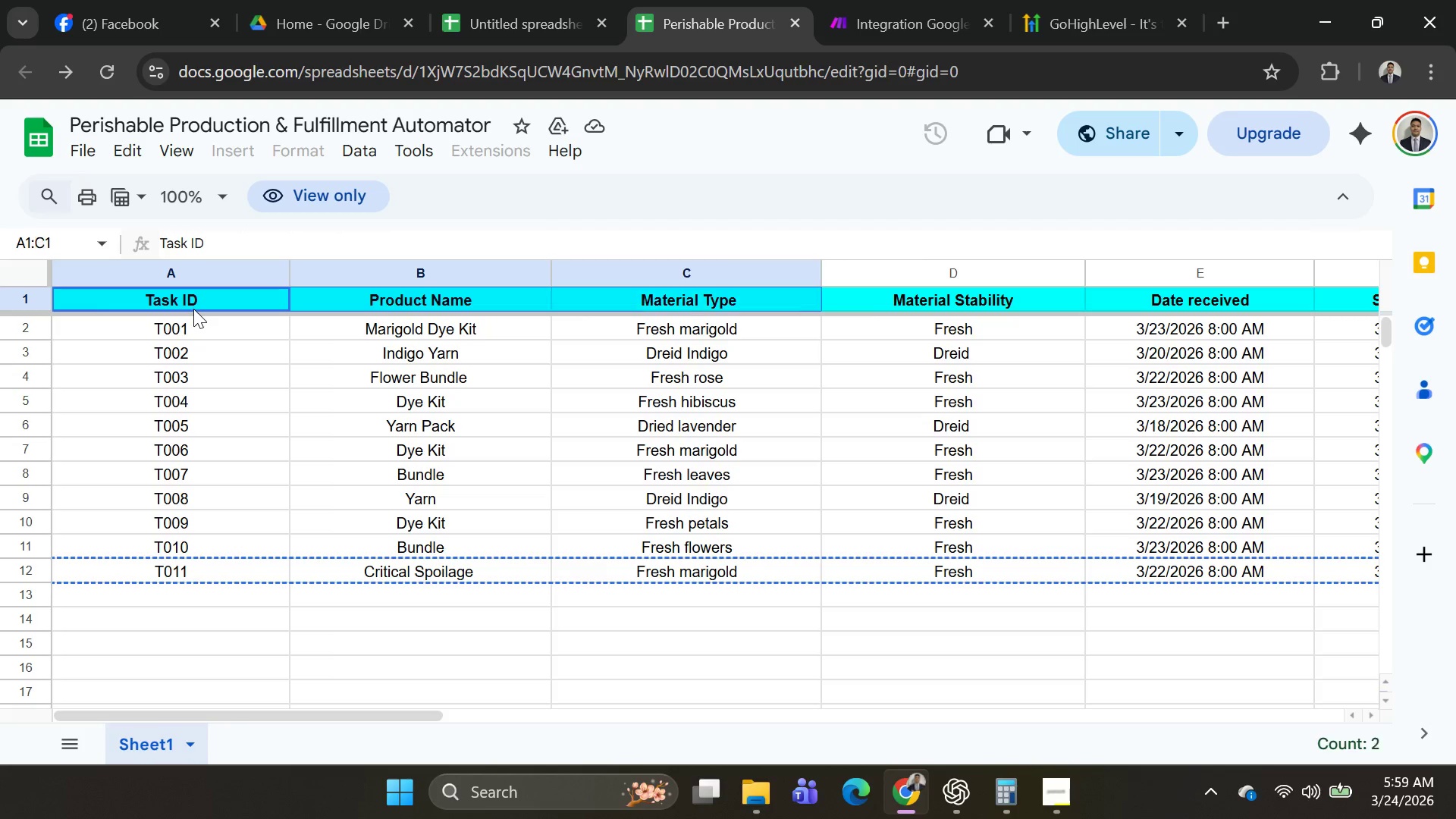 
key(Shift+ArrowRight)
 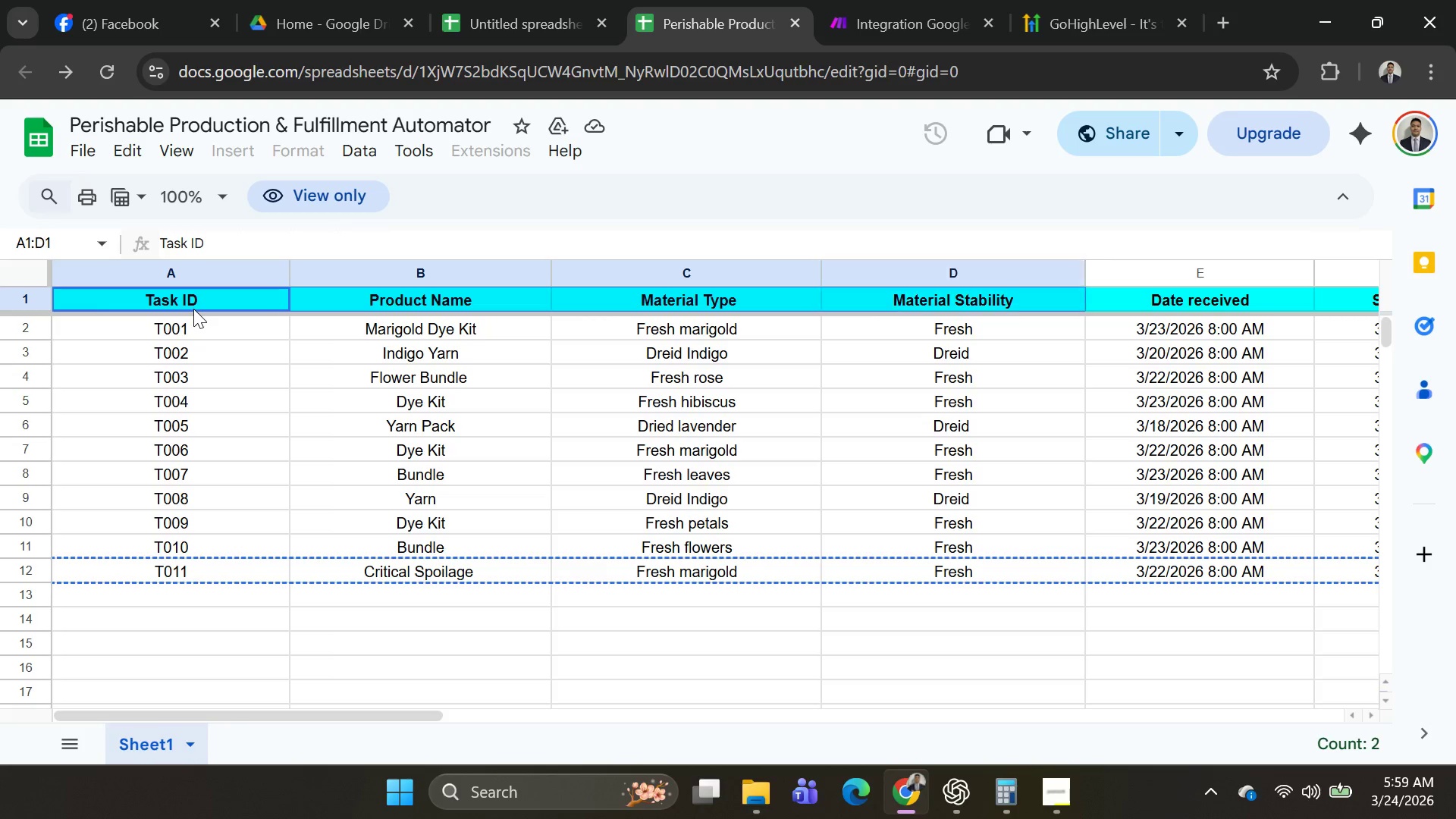 
key(Shift+ArrowRight)
 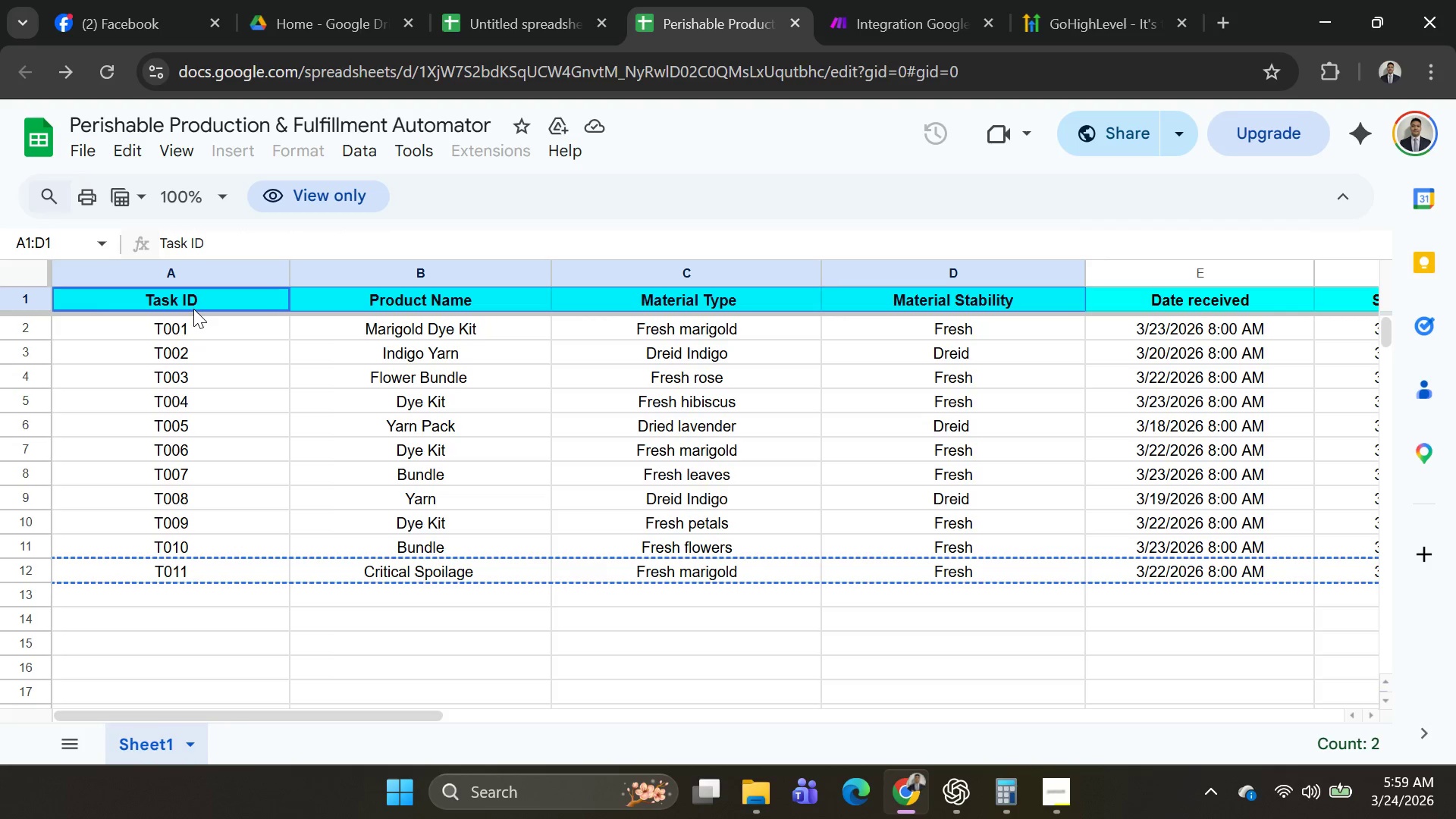 
key(Shift+ArrowRight)
 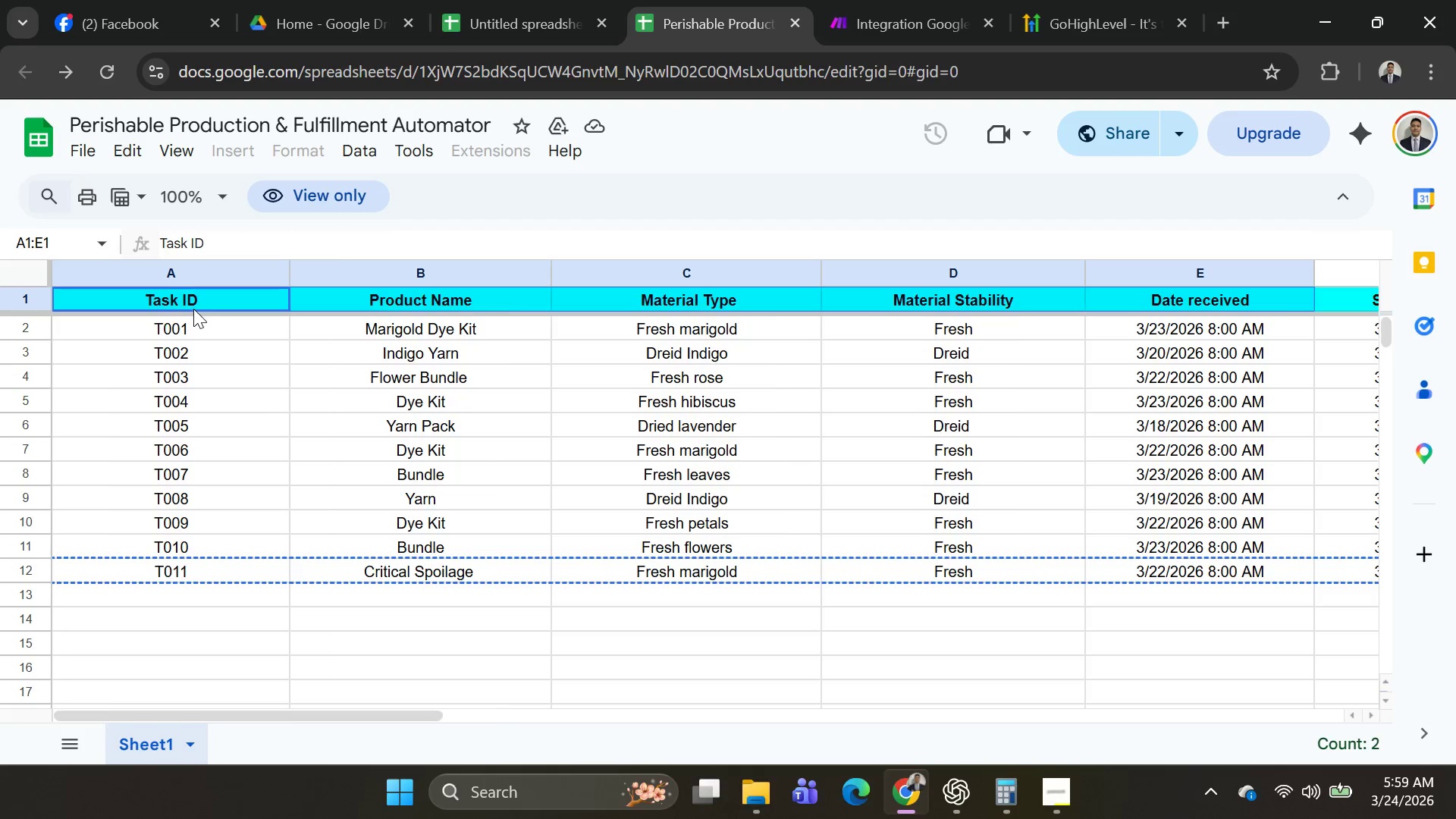 
key(Shift+ArrowRight)
 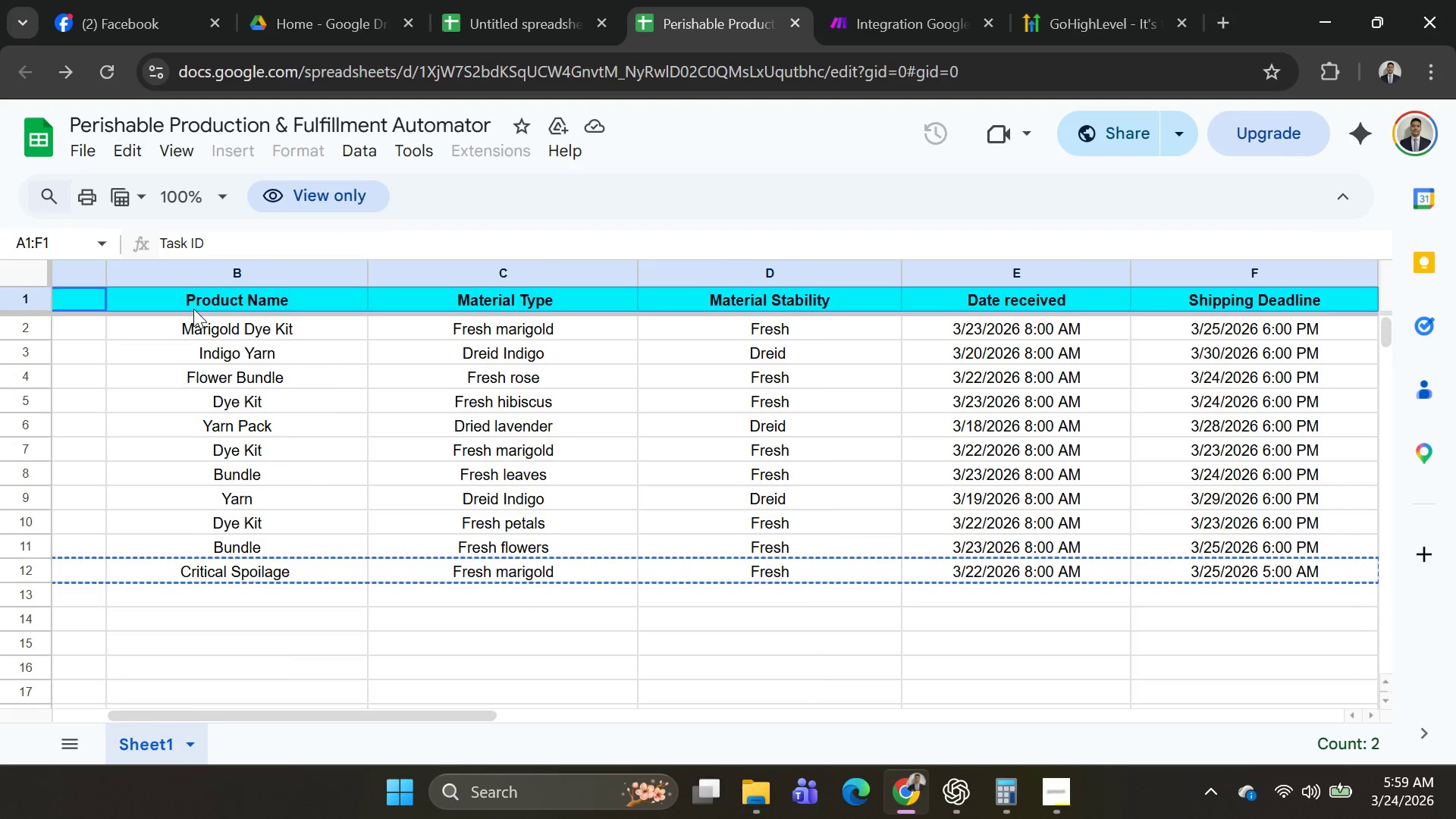 
key(Shift+ArrowRight)
 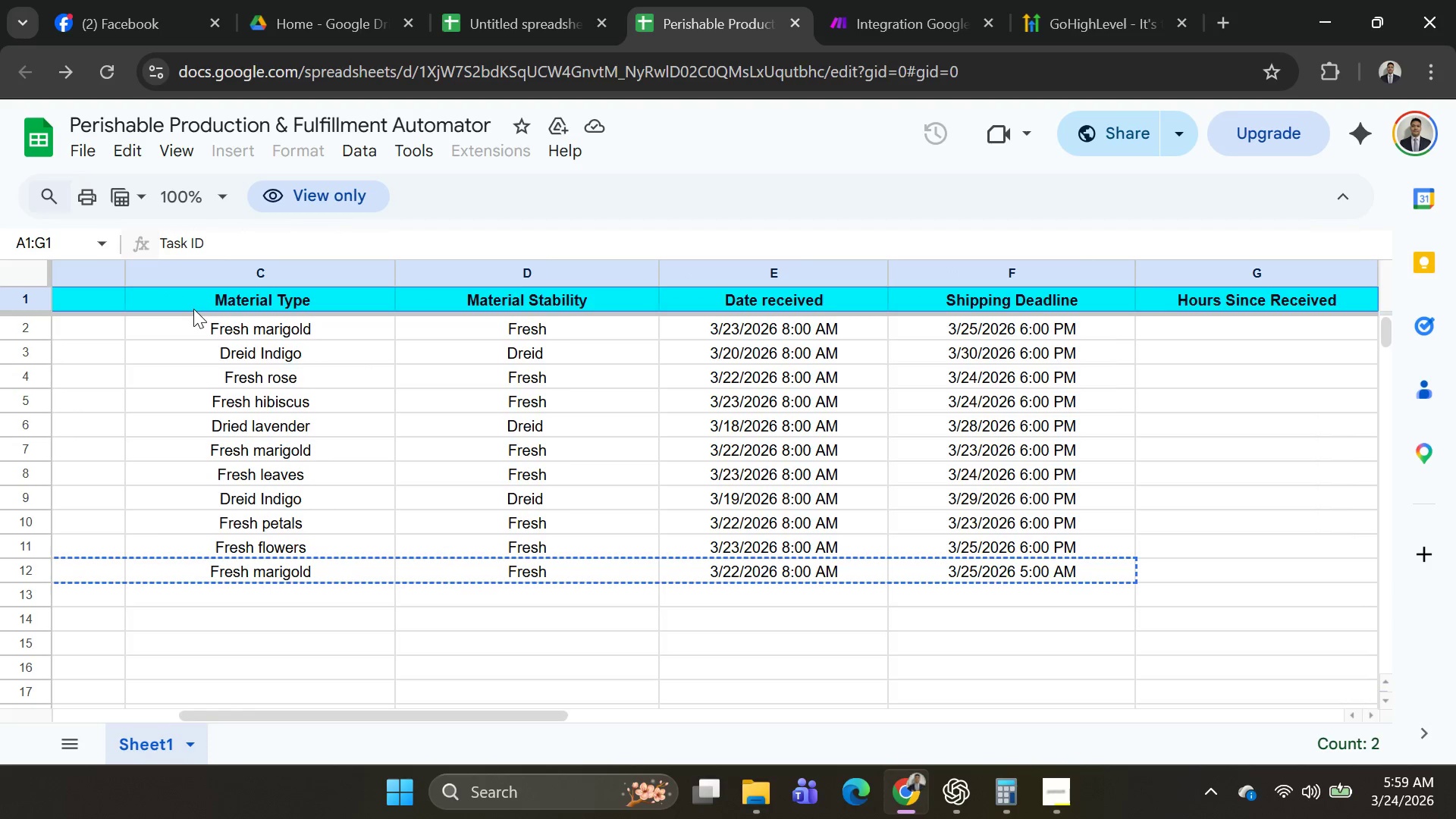 
key(Shift+ArrowRight)
 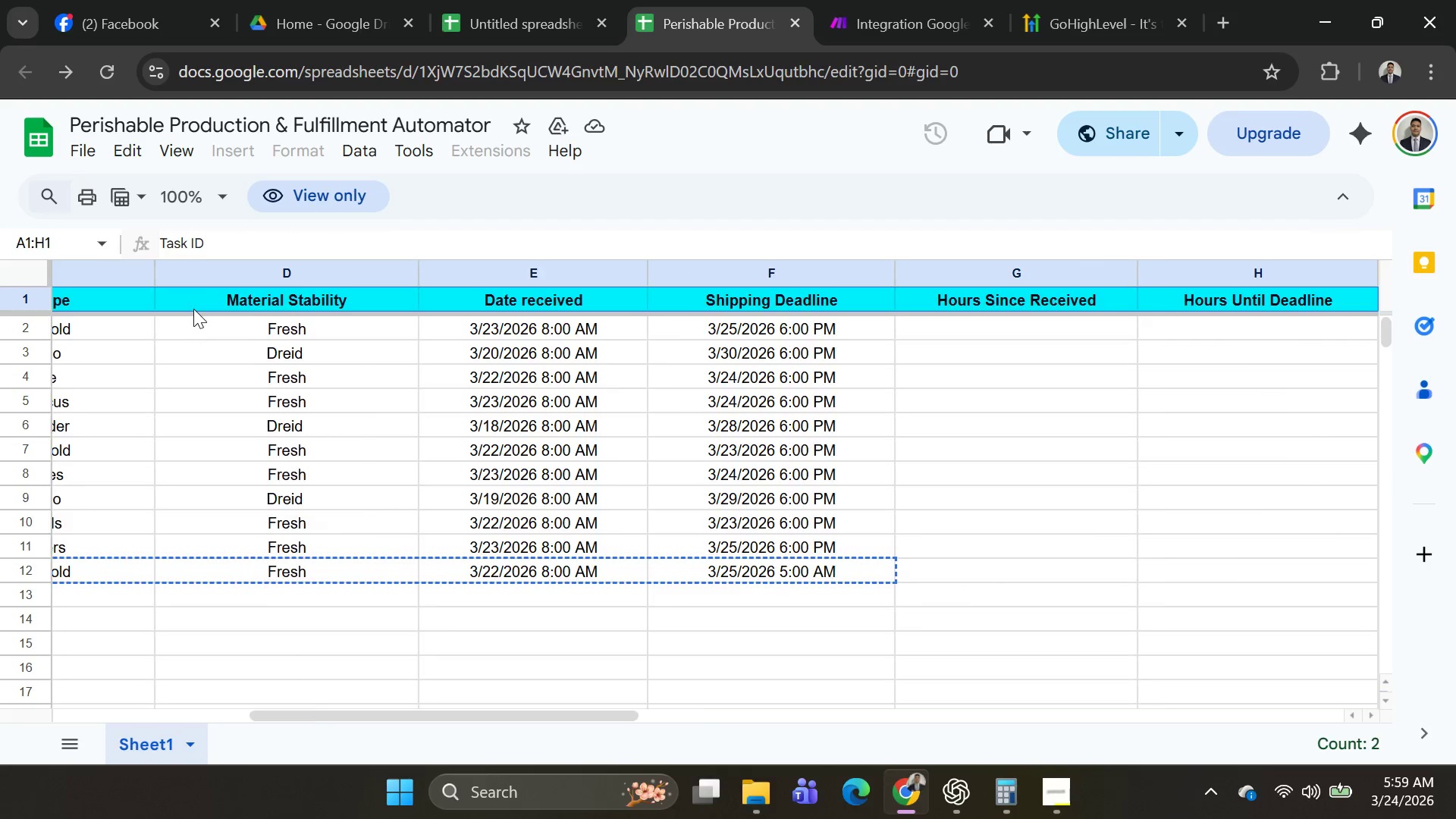 
key(Shift+ArrowRight)
 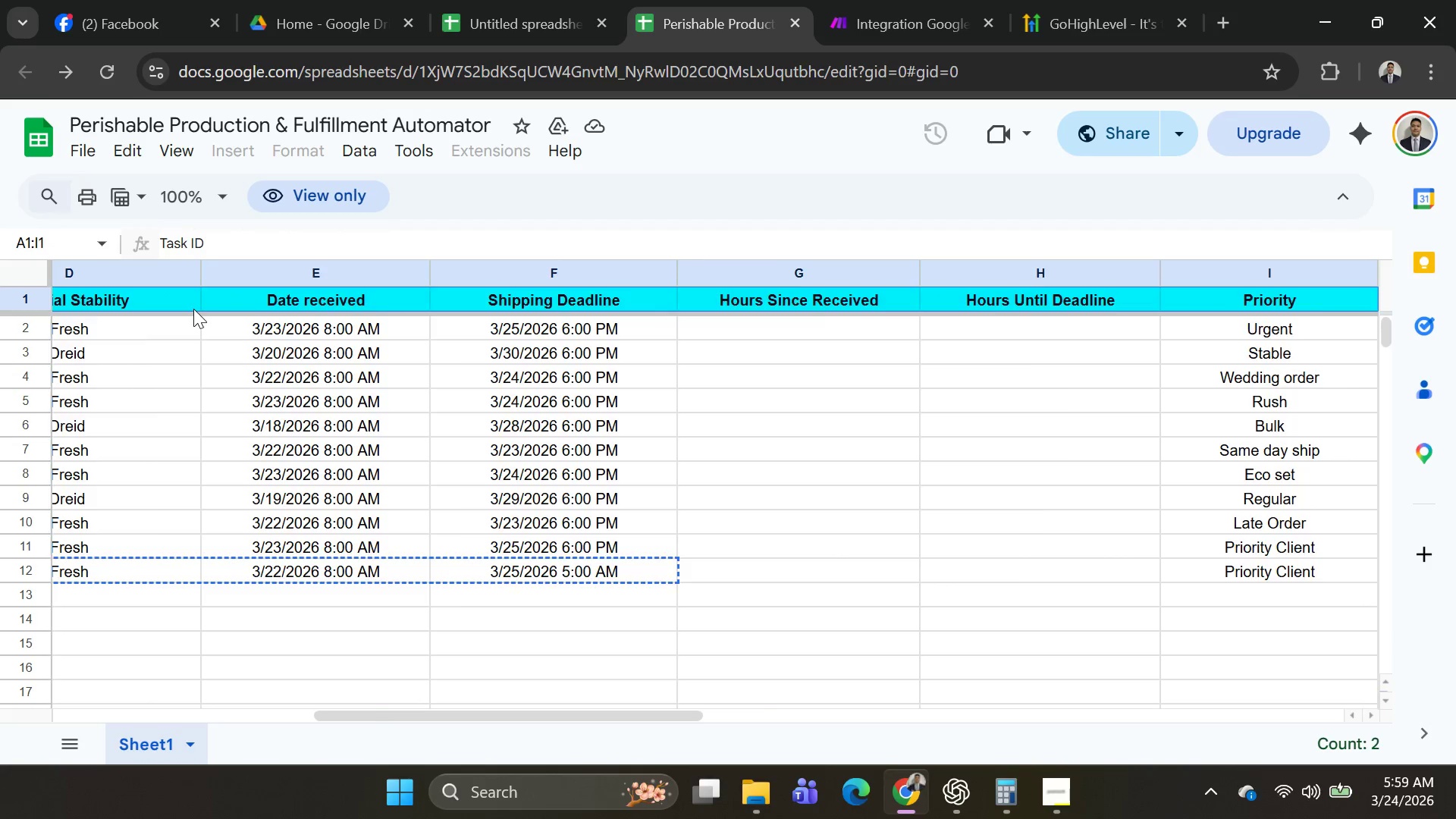 
key(Shift+ArrowRight)
 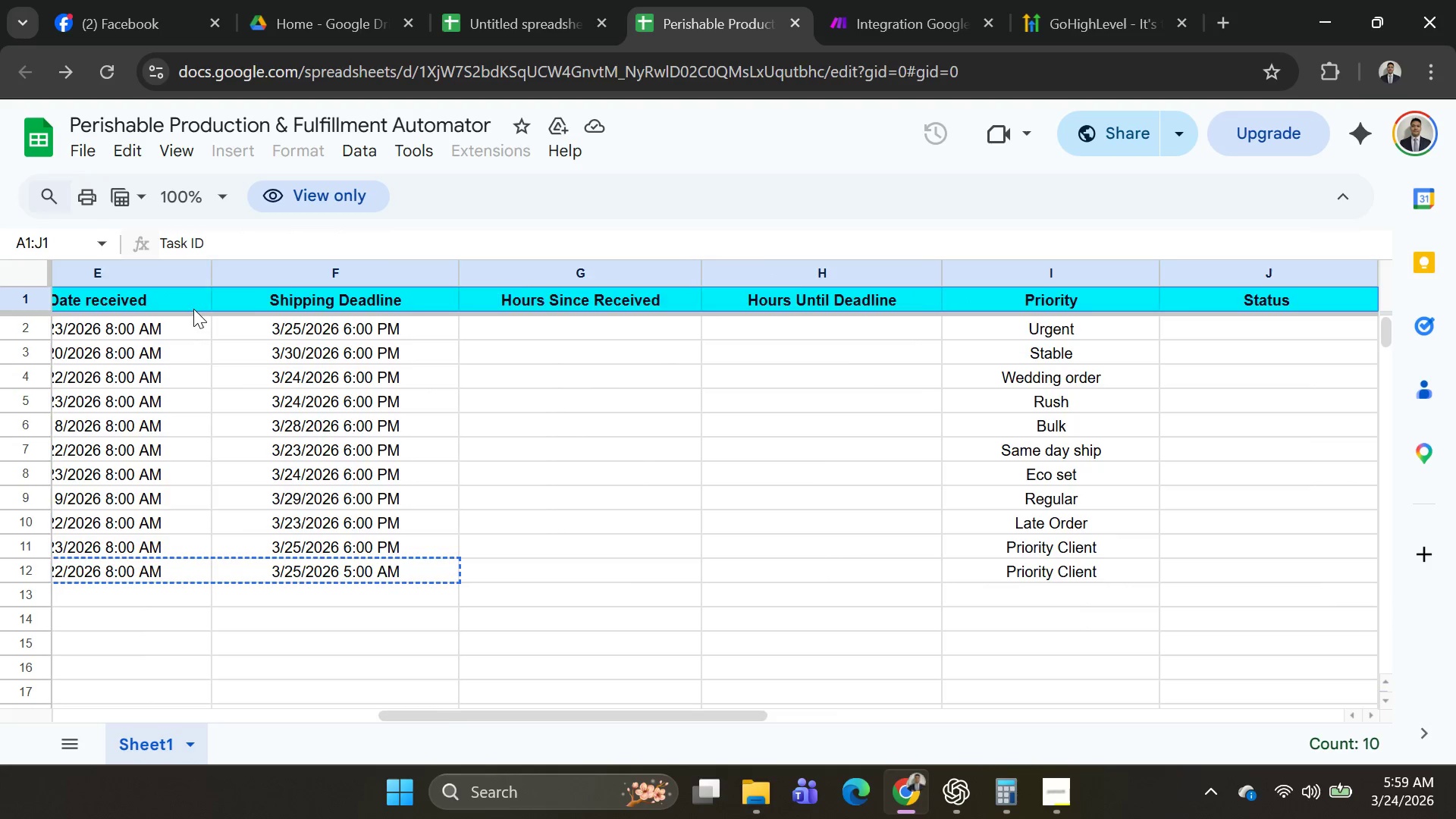 
key(Shift+ArrowRight)
 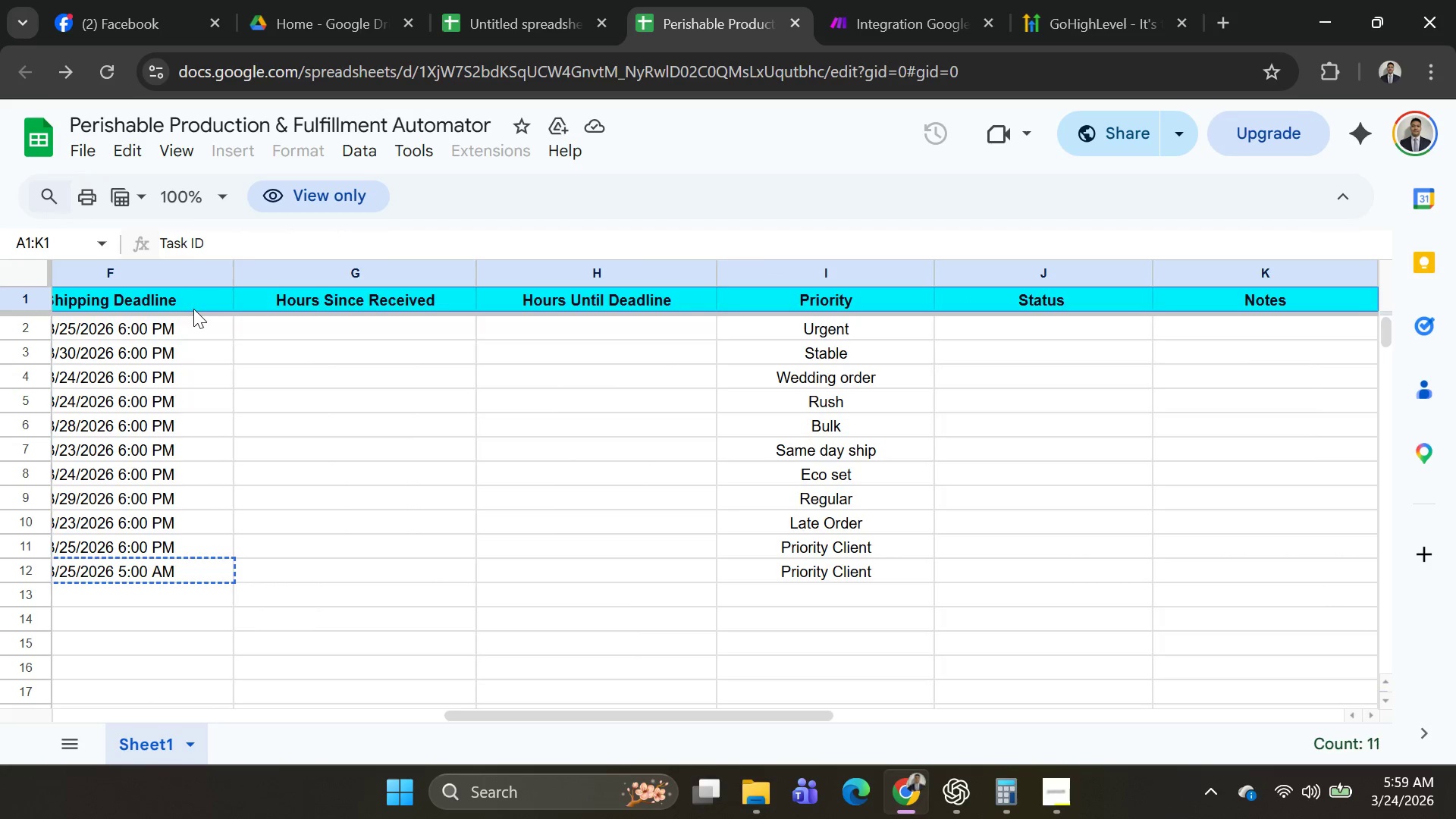 
key(Shift+ArrowRight)
 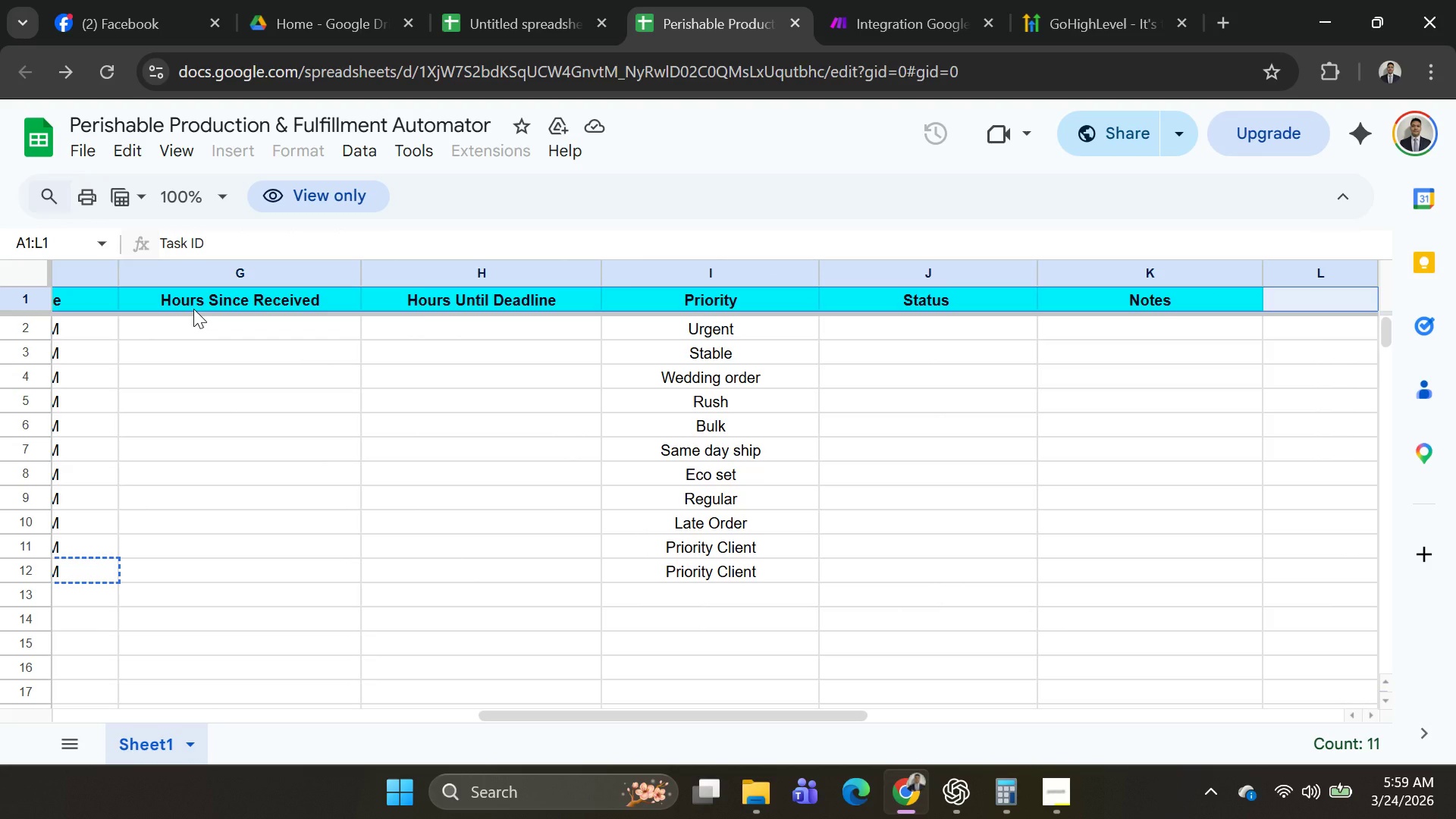 
key(Shift+ArrowLeft)
 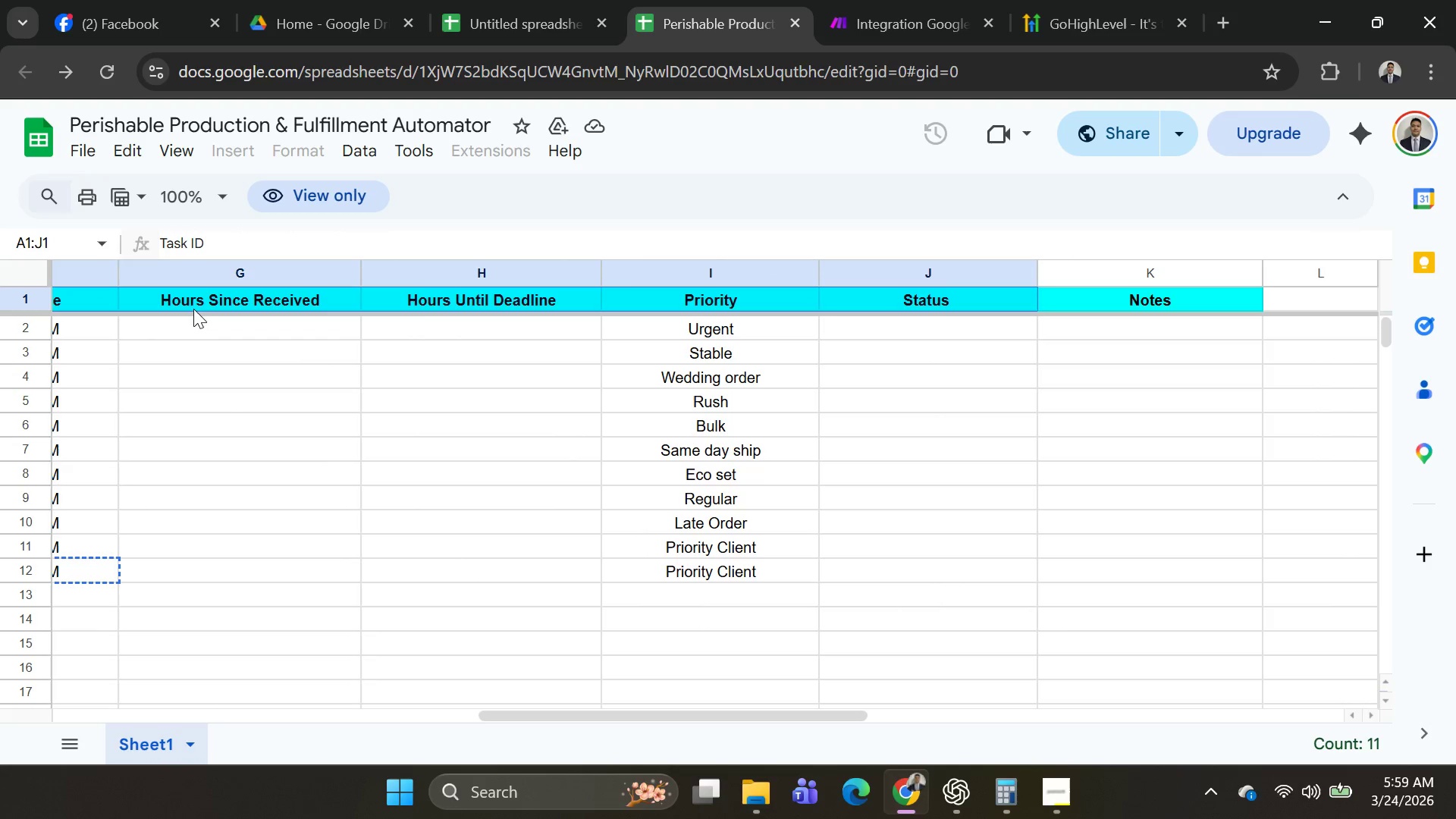 
key(Shift+ArrowLeft)
 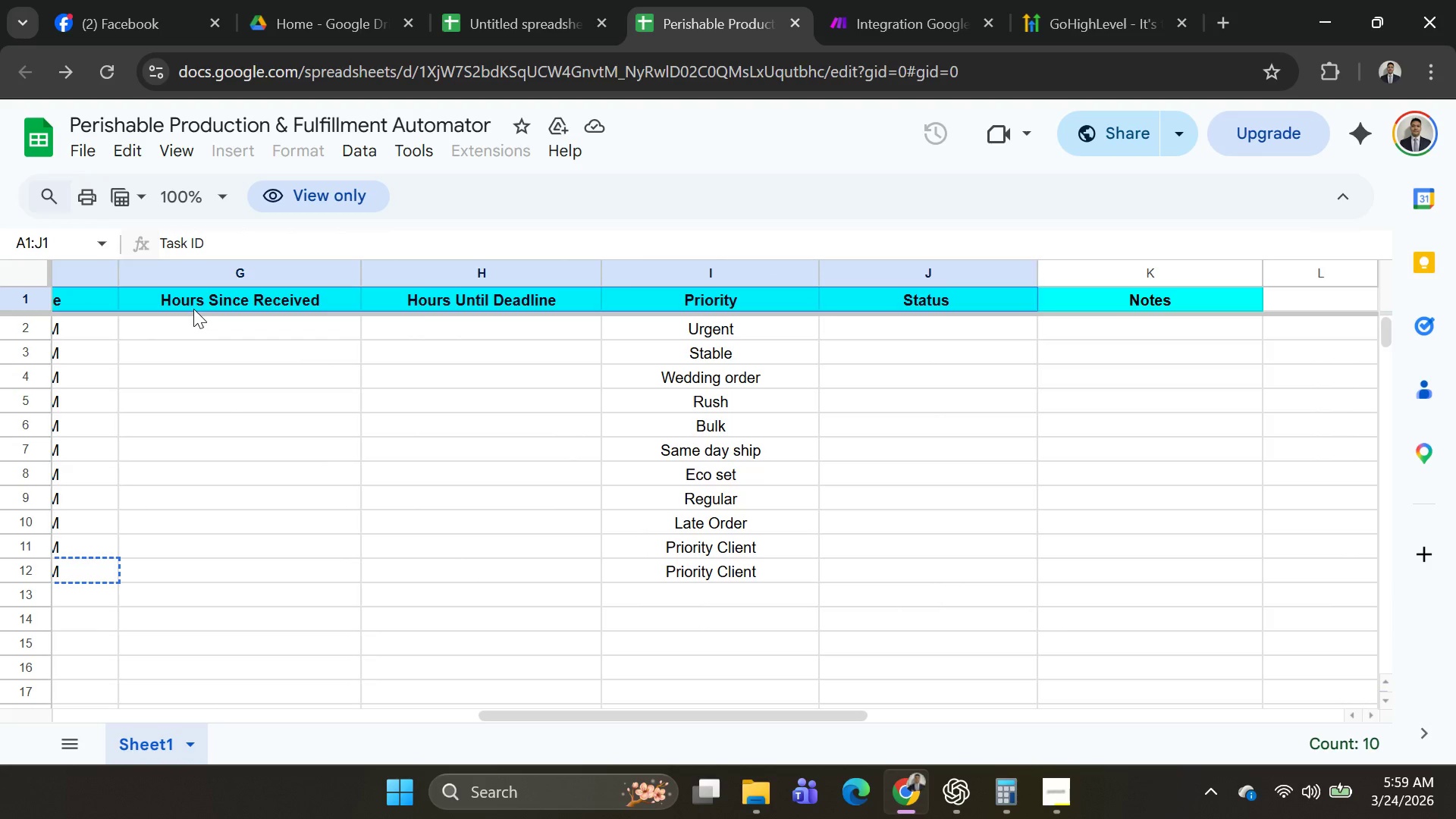 
key(Shift+ArrowRight)
 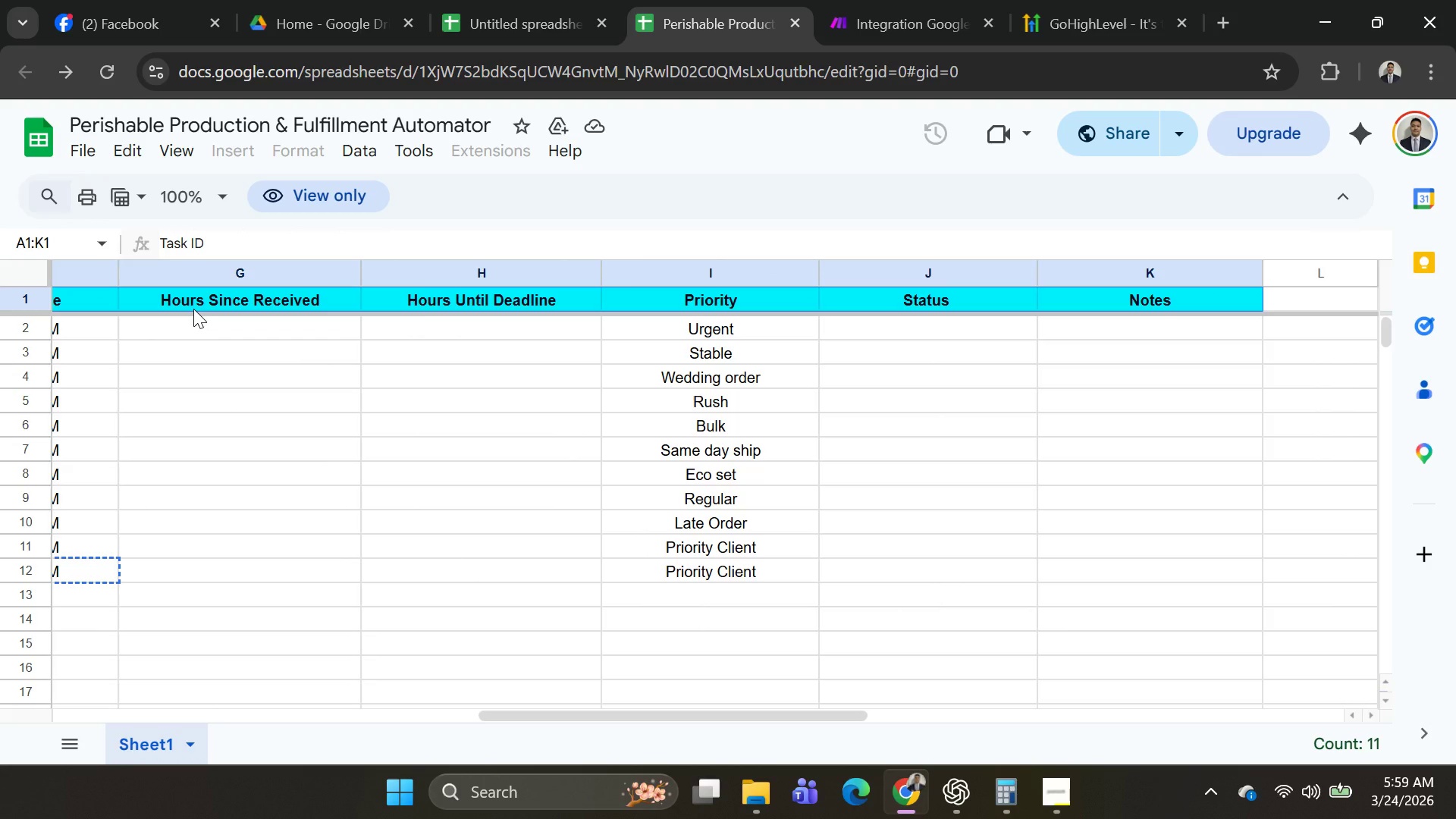 
key(Shift+ArrowRight)
 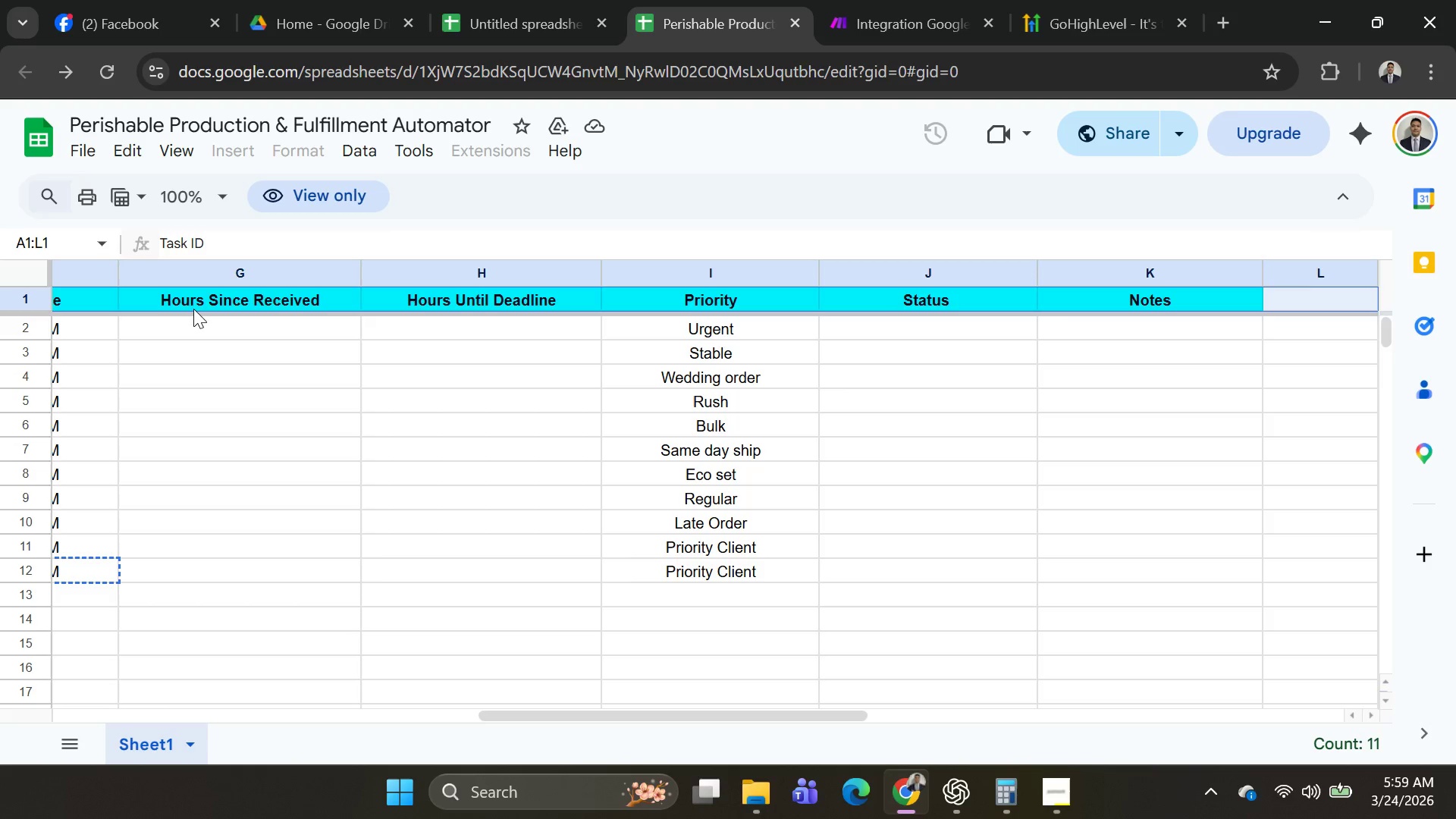 
key(Shift+ArrowLeft)
 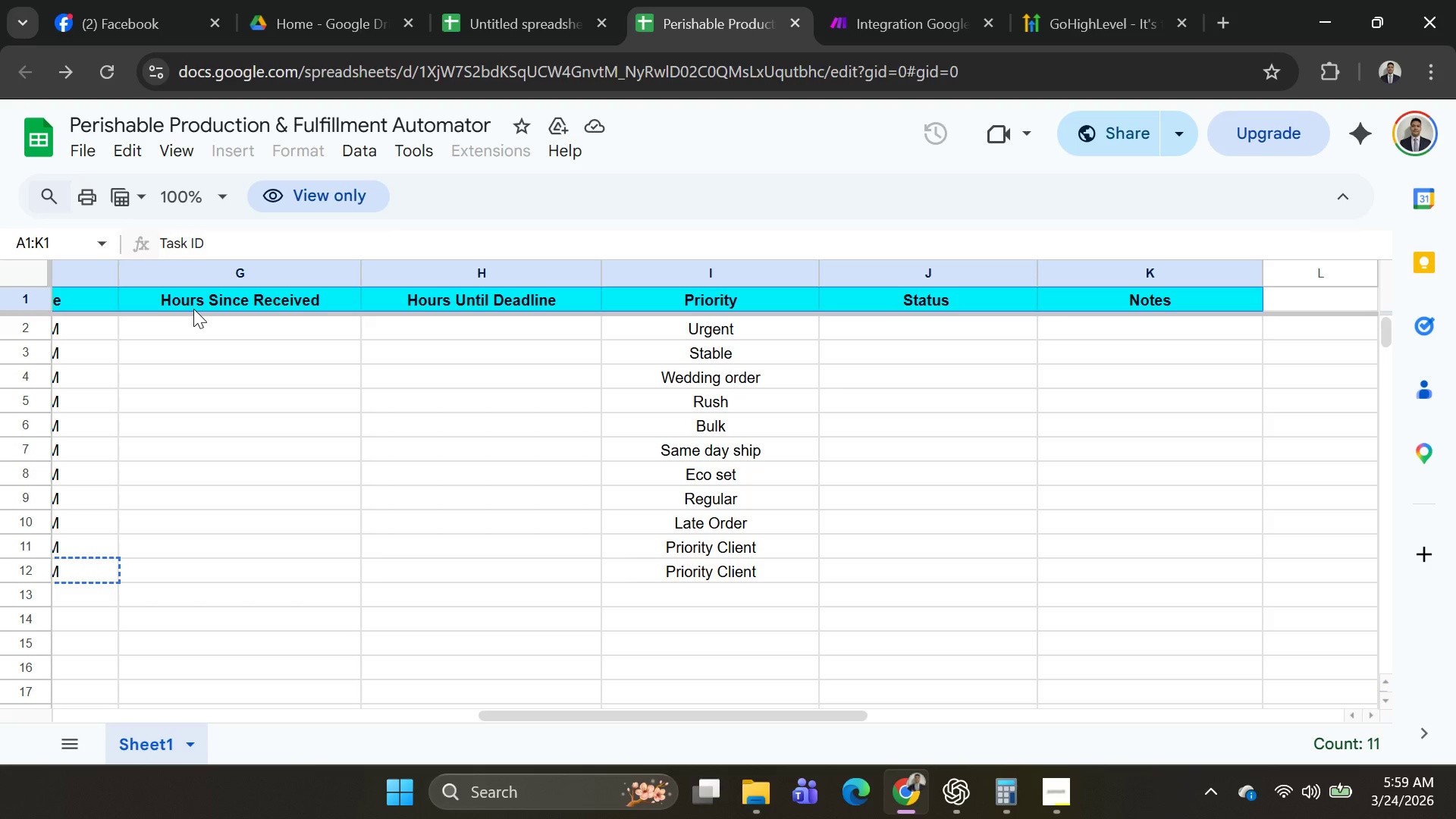 
key(Control+C)
 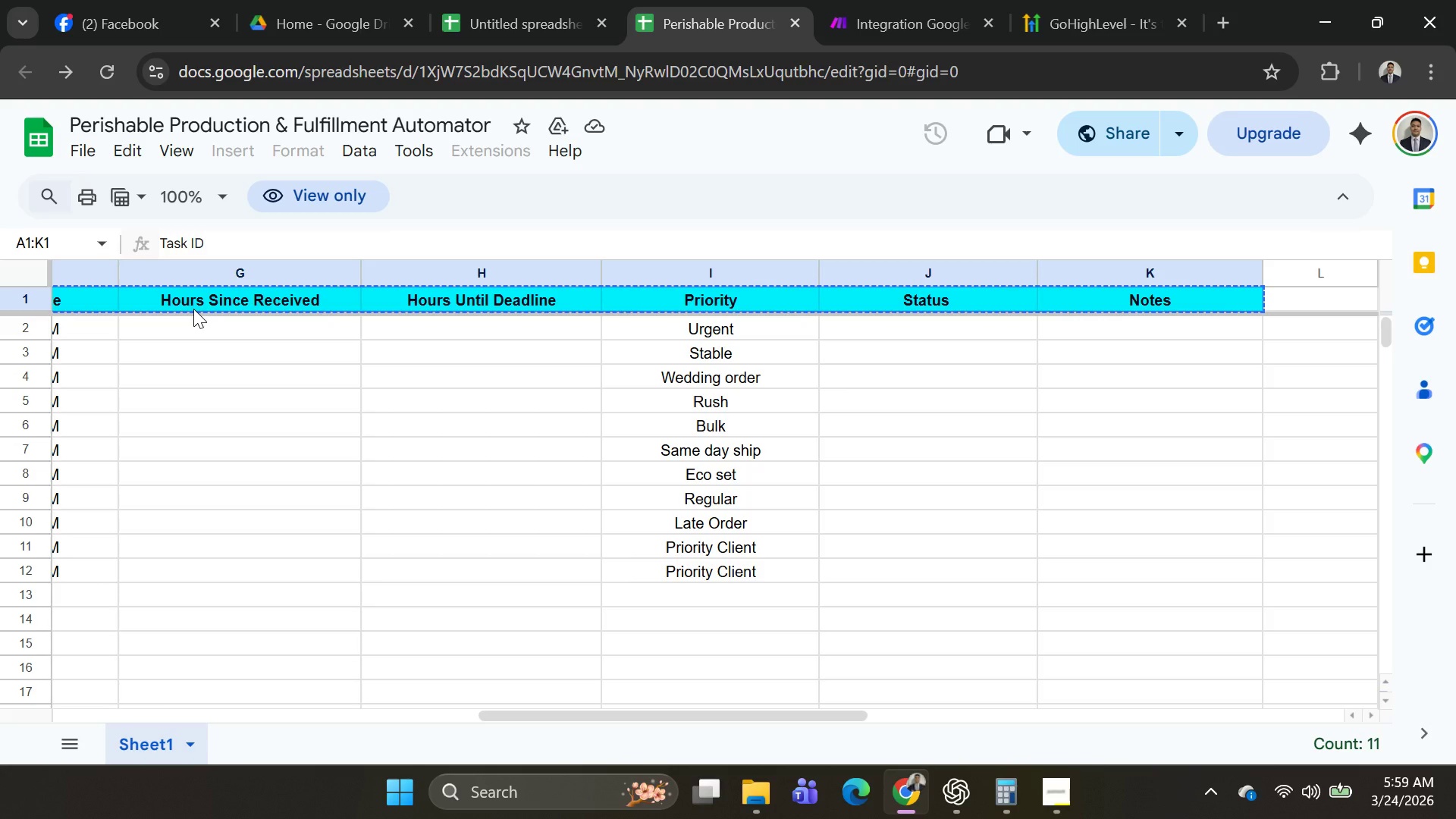 
key(Control+C)
 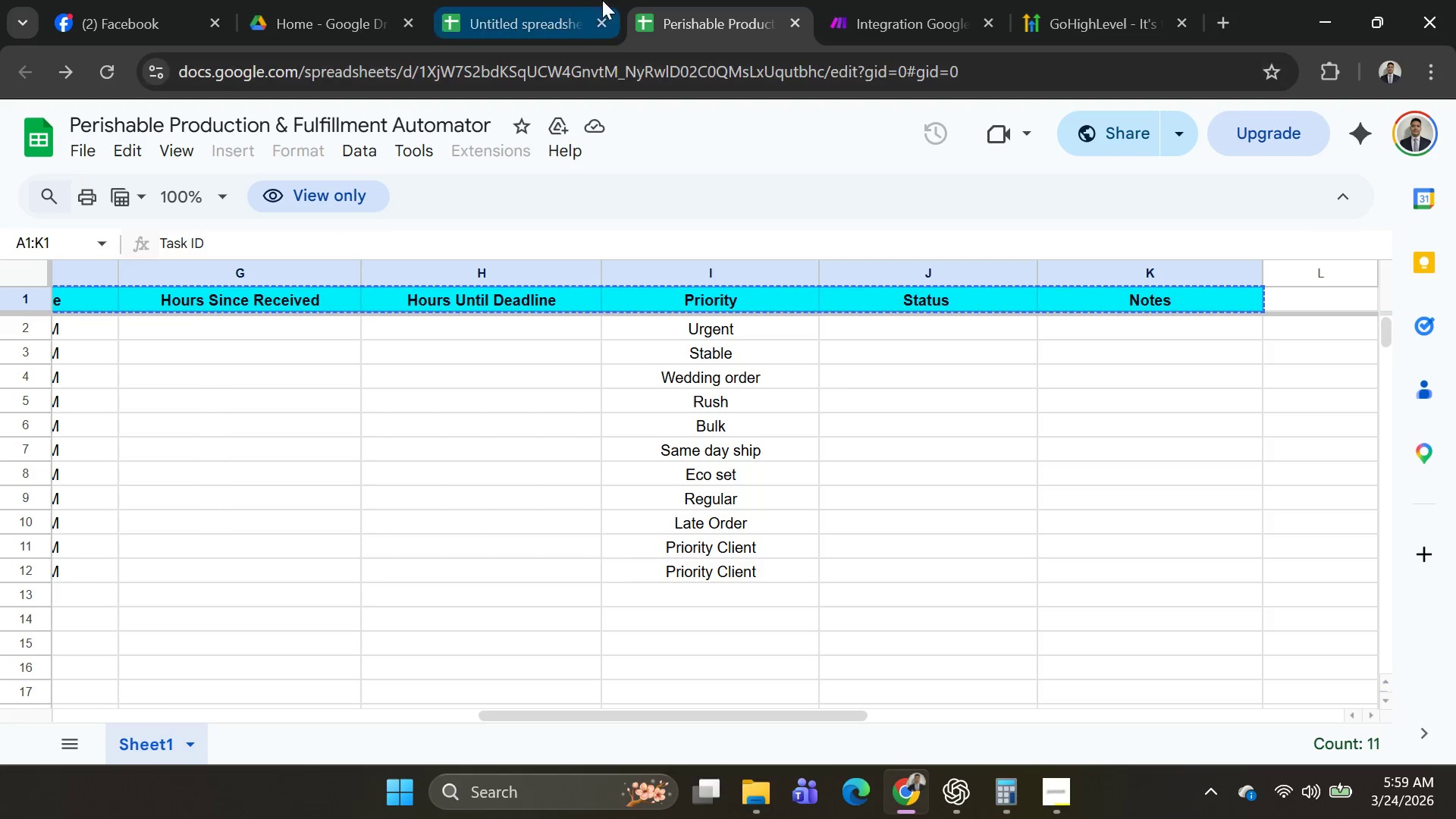 
left_click([697, 19])
 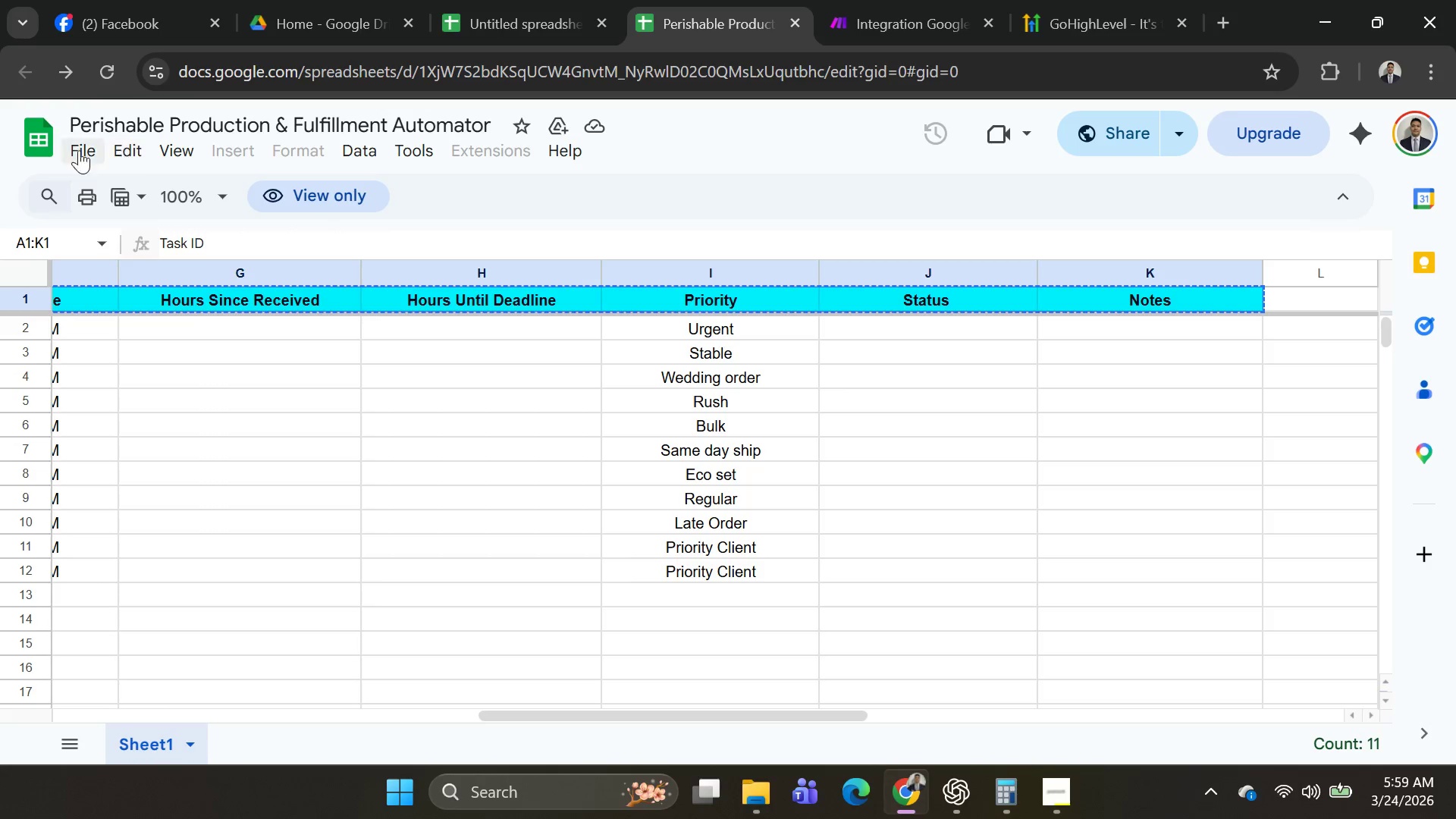 
left_click([49, 146])
 